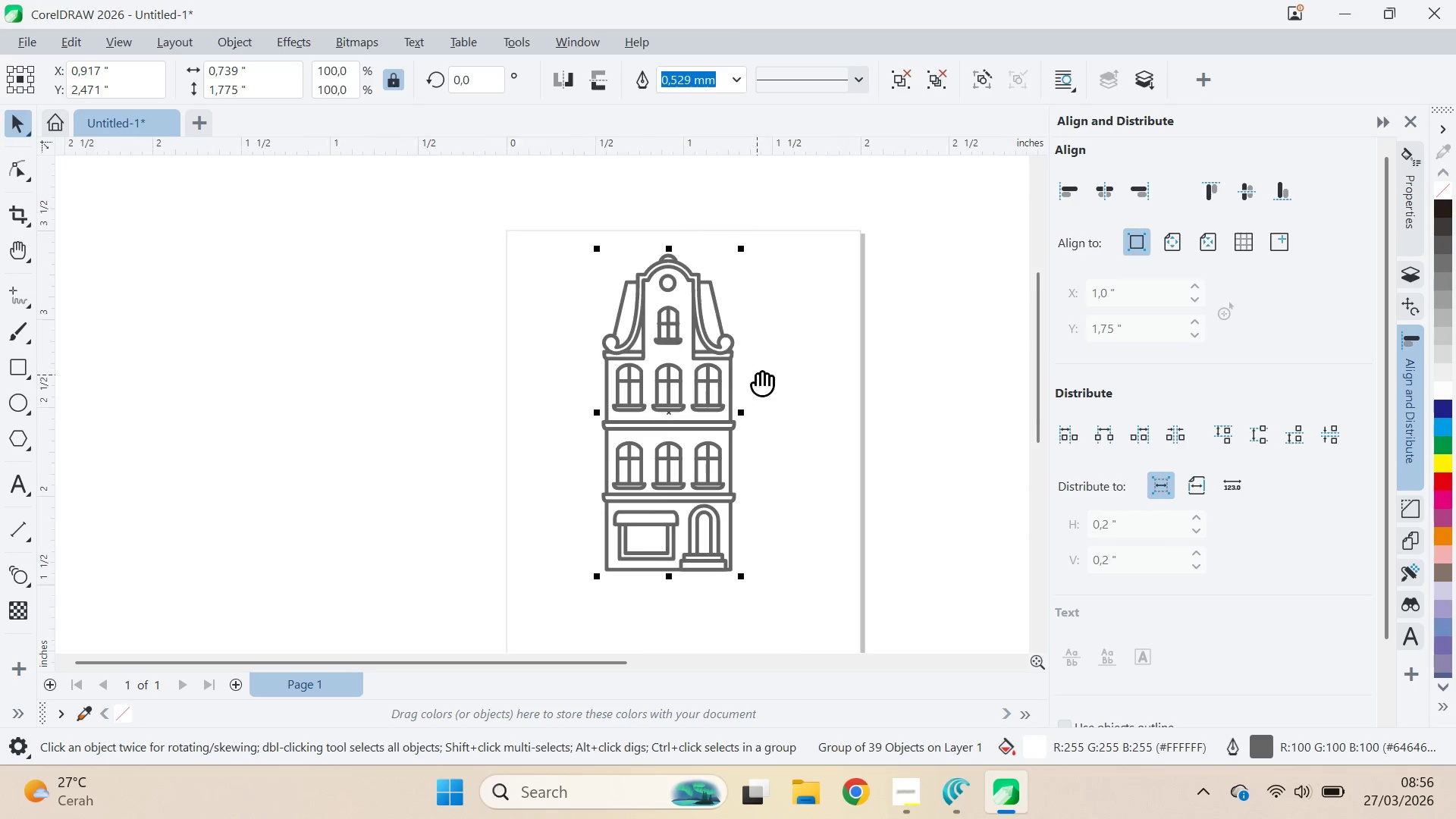 
key(V)
 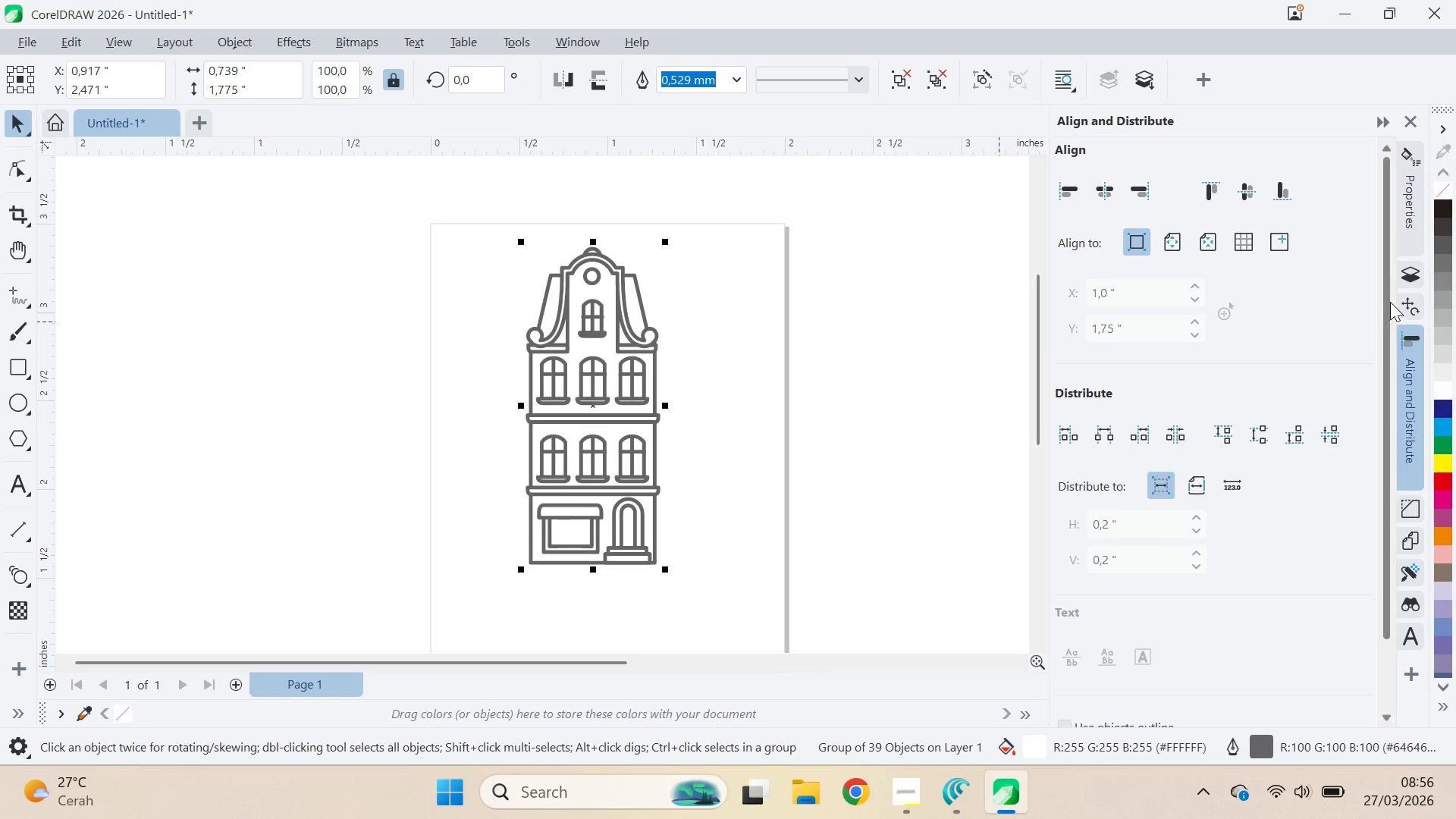 
left_click([1410, 280])
 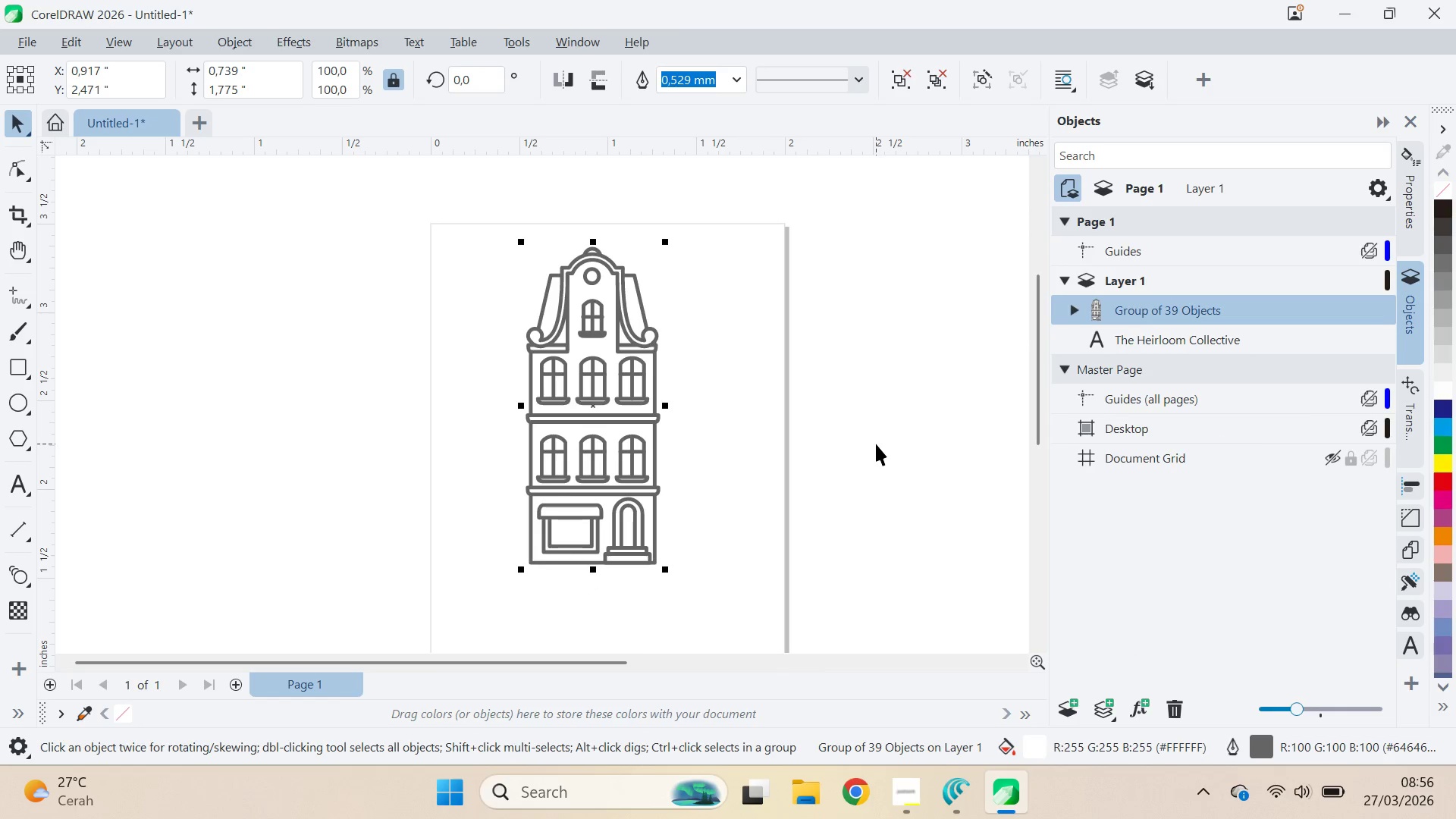 
key(Control+U)
 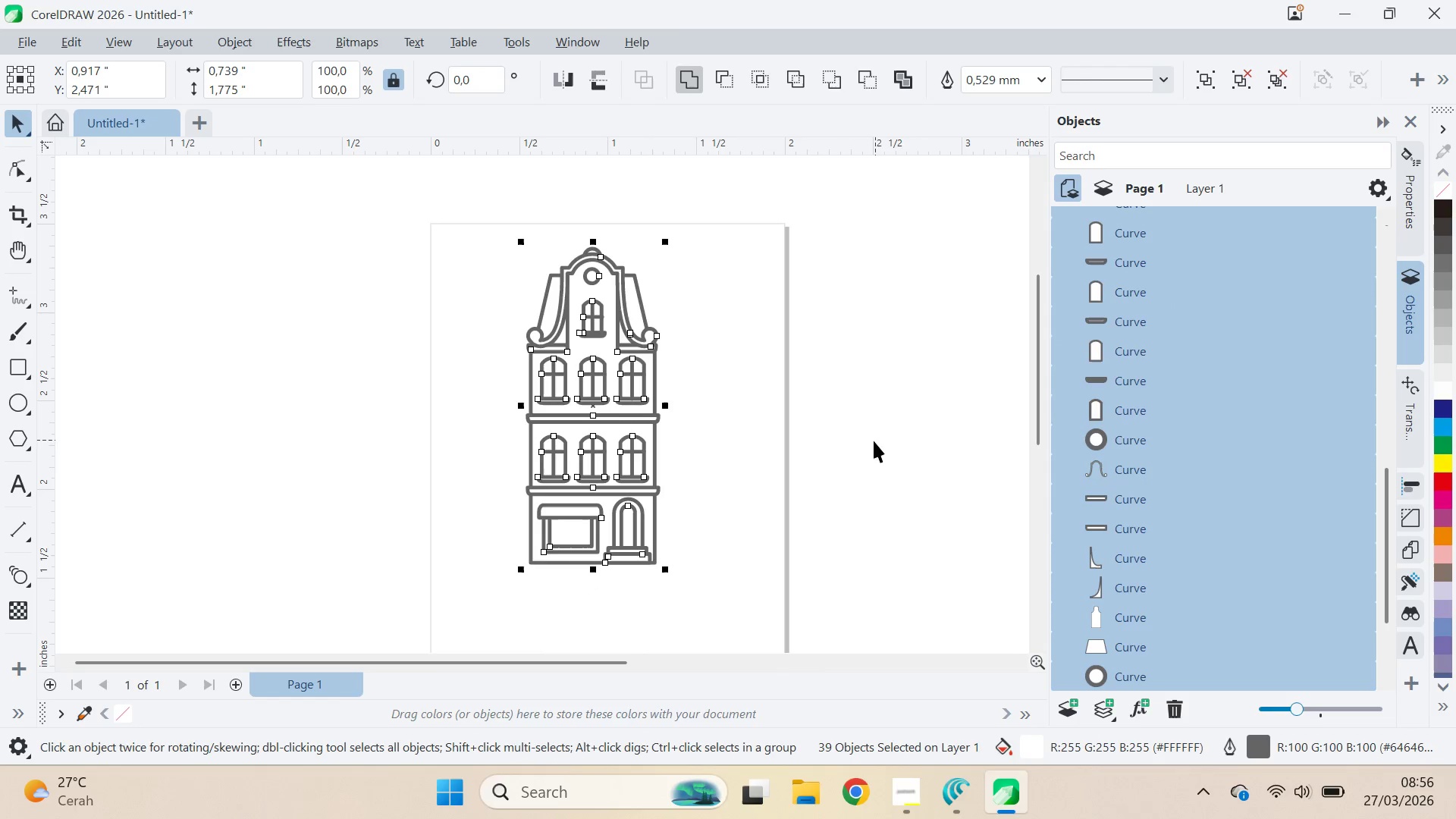 
scroll: coordinate [835, 482], scroll_direction: down, amount: 5.0
 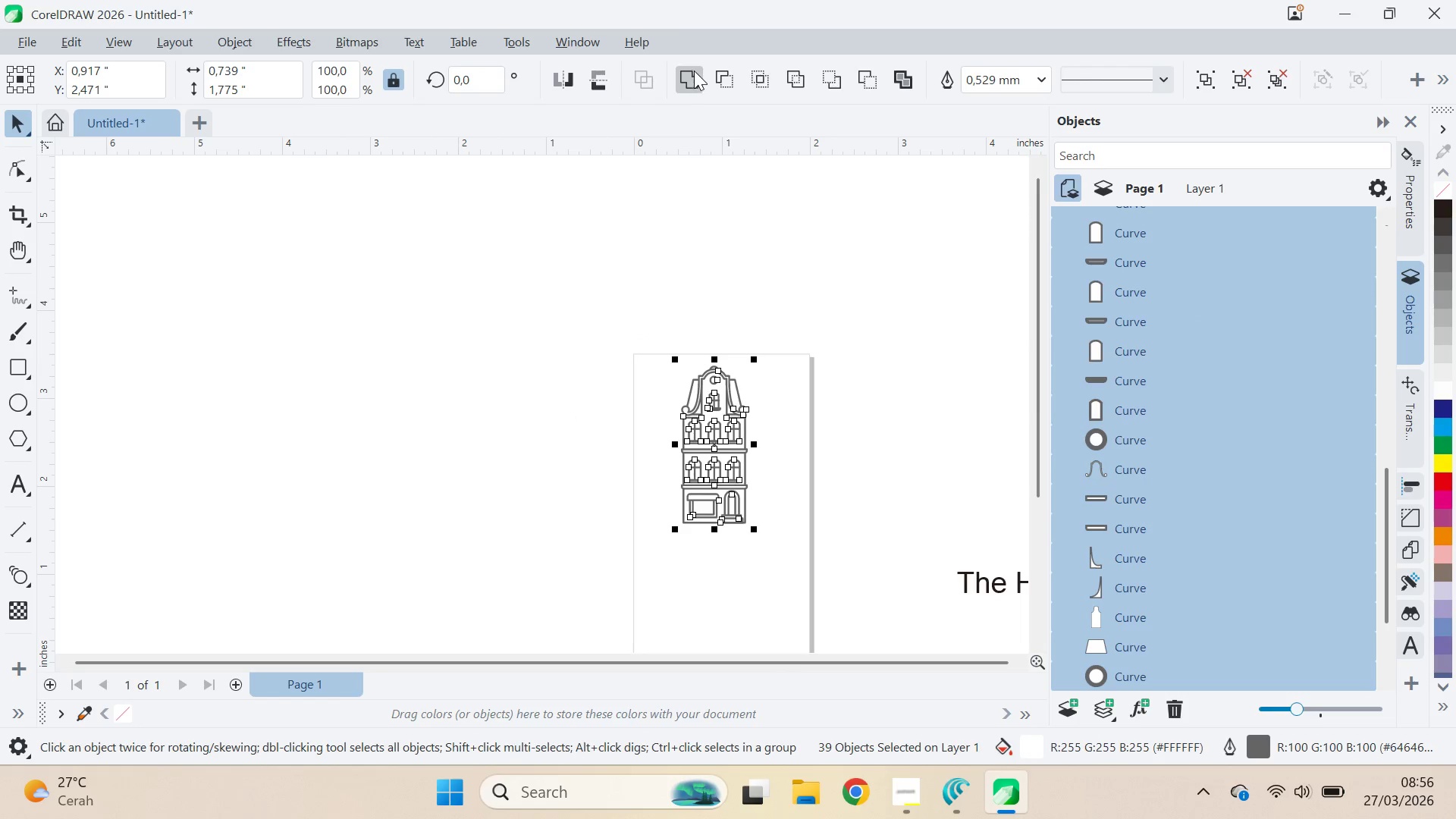 
key(Control+Z)
 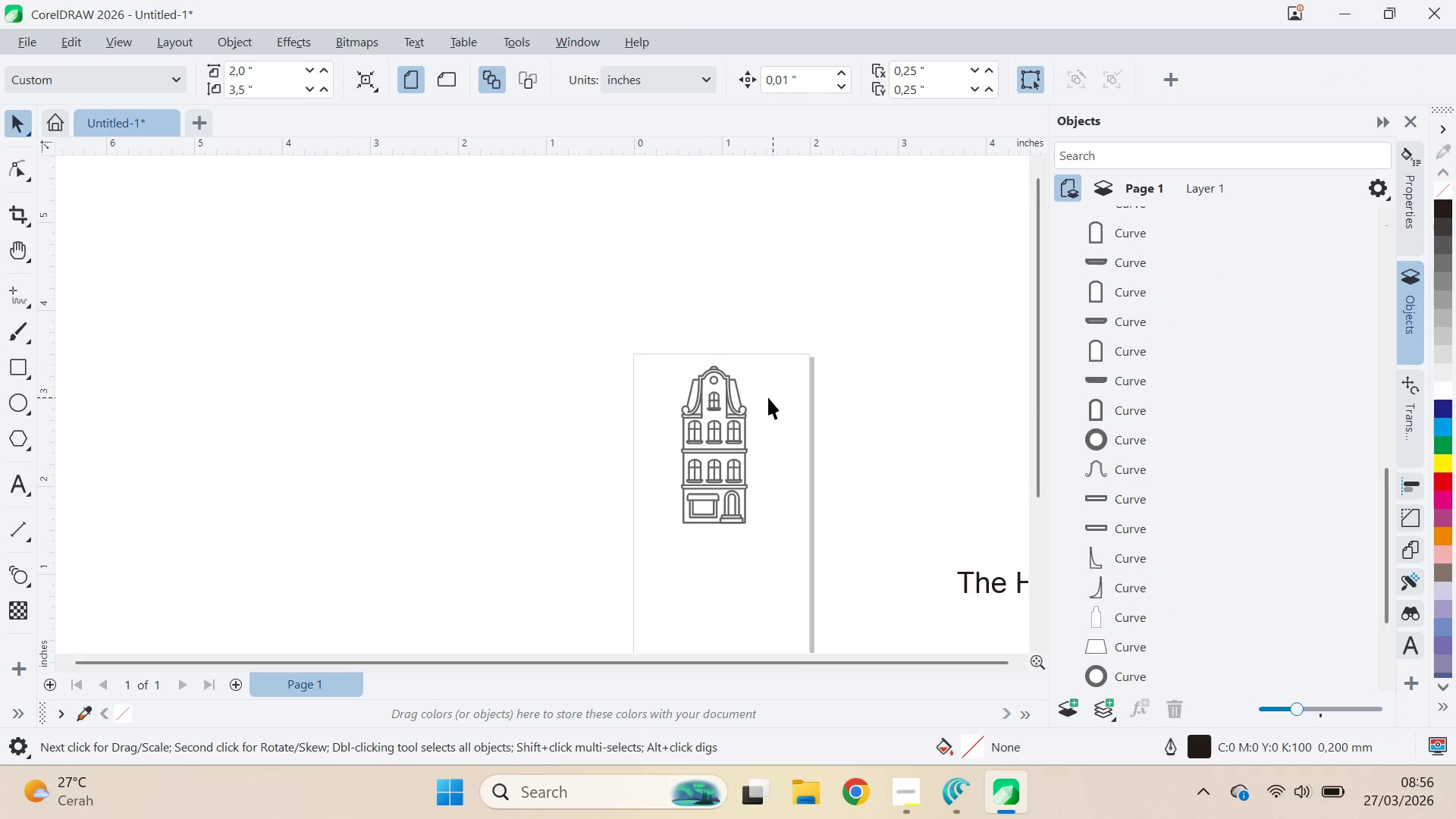 
scroll: coordinate [739, 411], scroll_direction: up, amount: 6.0
 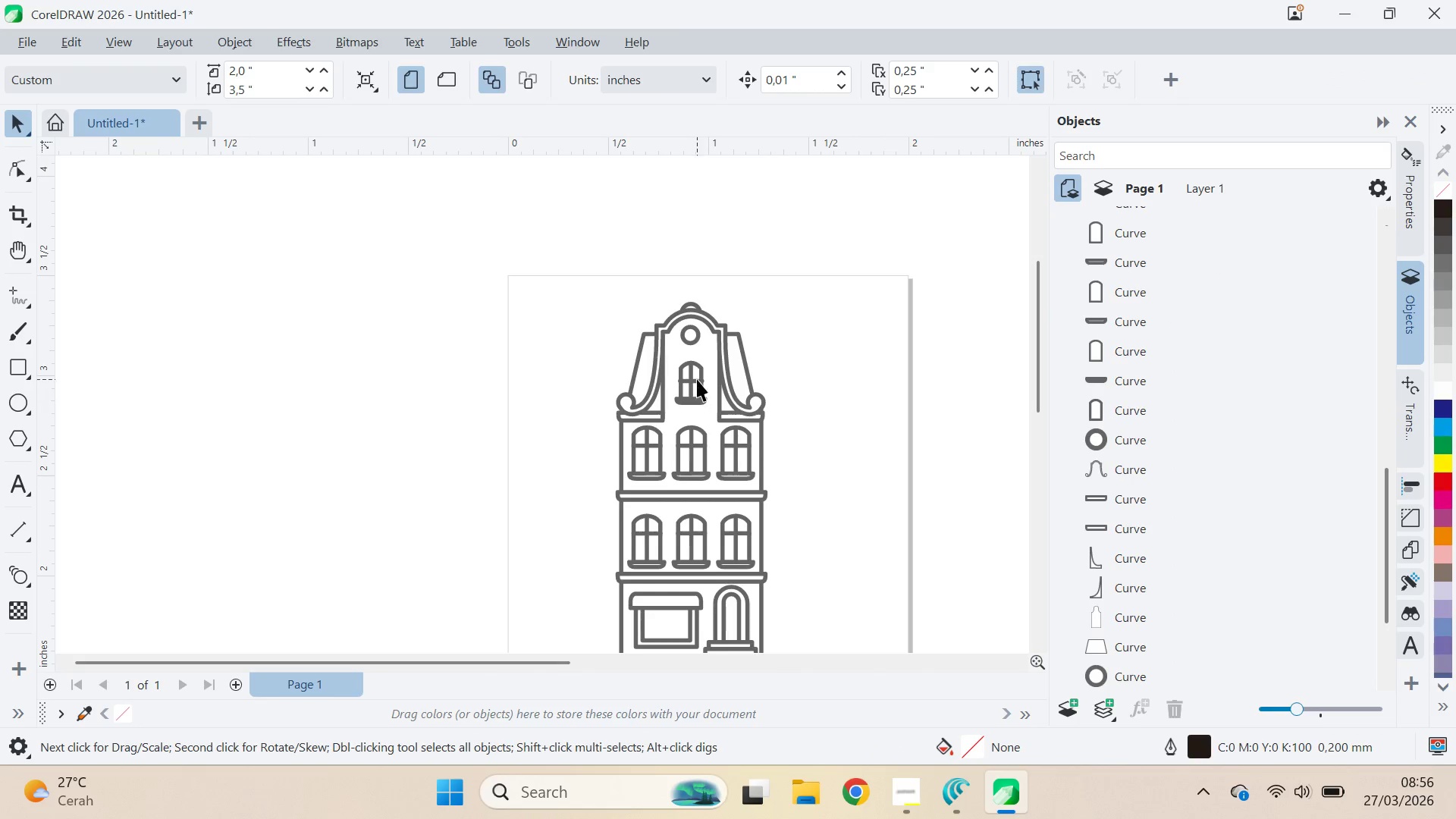 
left_click([697, 378])
 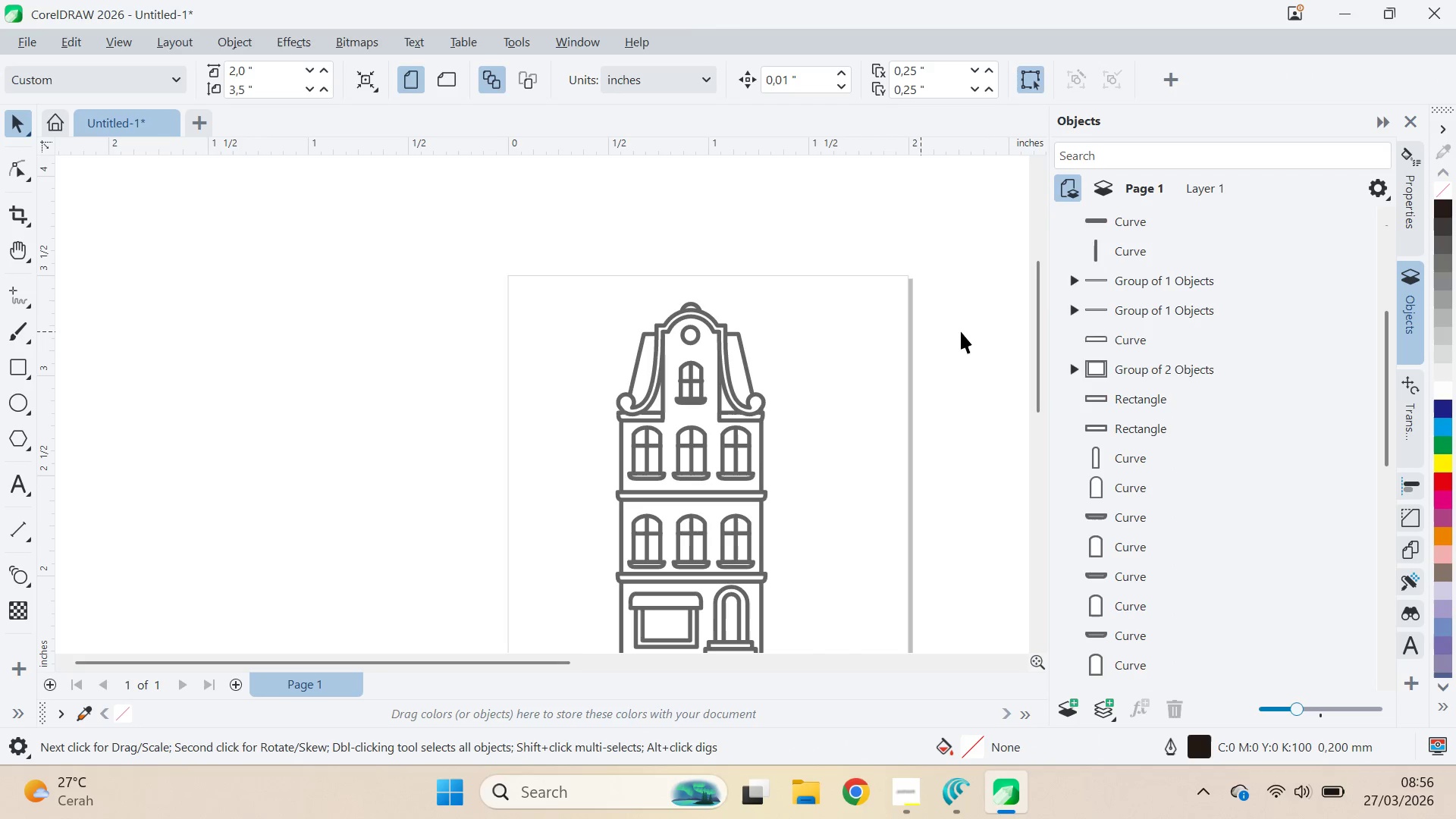 
left_click([1134, 340])
 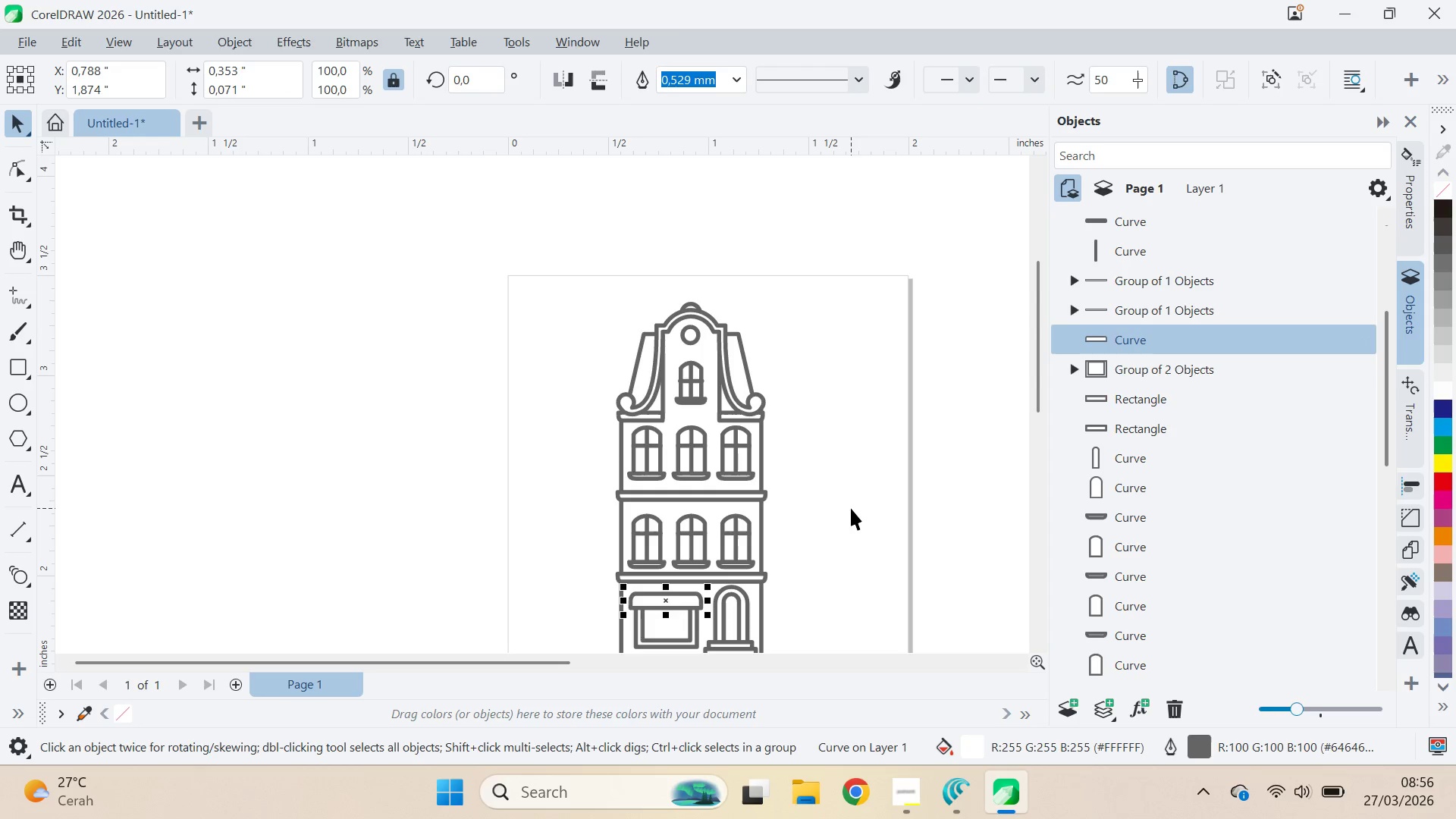 
left_click([851, 508])
 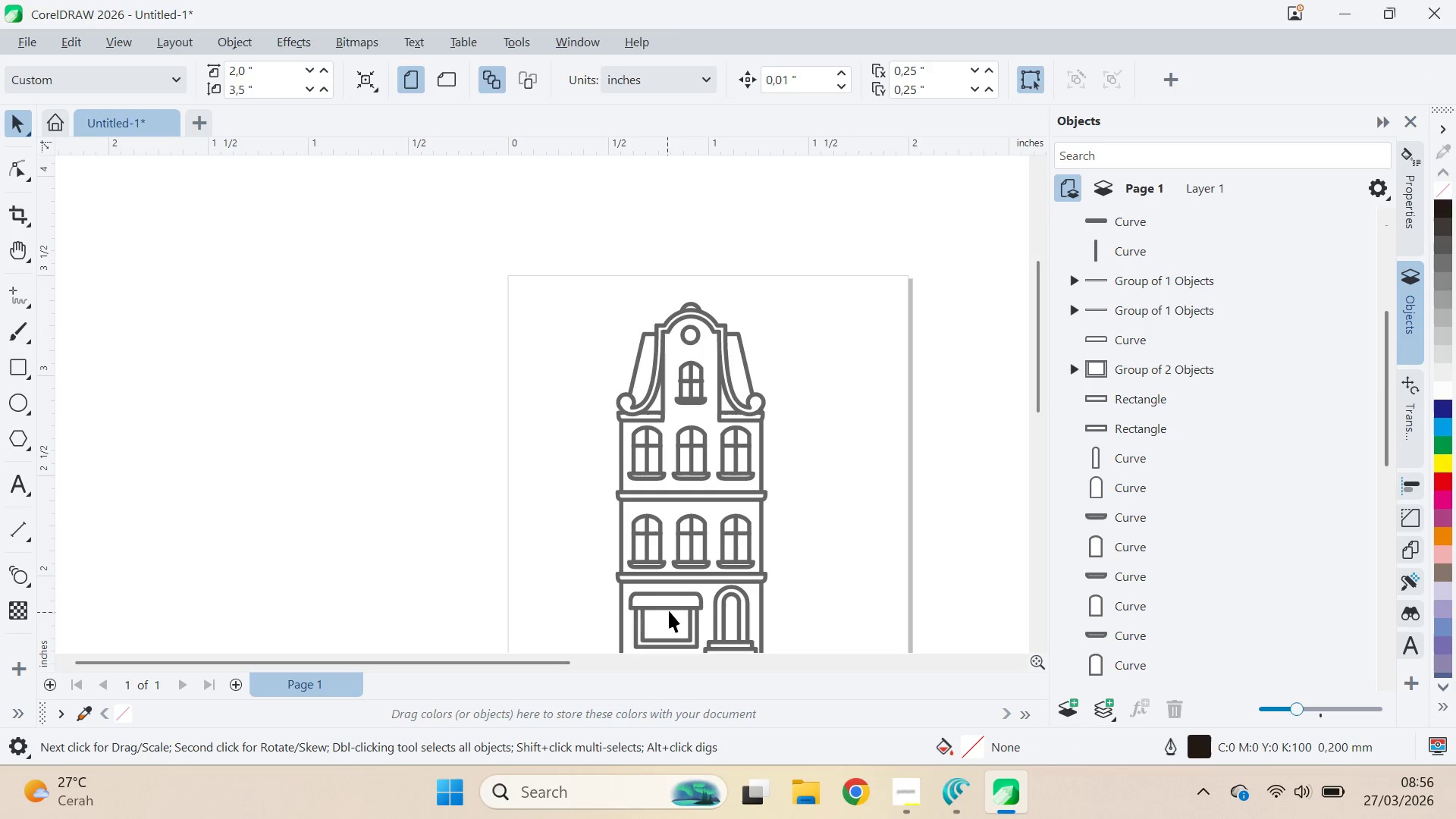 
left_click_drag(start_coordinate=[673, 601], to_coordinate=[502, 594])
 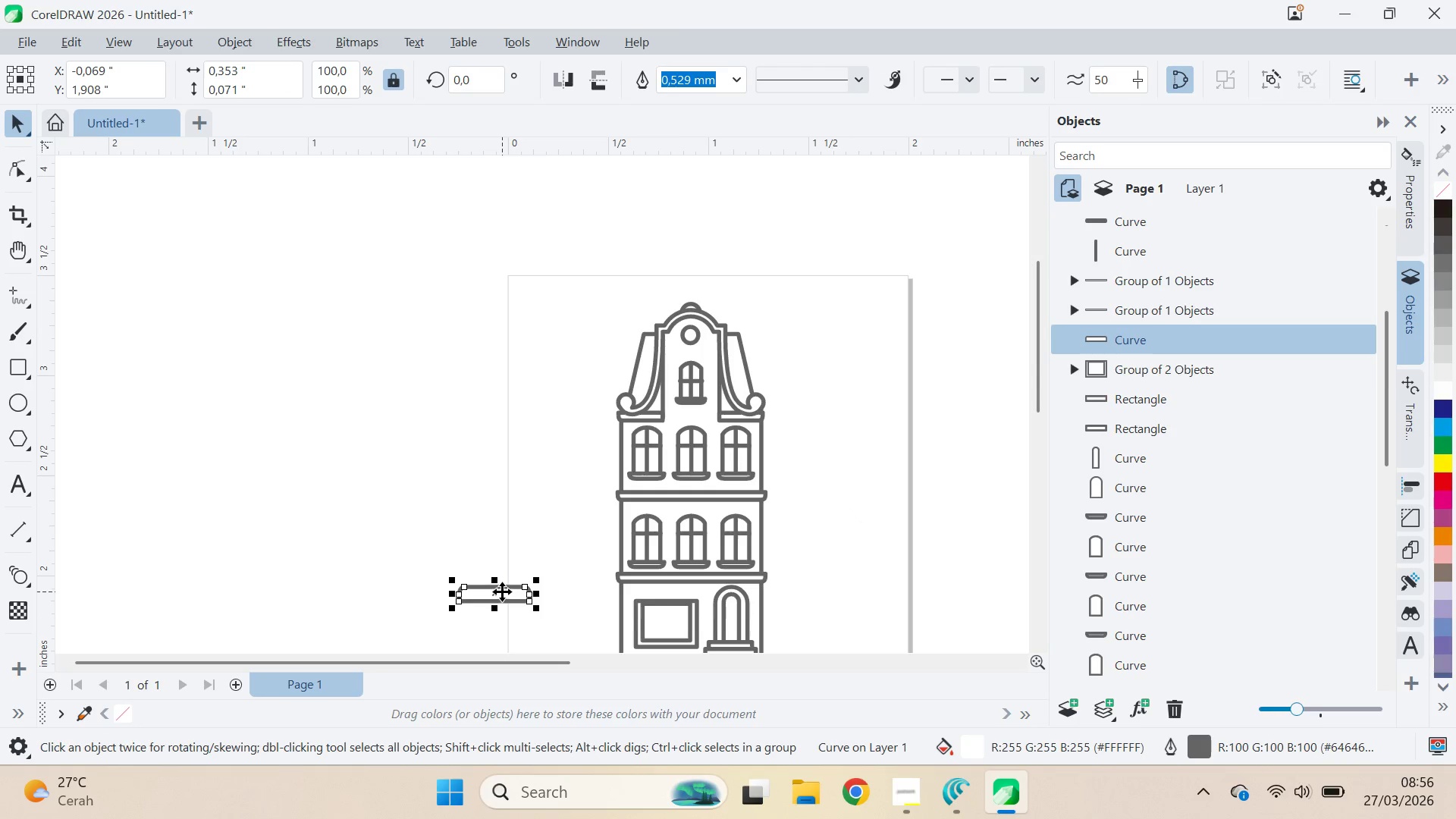 
key(Control+Z)
 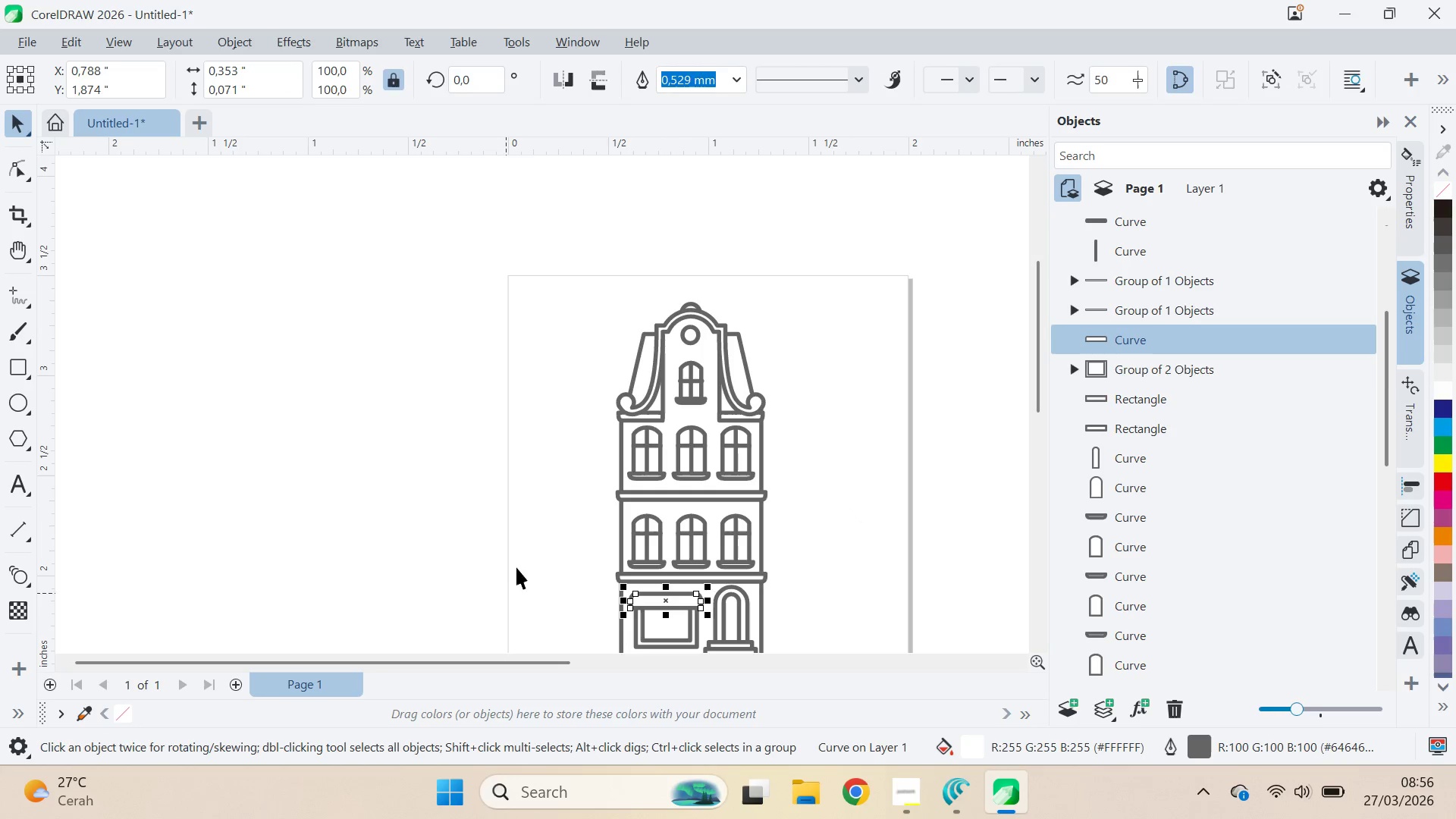 
type(qv)
 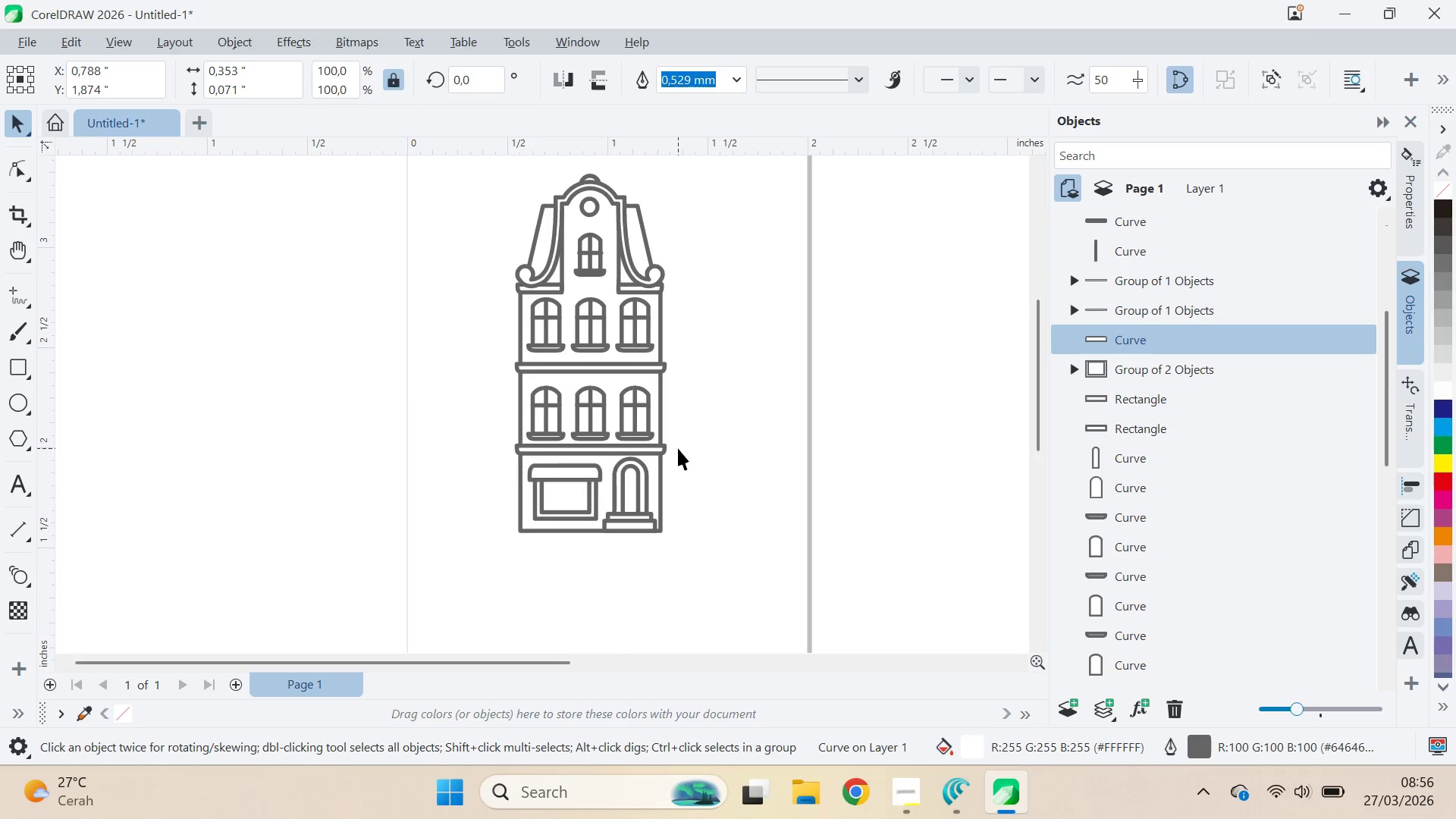 
left_click_drag(start_coordinate=[531, 521], to_coordinate=[430, 393])
 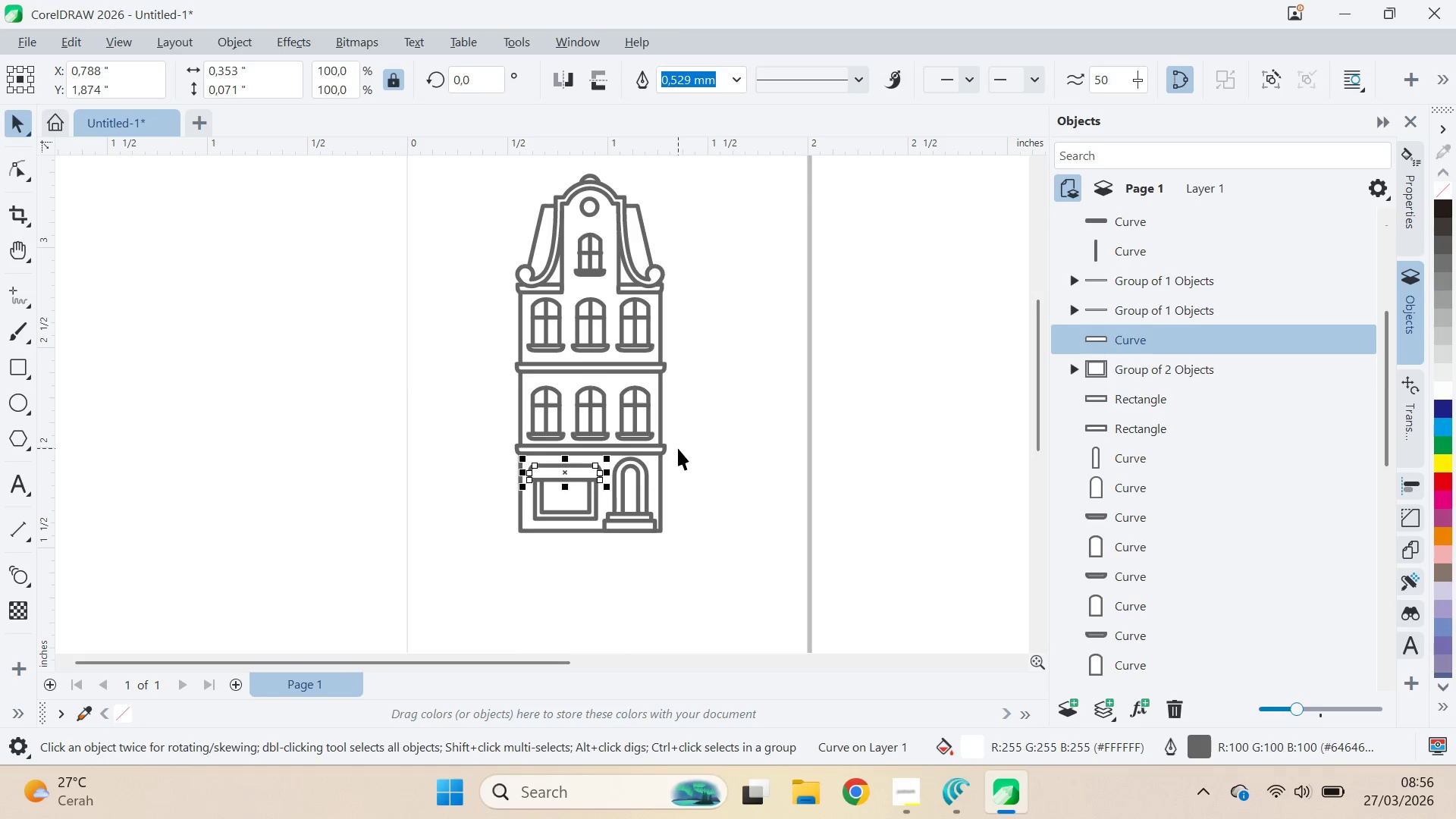 
left_click([678, 448])
 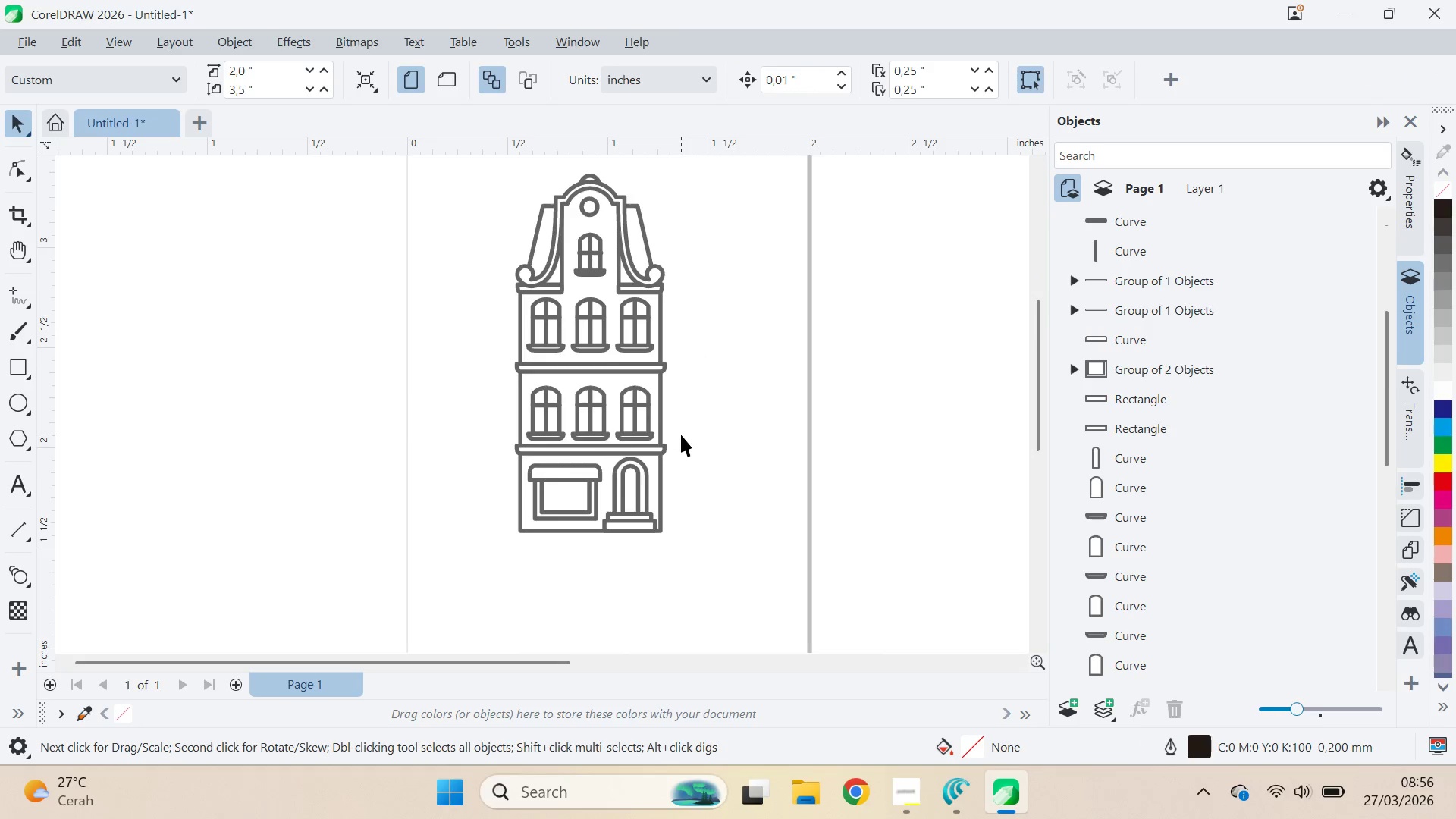 
scroll: coordinate [681, 435], scroll_direction: down, amount: 2.0
 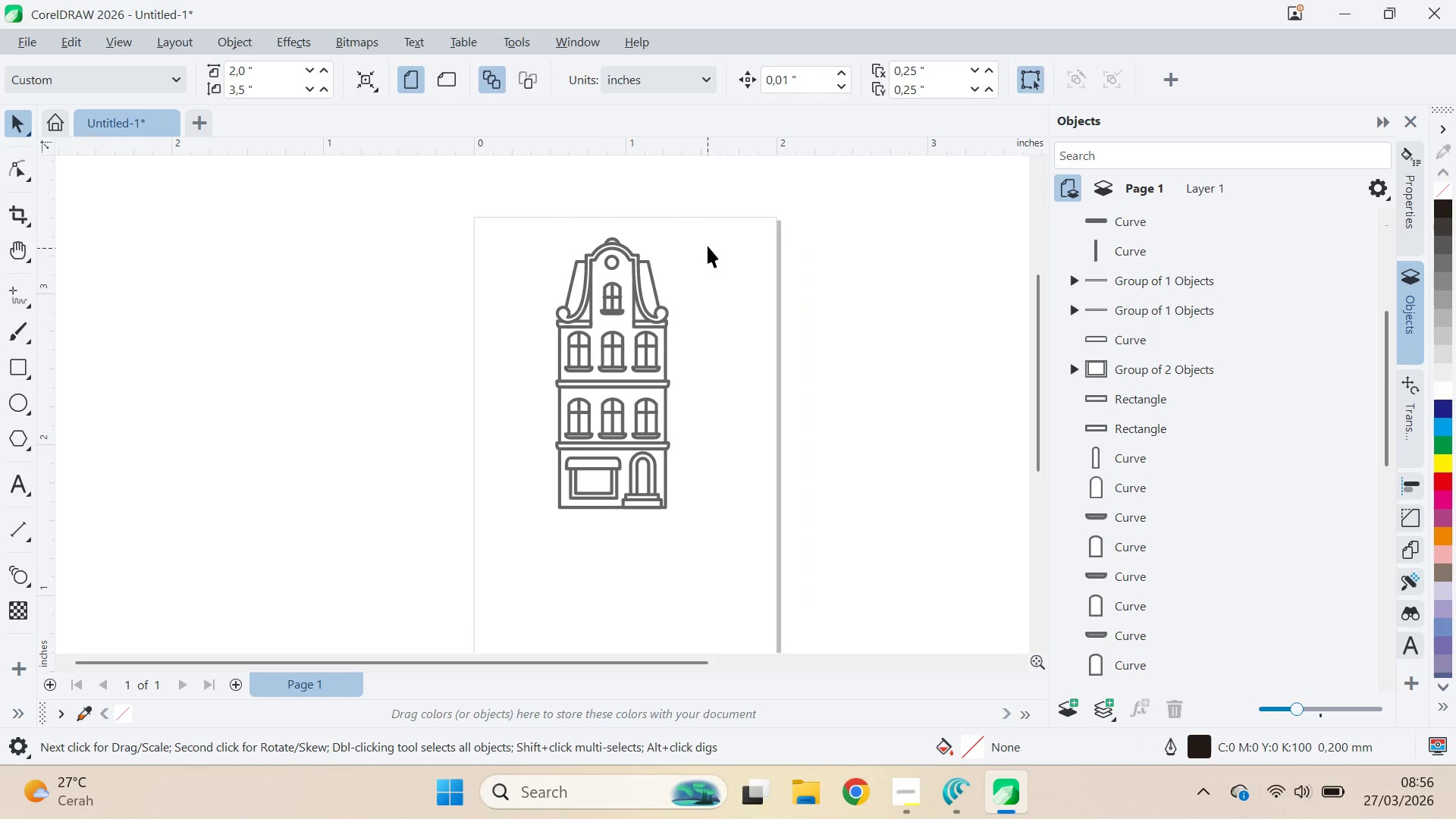 
left_click_drag(start_coordinate=[708, 215], to_coordinate=[472, 541])
 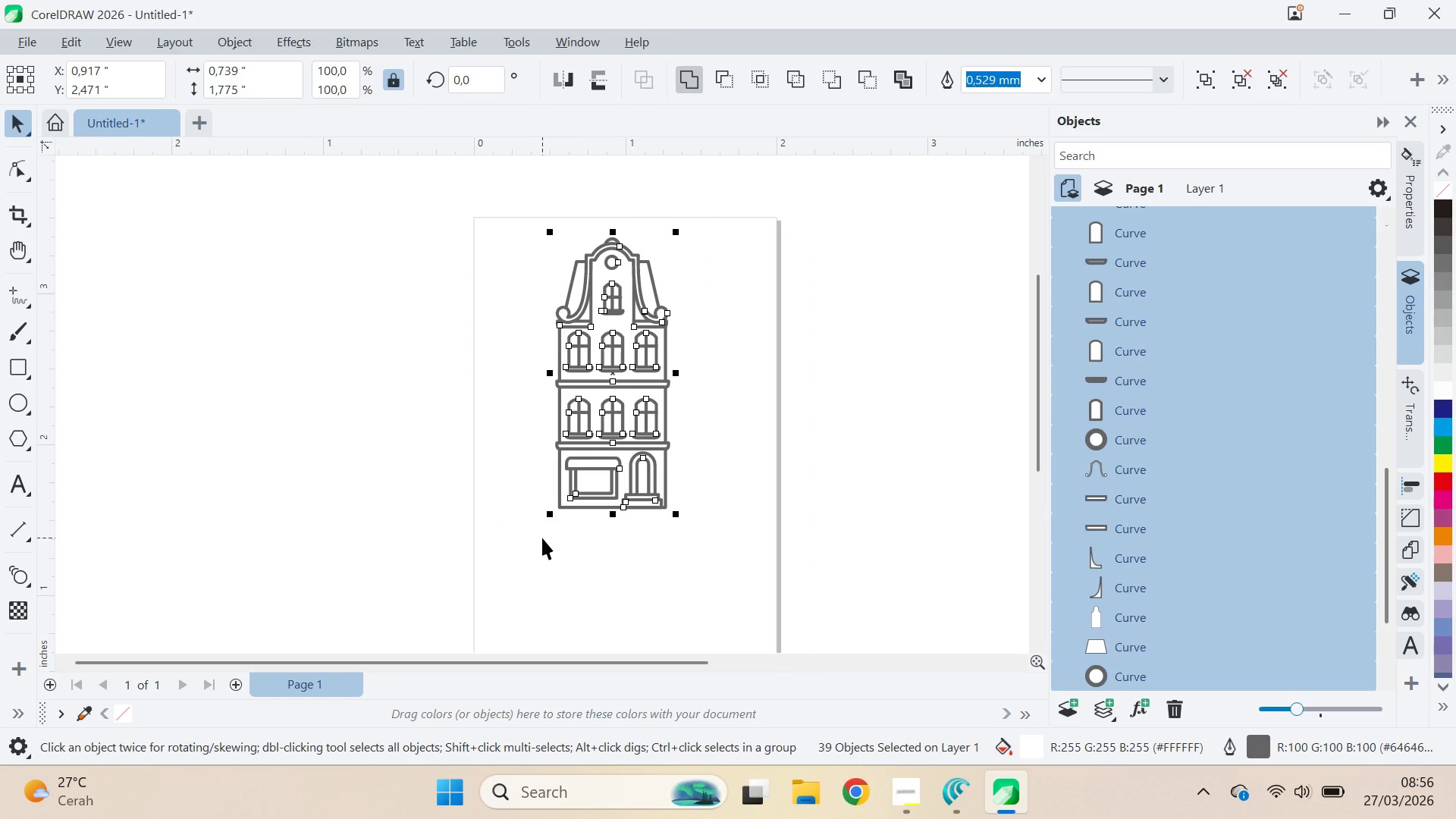 
key(Control+Shift+Q)
 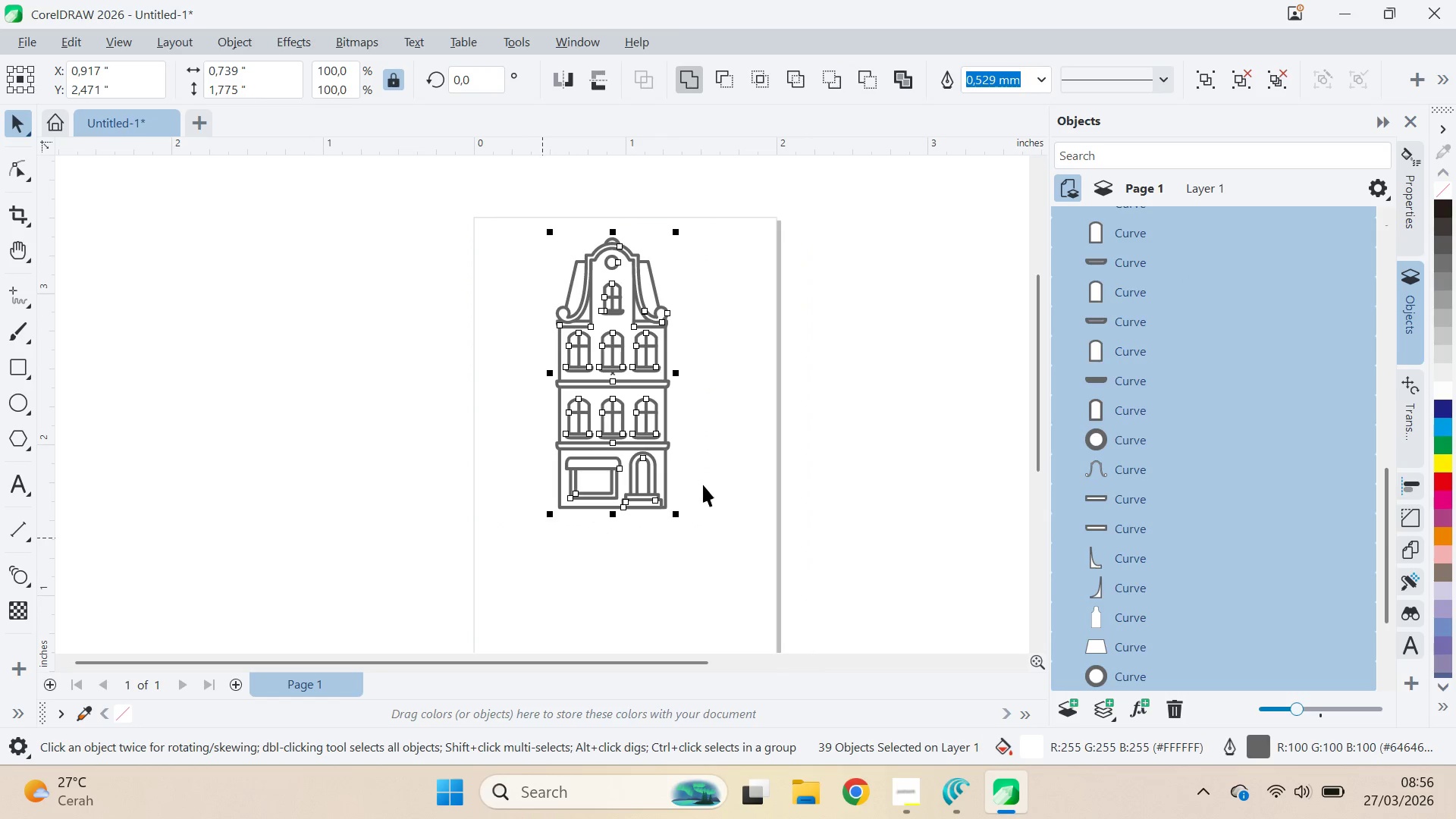 
key(Control+Q)
 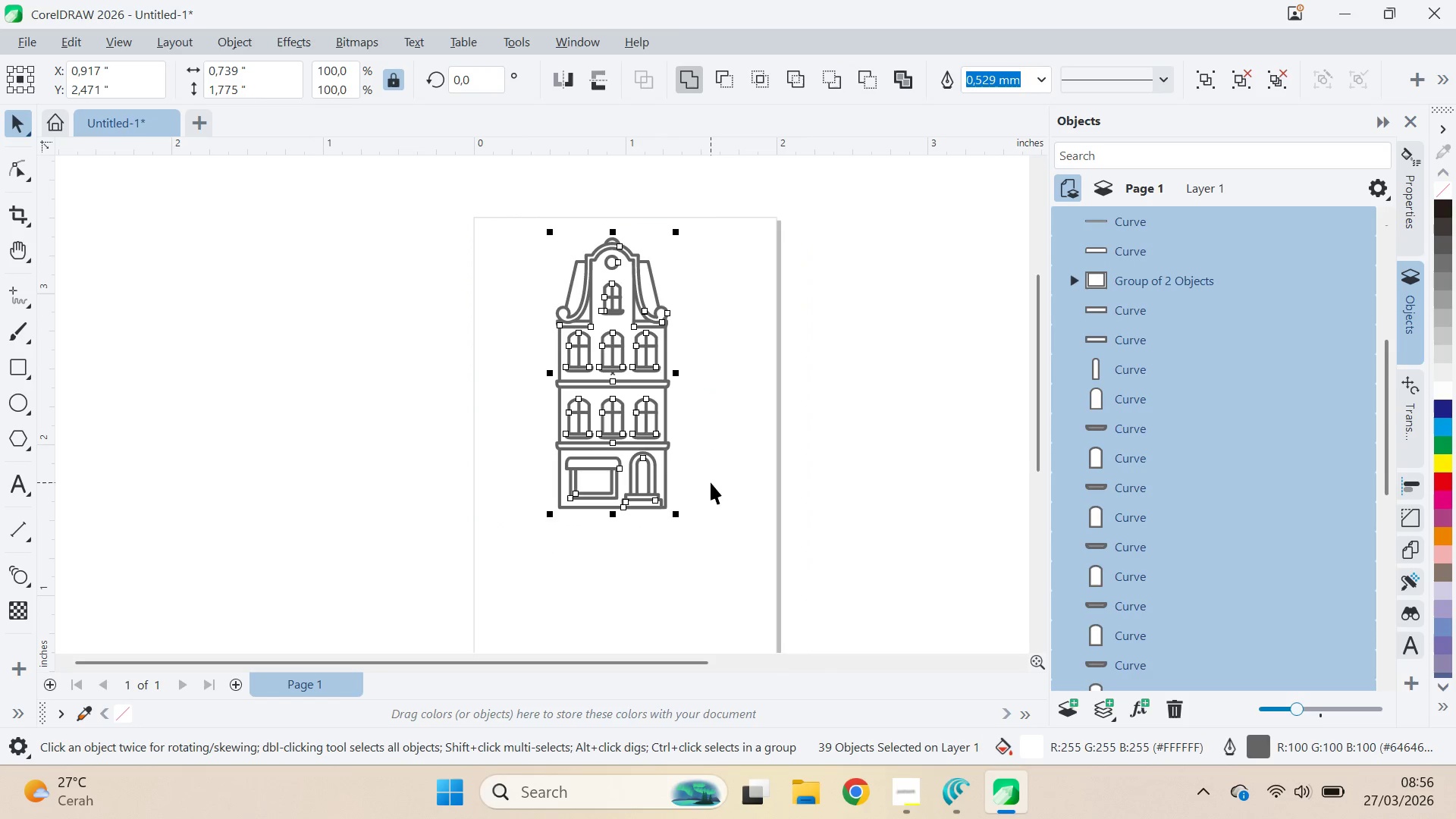 
key(Control+Shift+Q)
 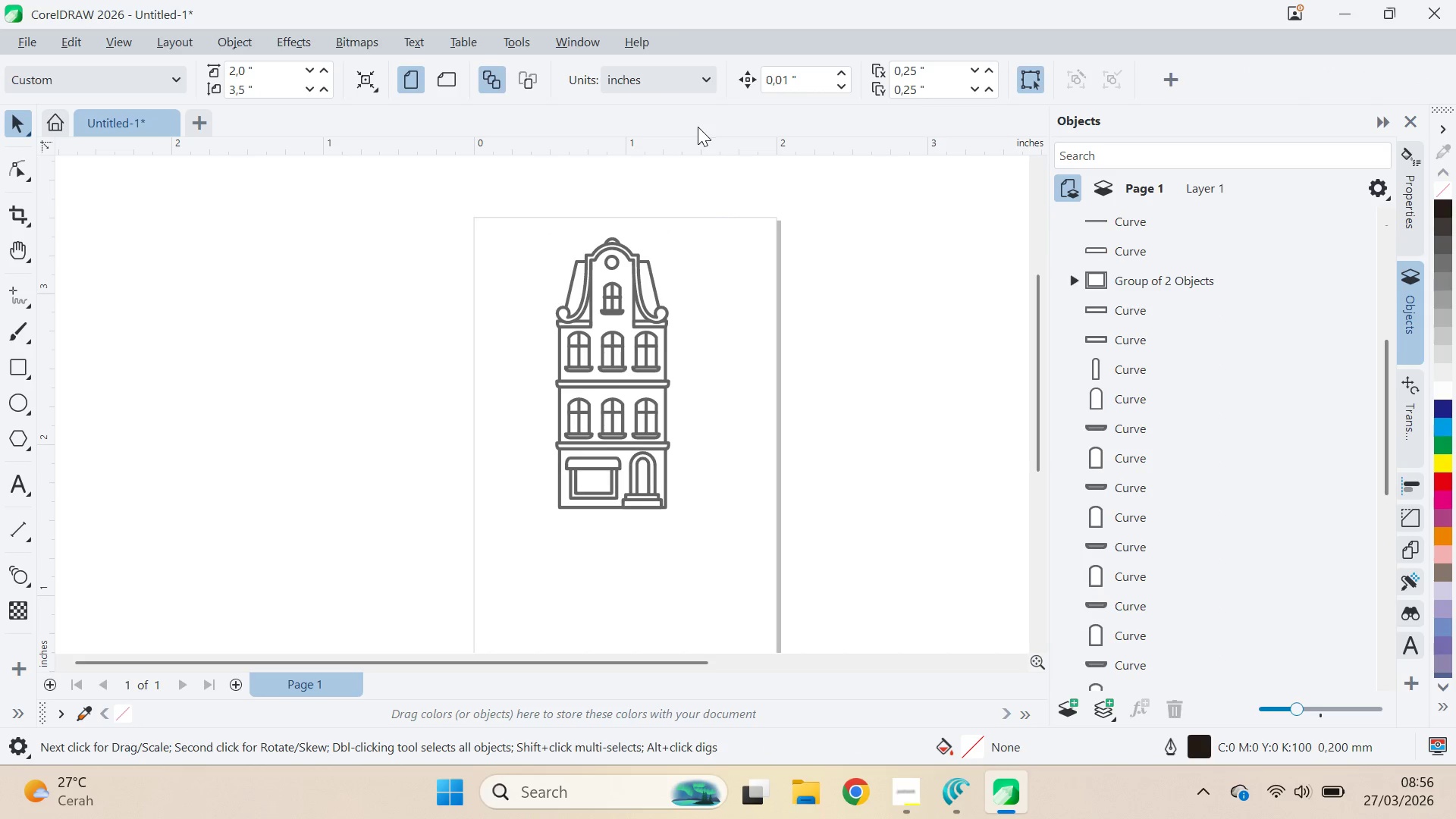 
left_click_drag(start_coordinate=[711, 217], to_coordinate=[443, 585])
 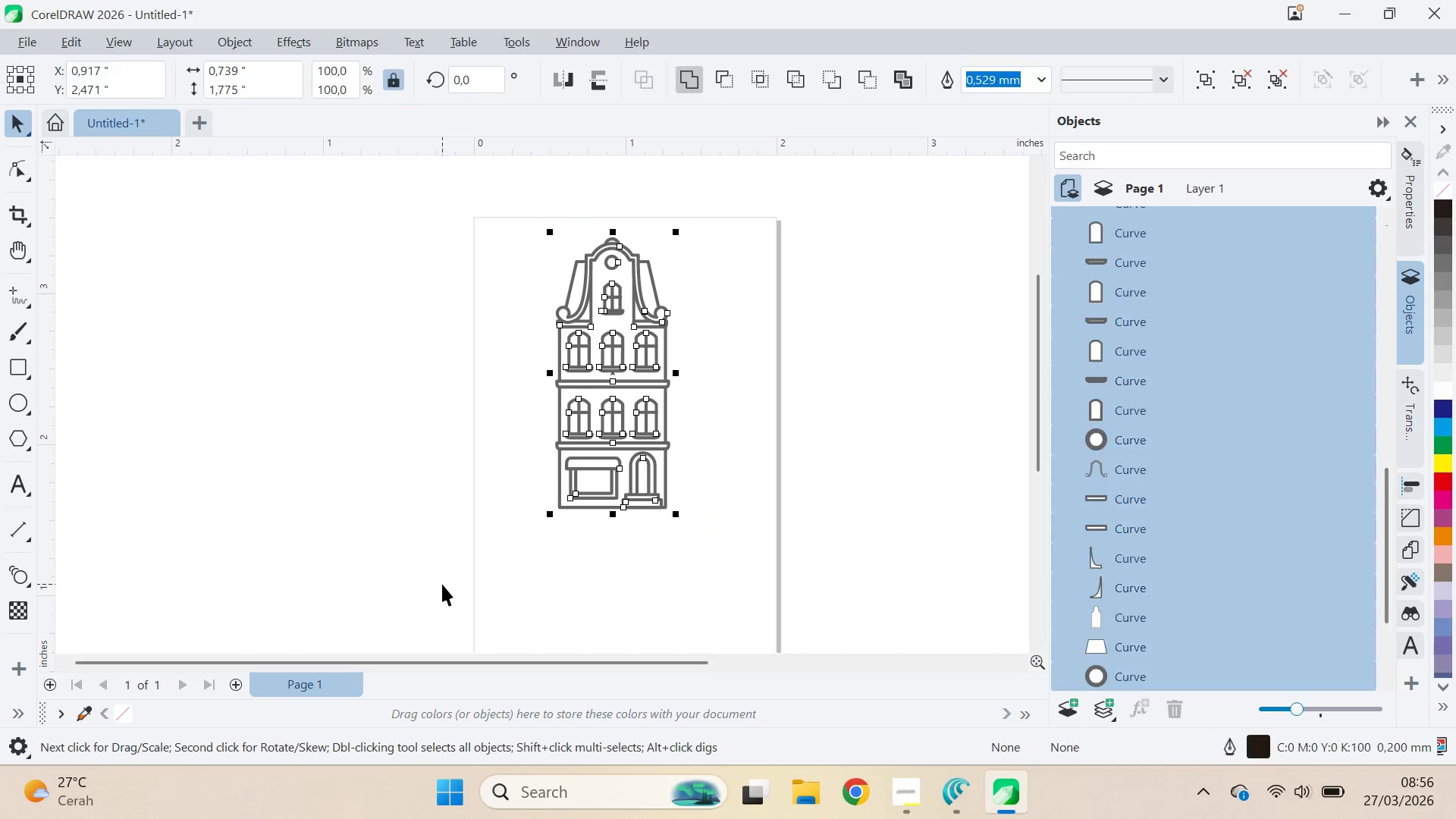 
key(Control+U)
 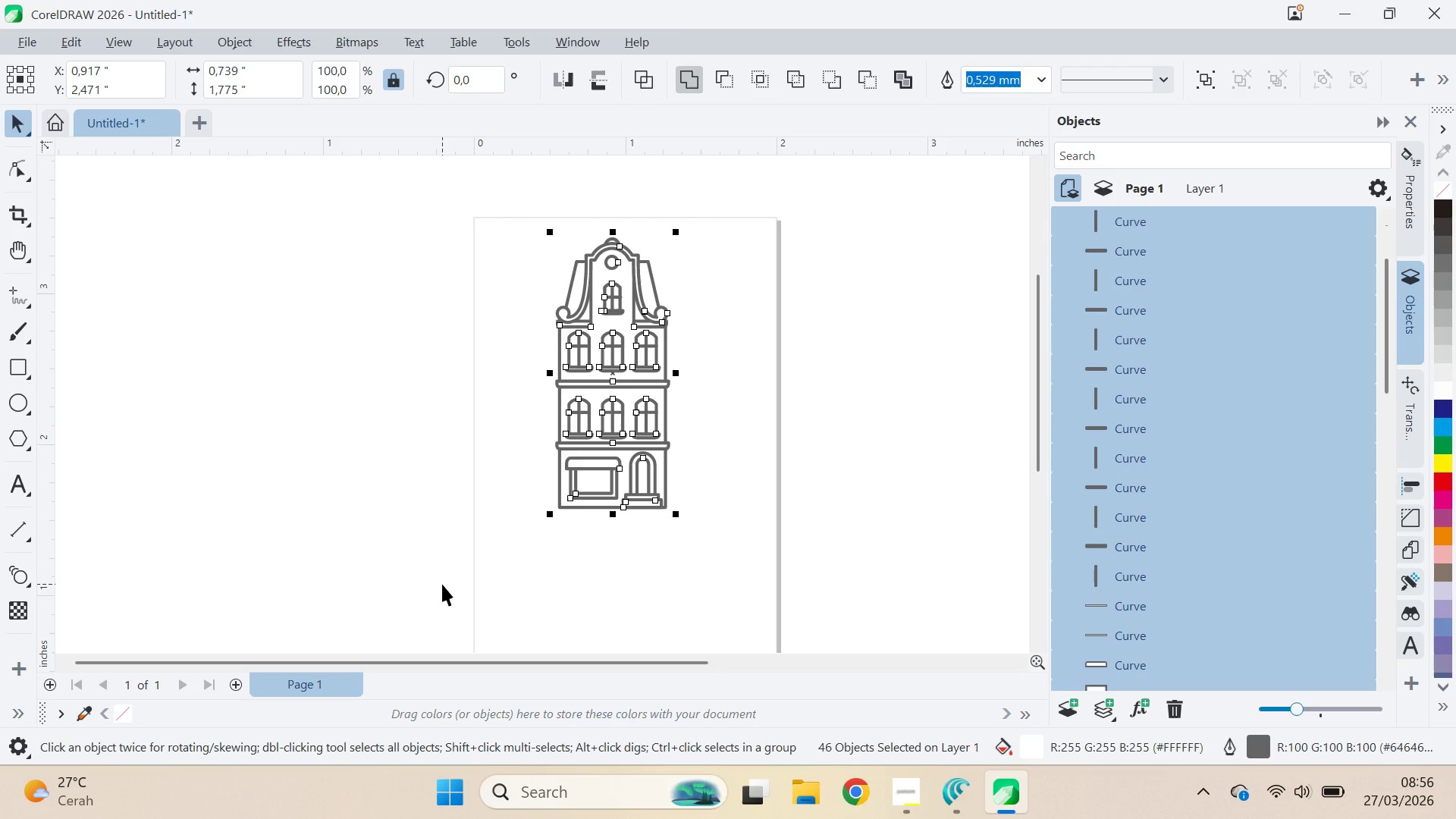 
key(Control+Shift+Q)
 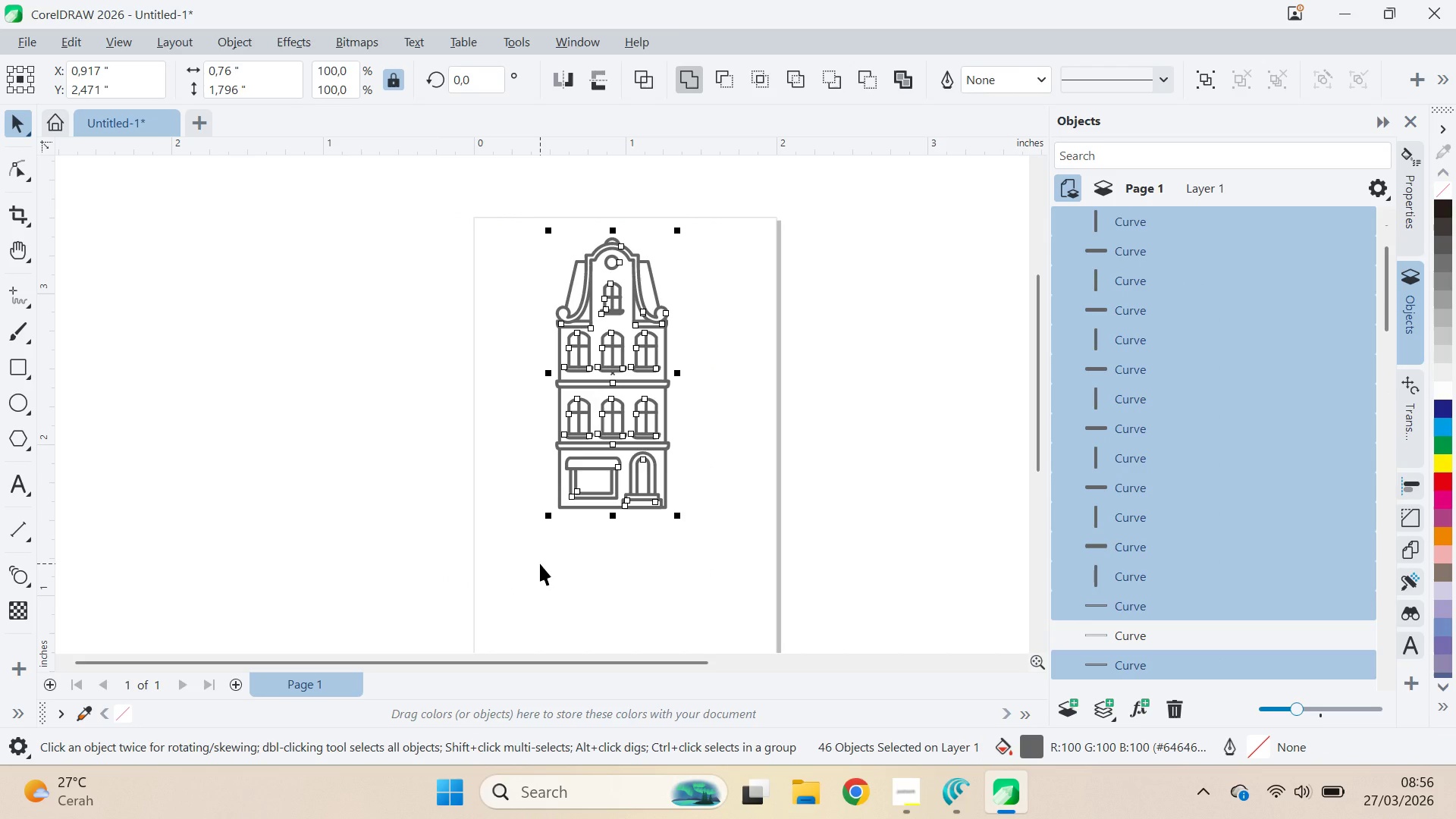 
left_click([540, 563])
 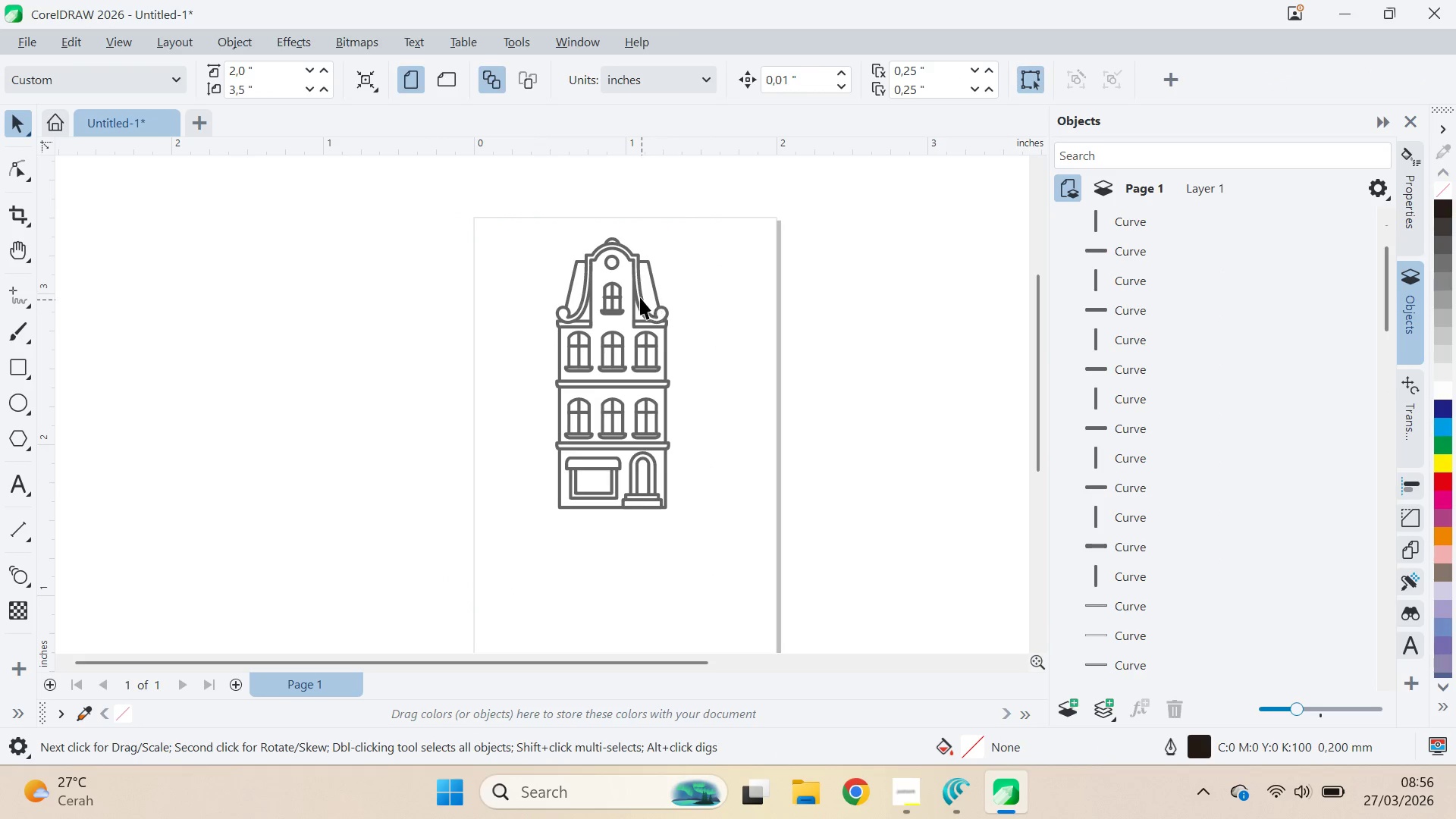 
left_click([624, 281])
 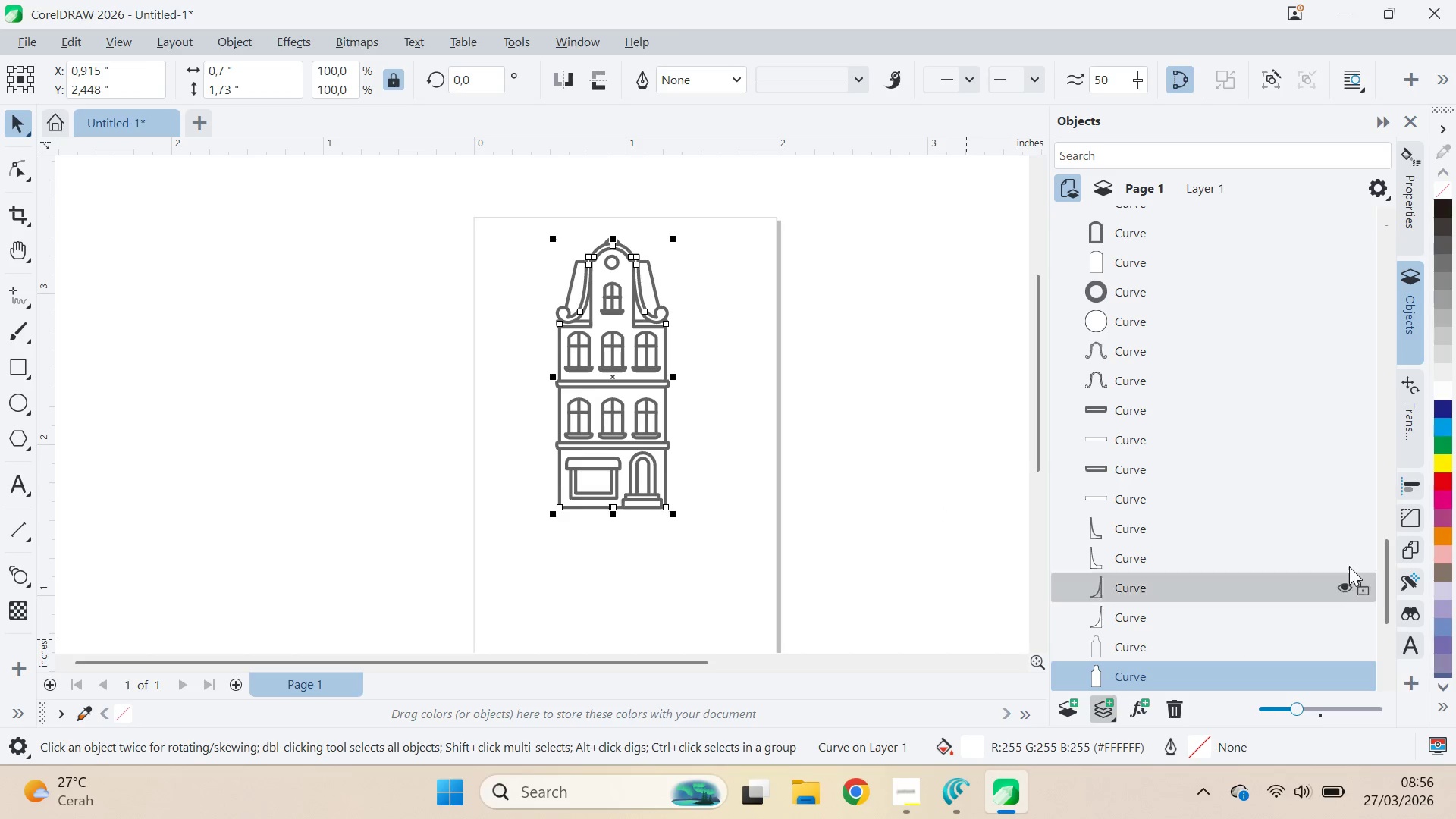 
left_click([871, 493])
 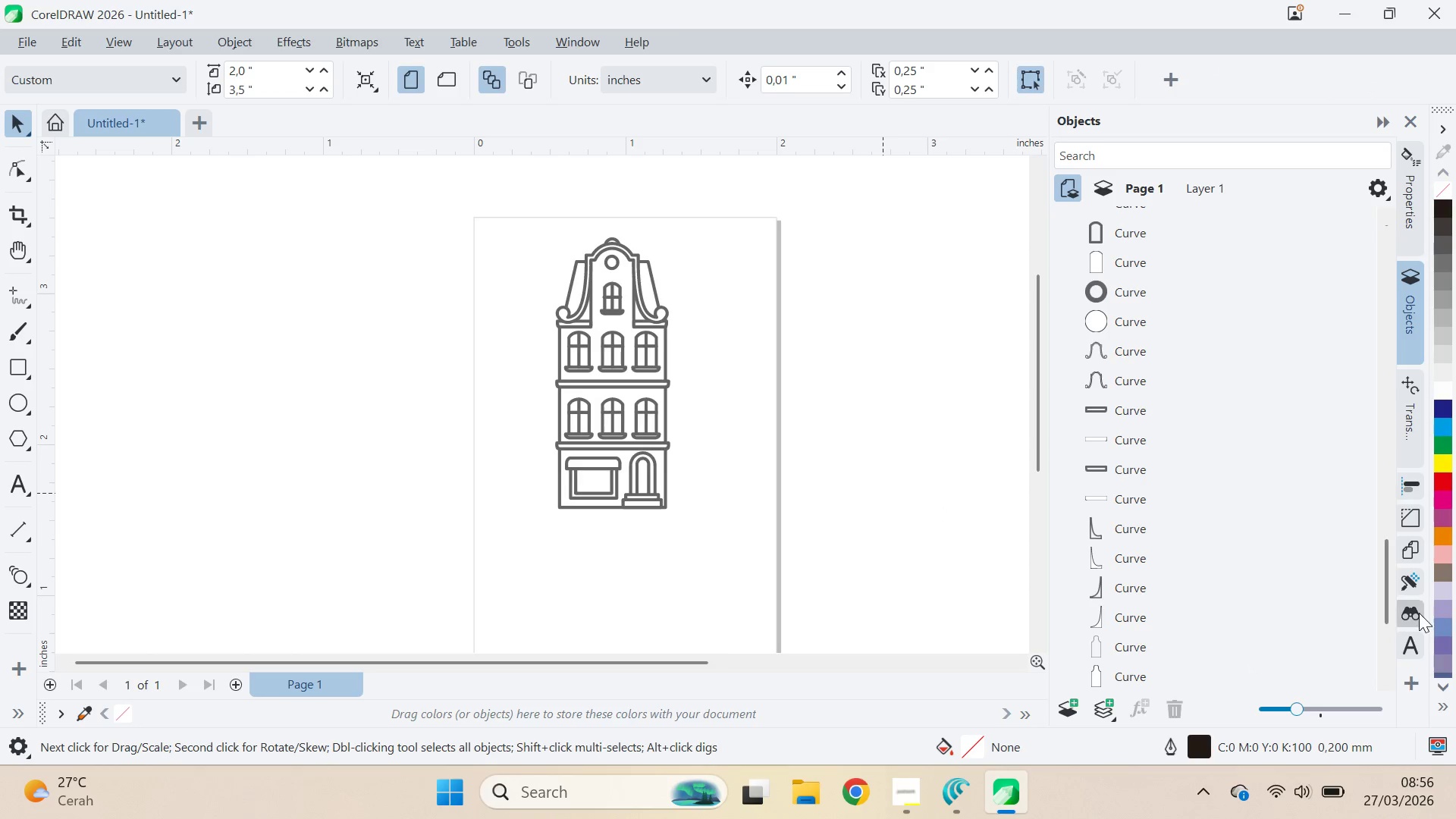 
left_click([1420, 611])
 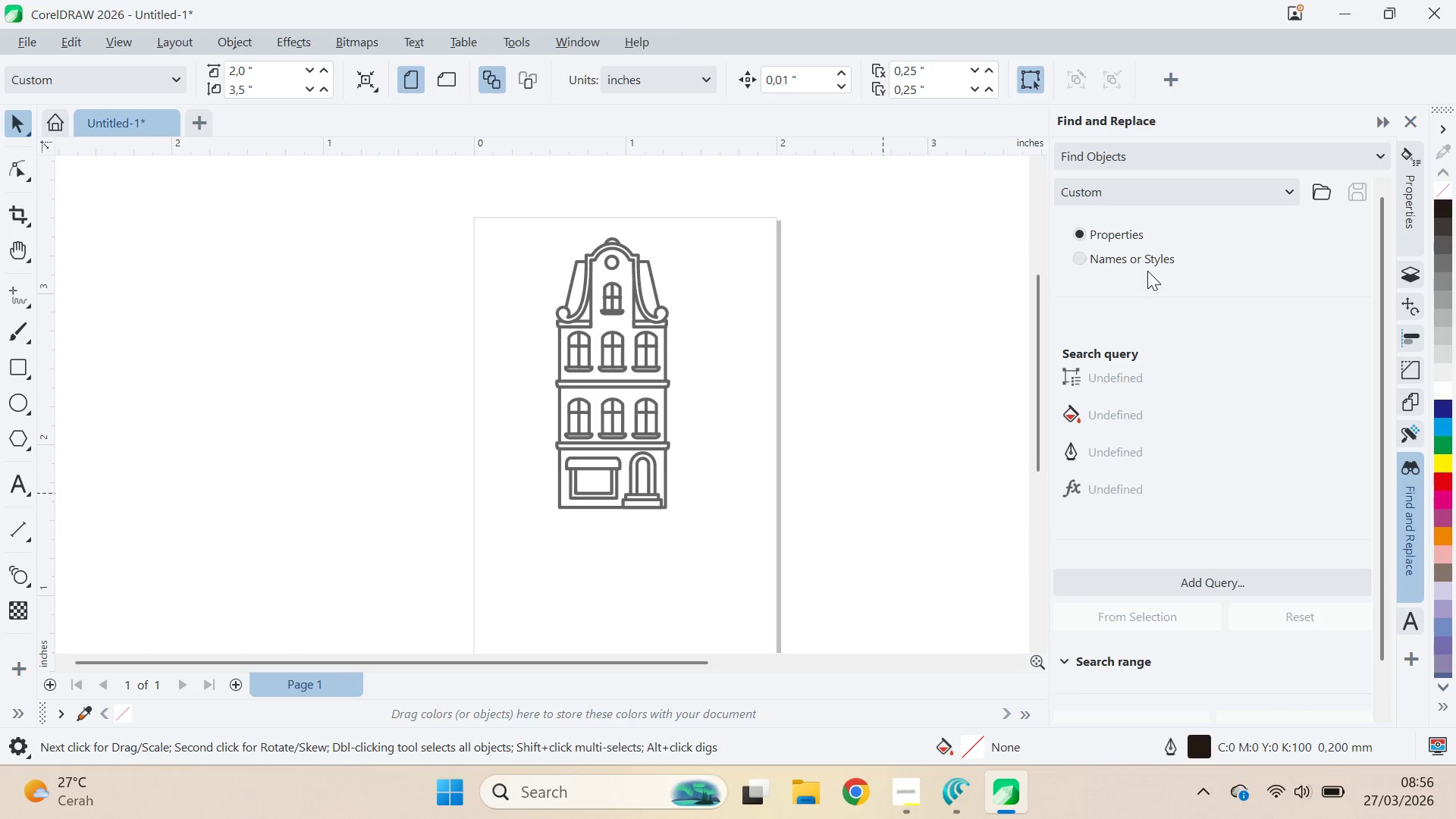 
left_click([1128, 235])
 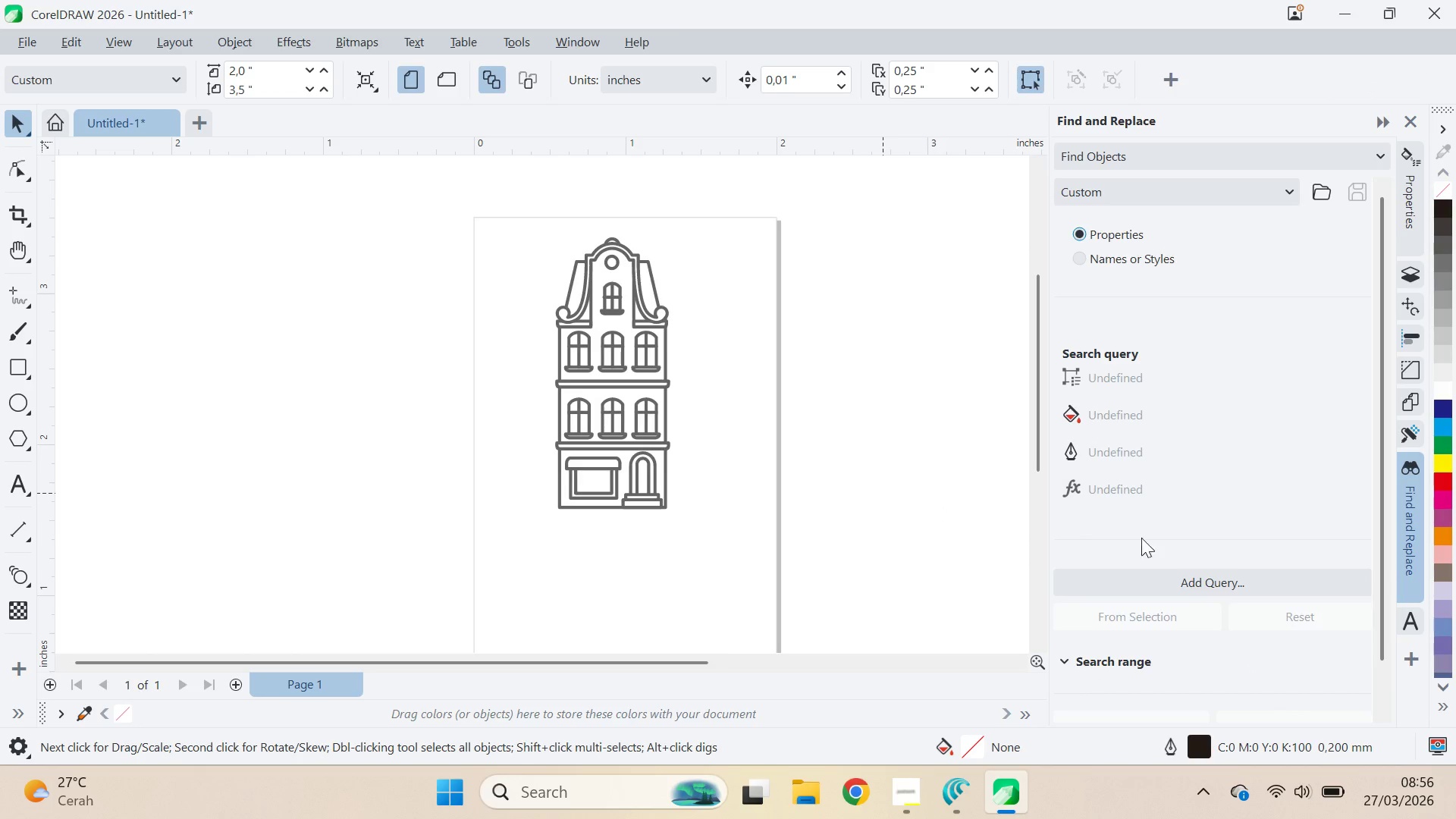 
left_click([1203, 587])
 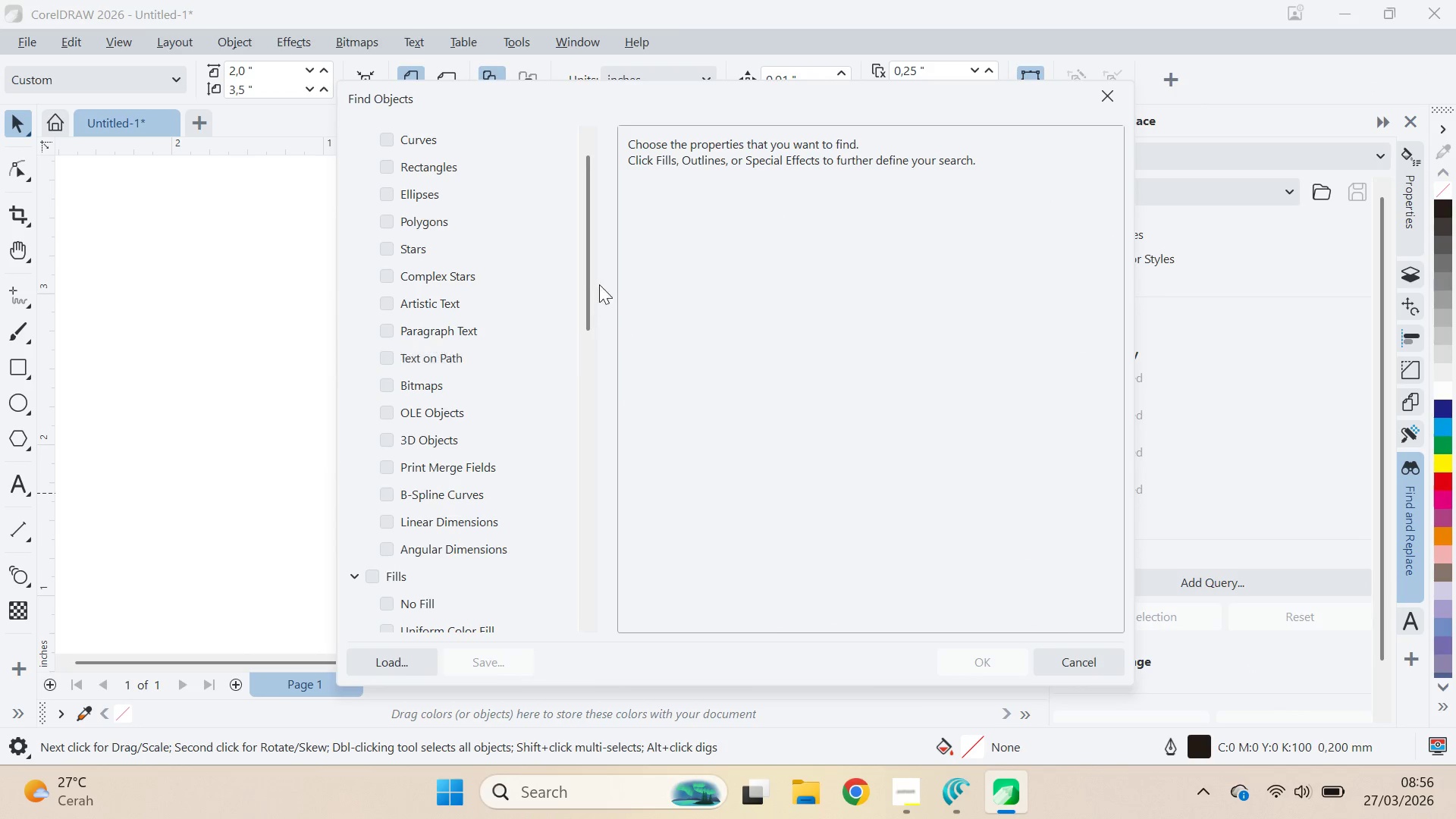 
left_click_drag(start_coordinate=[587, 246], to_coordinate=[574, 356])
 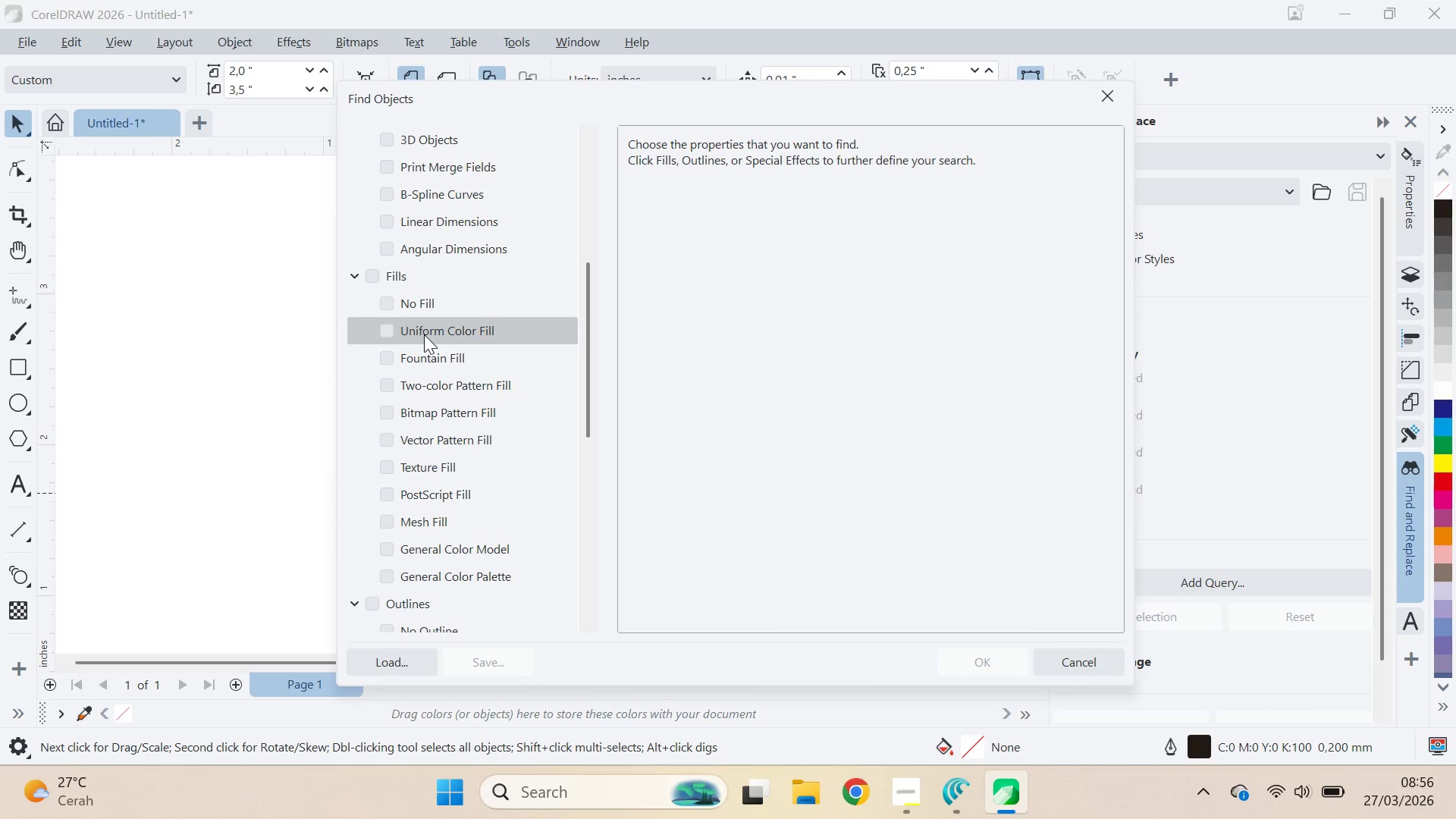 
left_click([424, 334])
 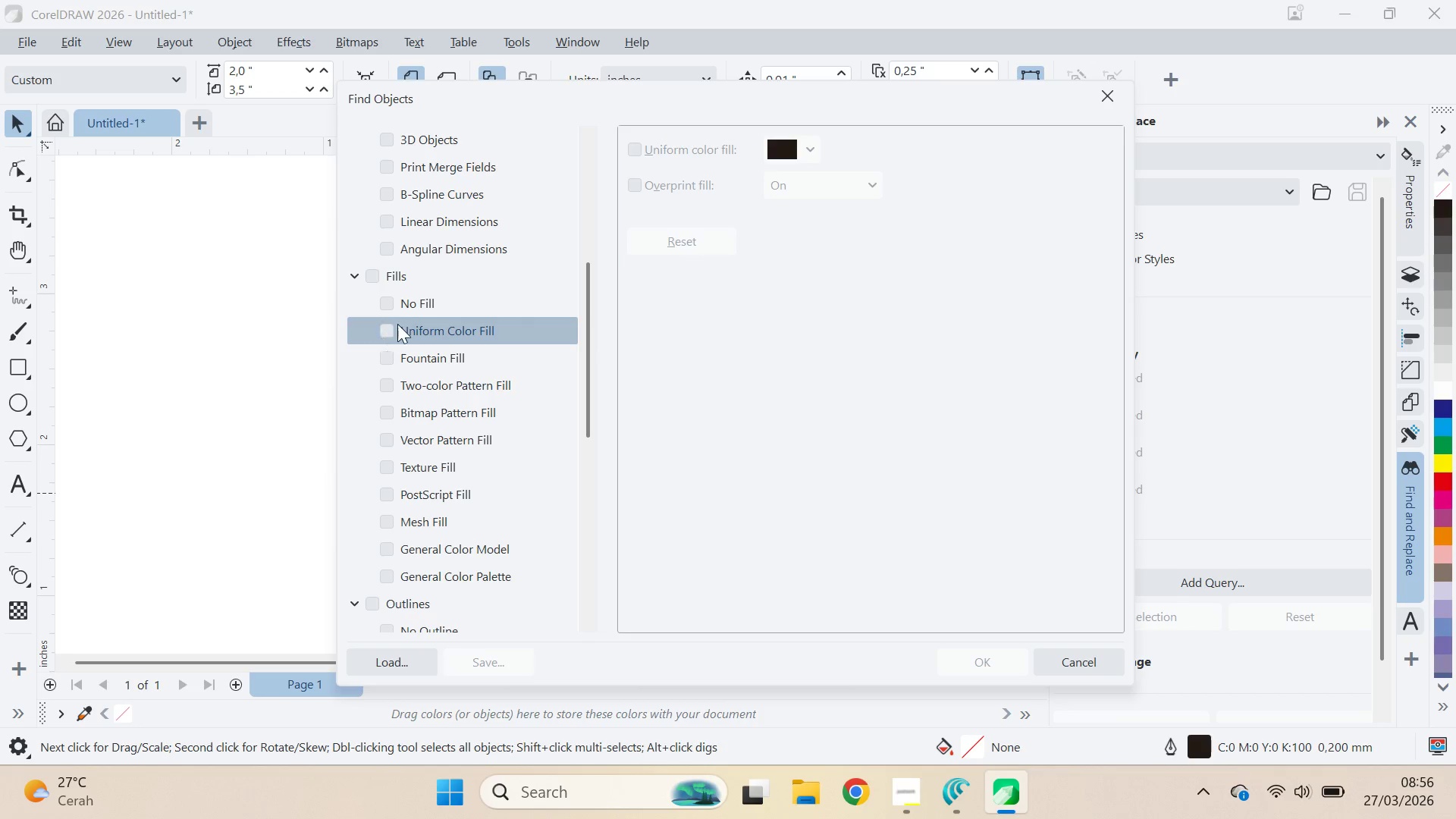 
left_click([787, 149])
 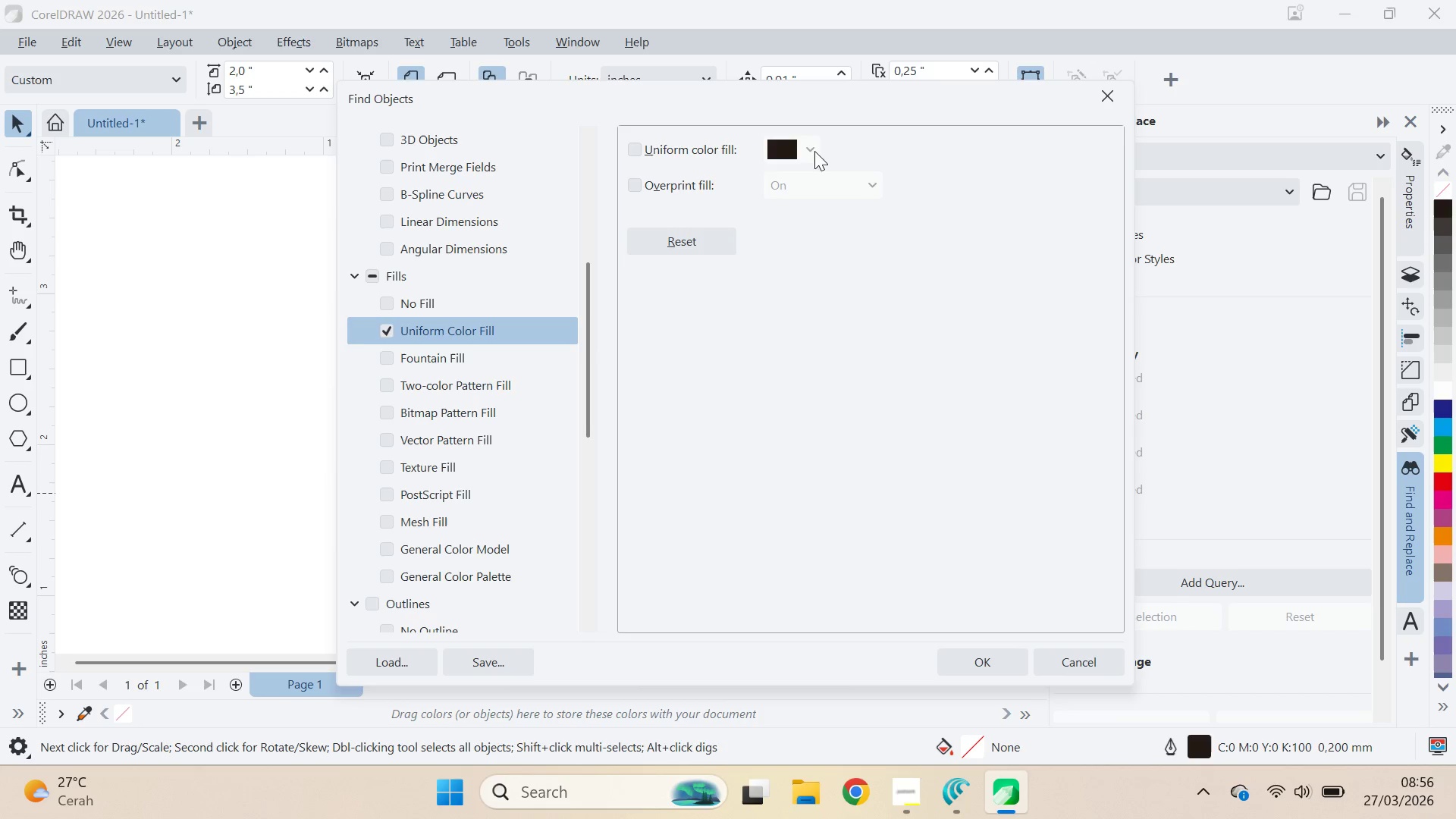 
left_click([809, 146])
 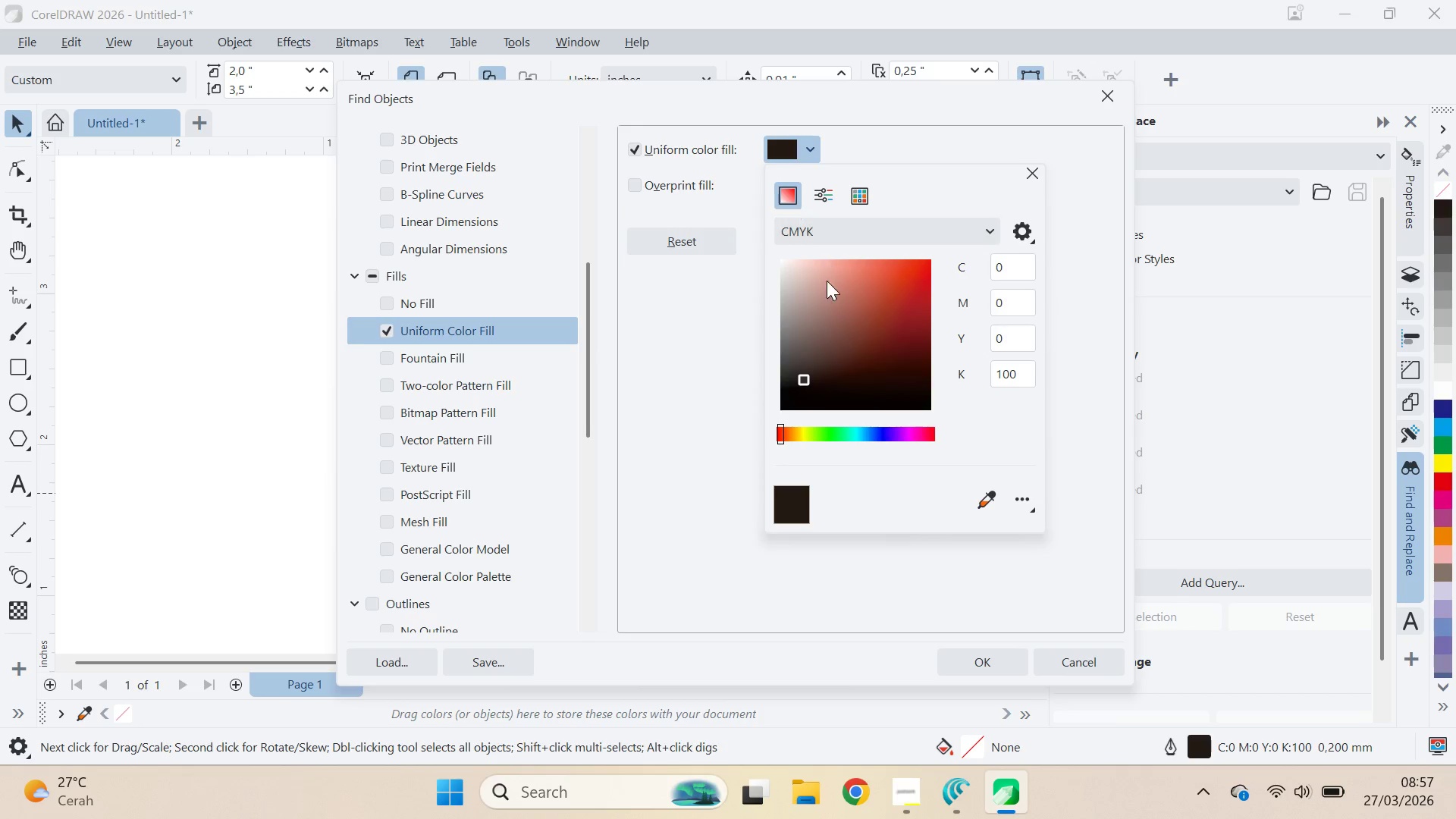 
left_click_drag(start_coordinate=[818, 295], to_coordinate=[730, 209])
 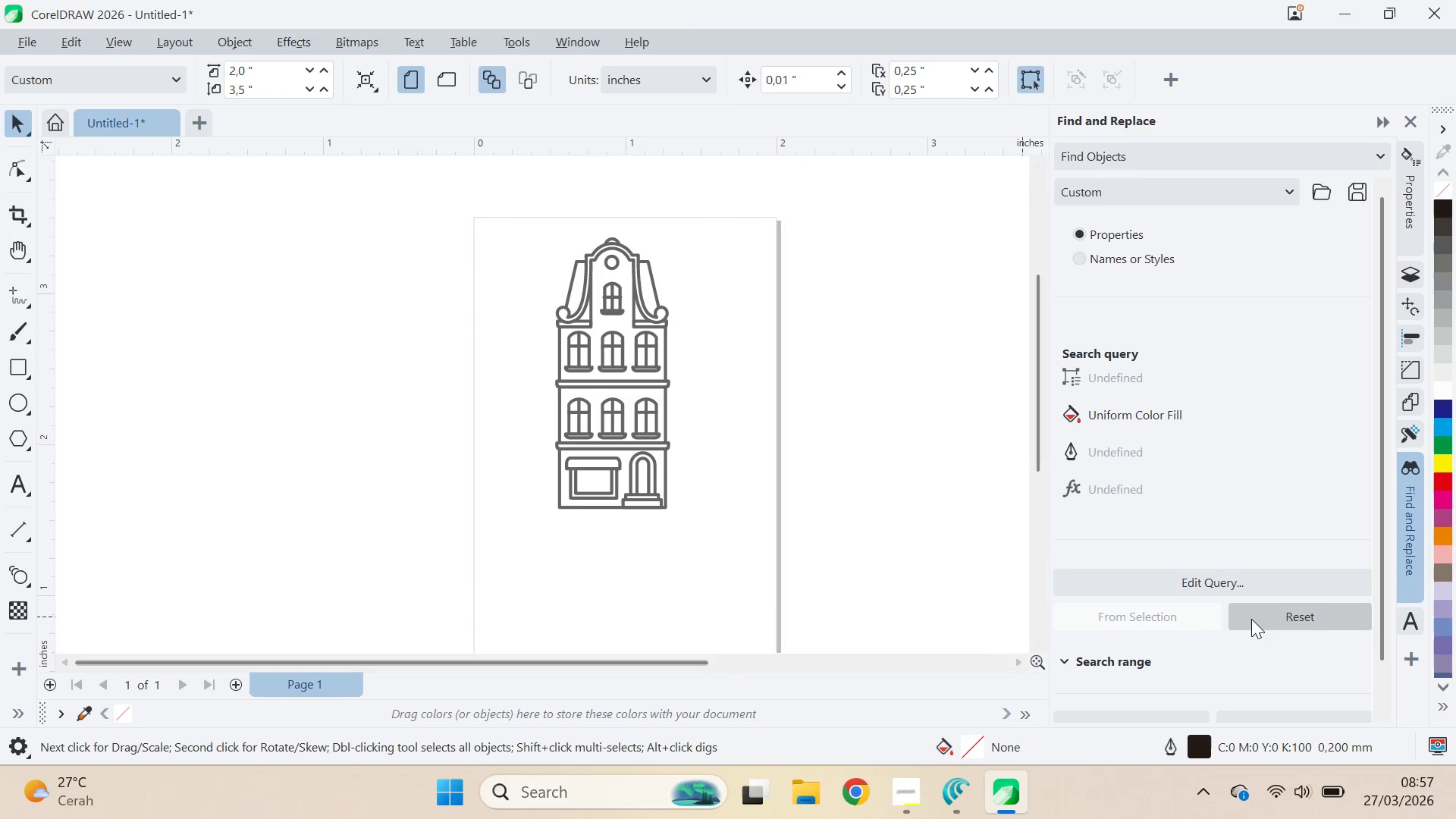 
left_click_drag(start_coordinate=[1386, 522], to_coordinate=[1391, 652])
 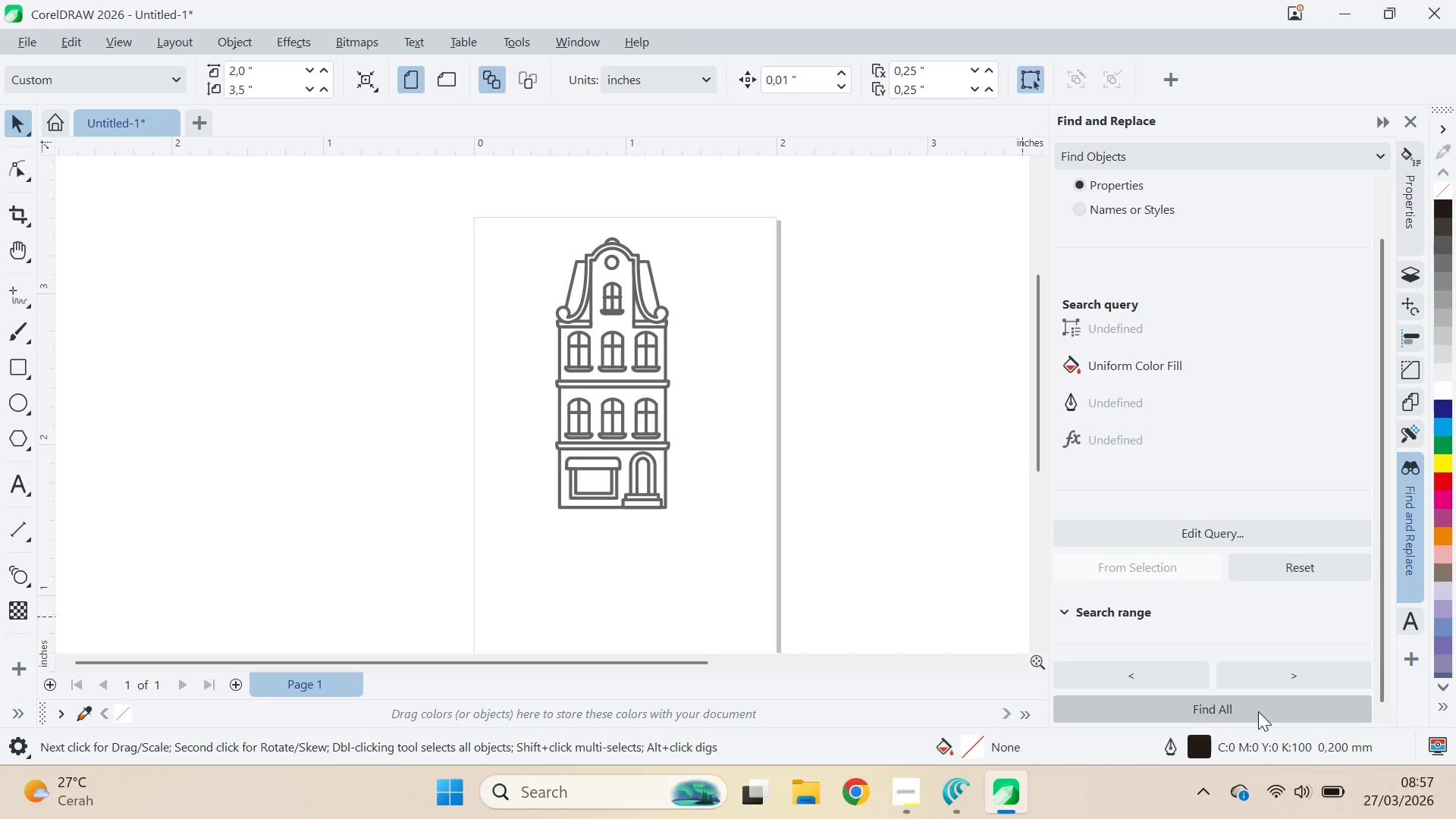 
left_click([1258, 711])
 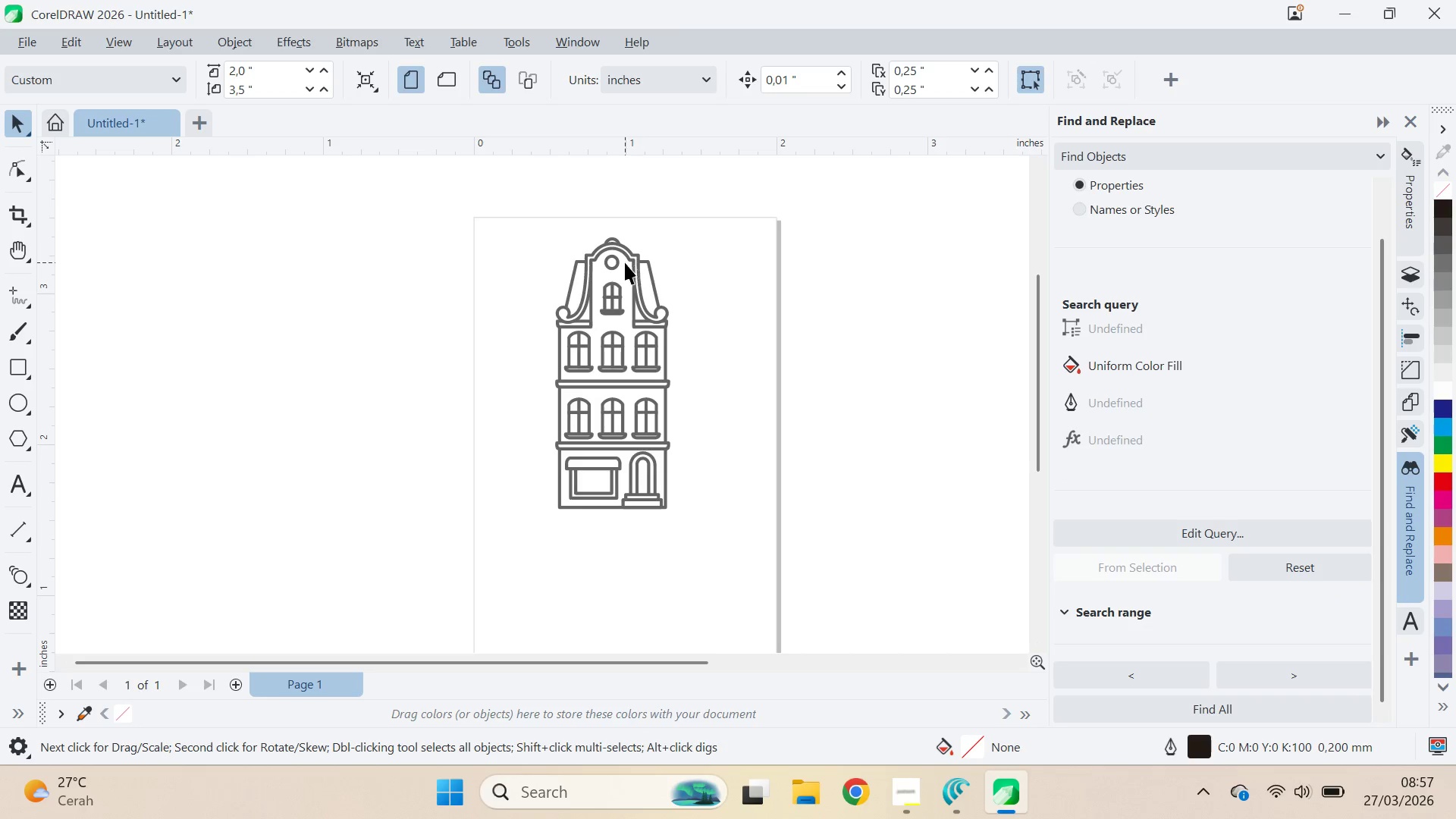 
left_click([629, 271])
 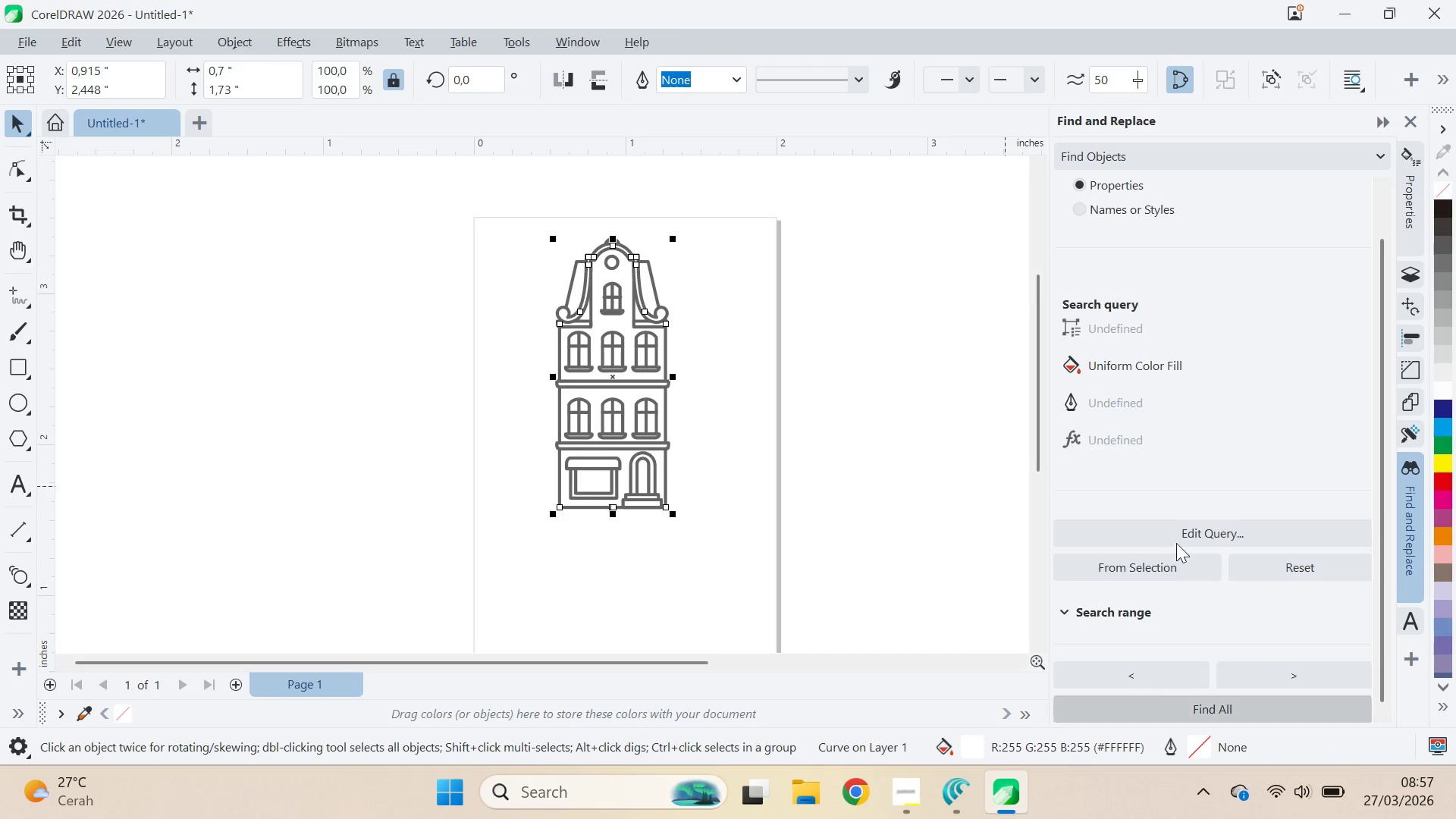 
left_click([1177, 535])
 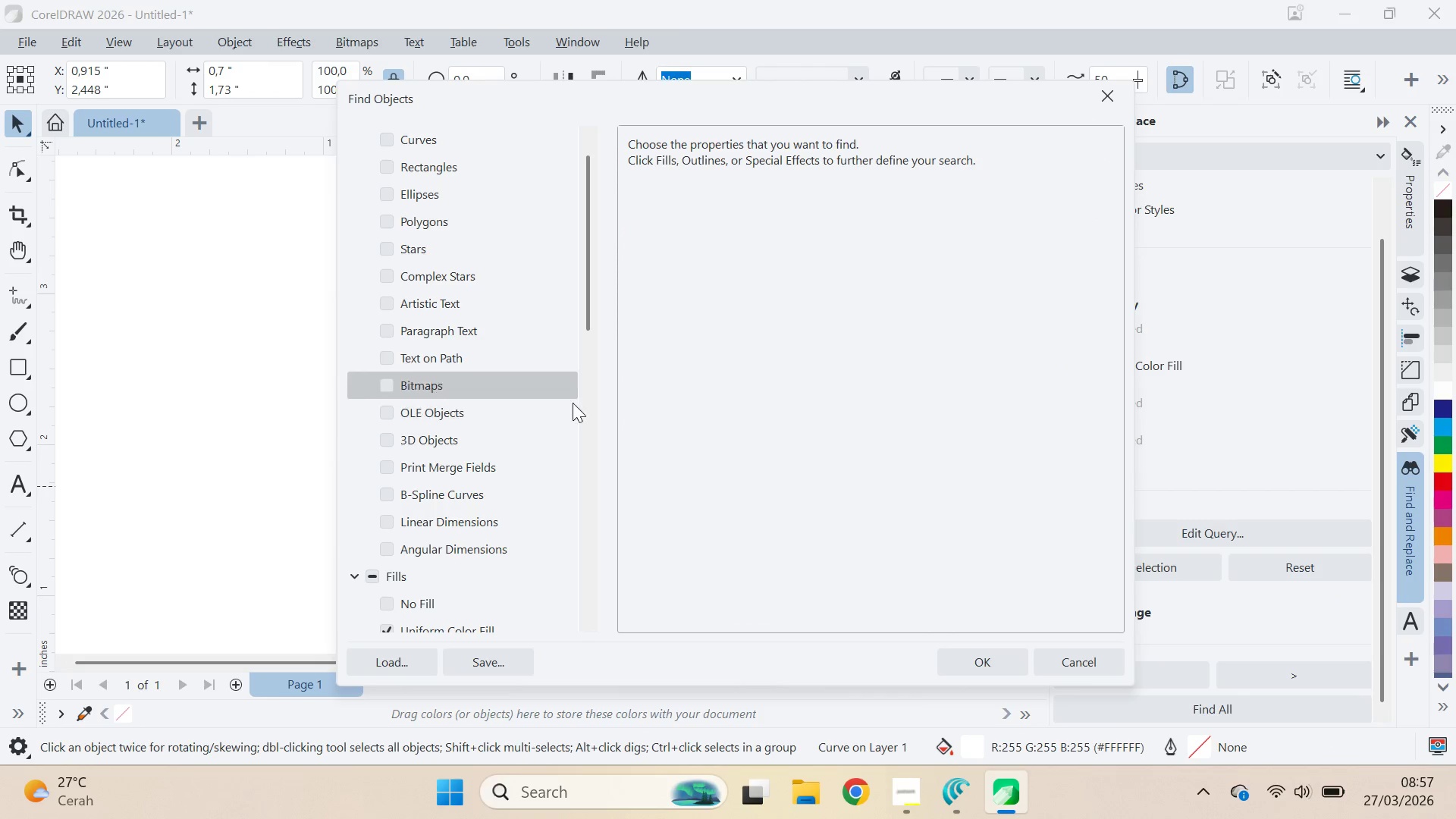 
left_click([497, 629])
 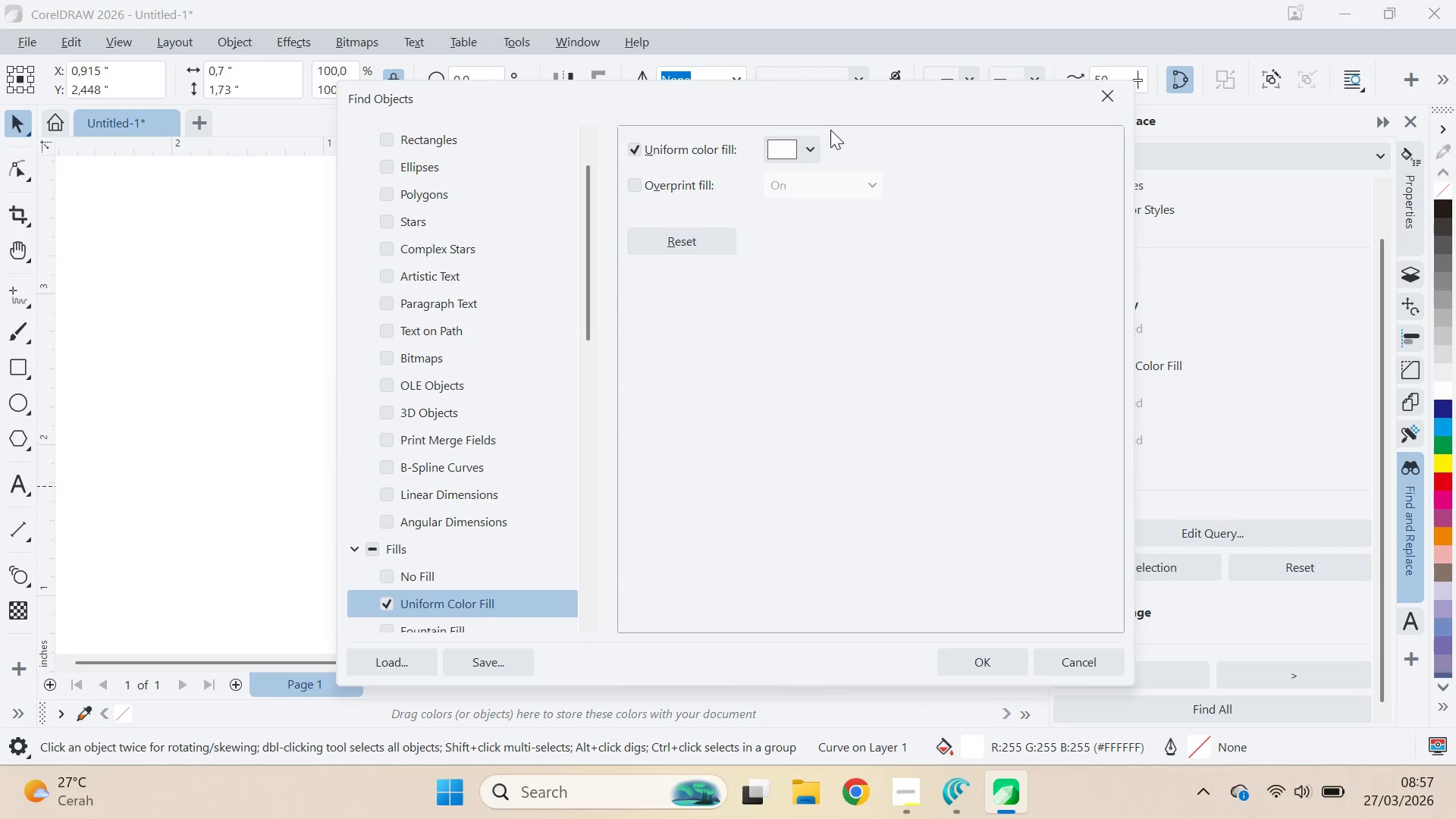 
left_click([795, 189])
 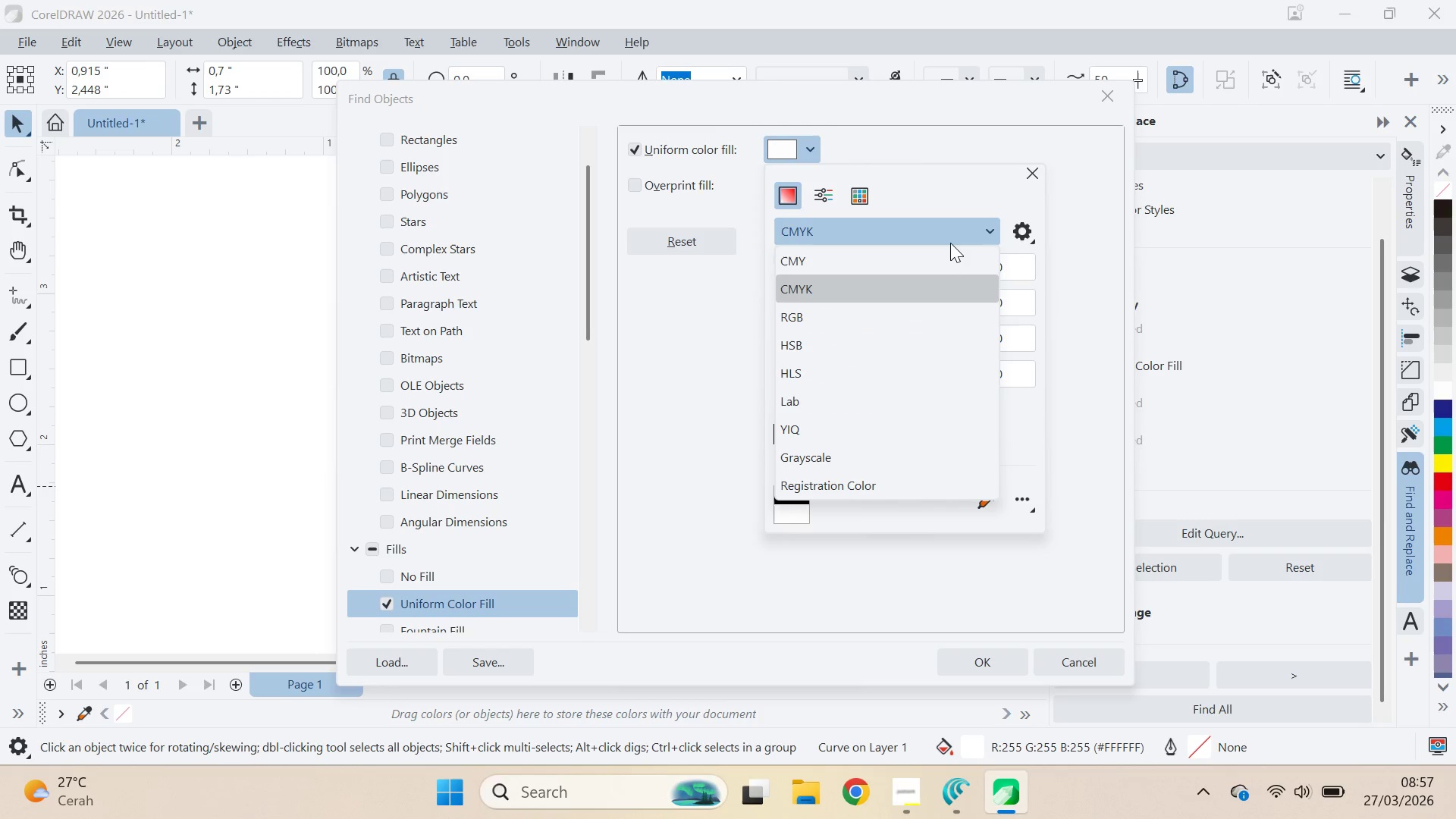 
left_click([941, 310])
 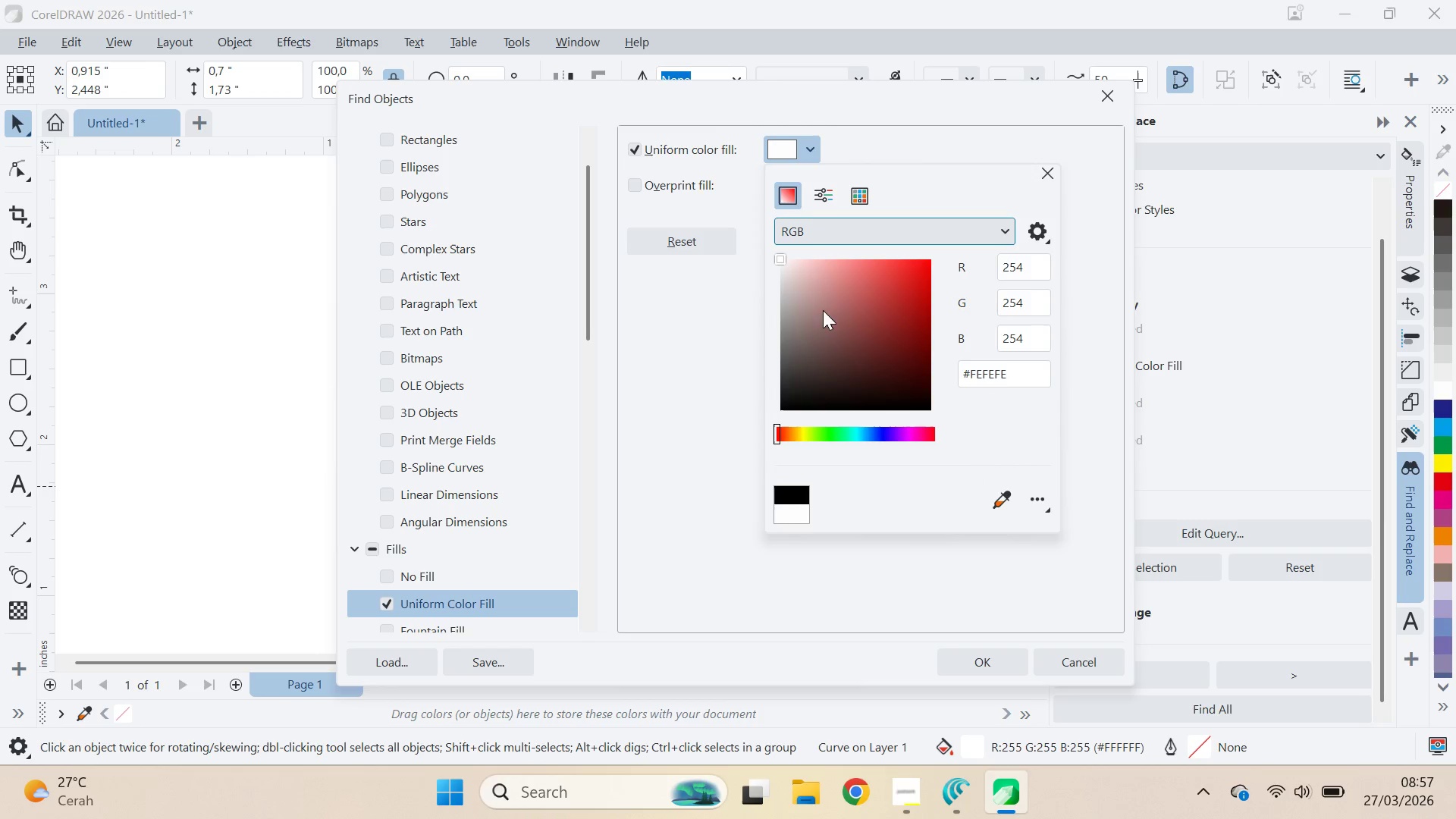 
left_click_drag(start_coordinate=[780, 260], to_coordinate=[744, 227])
 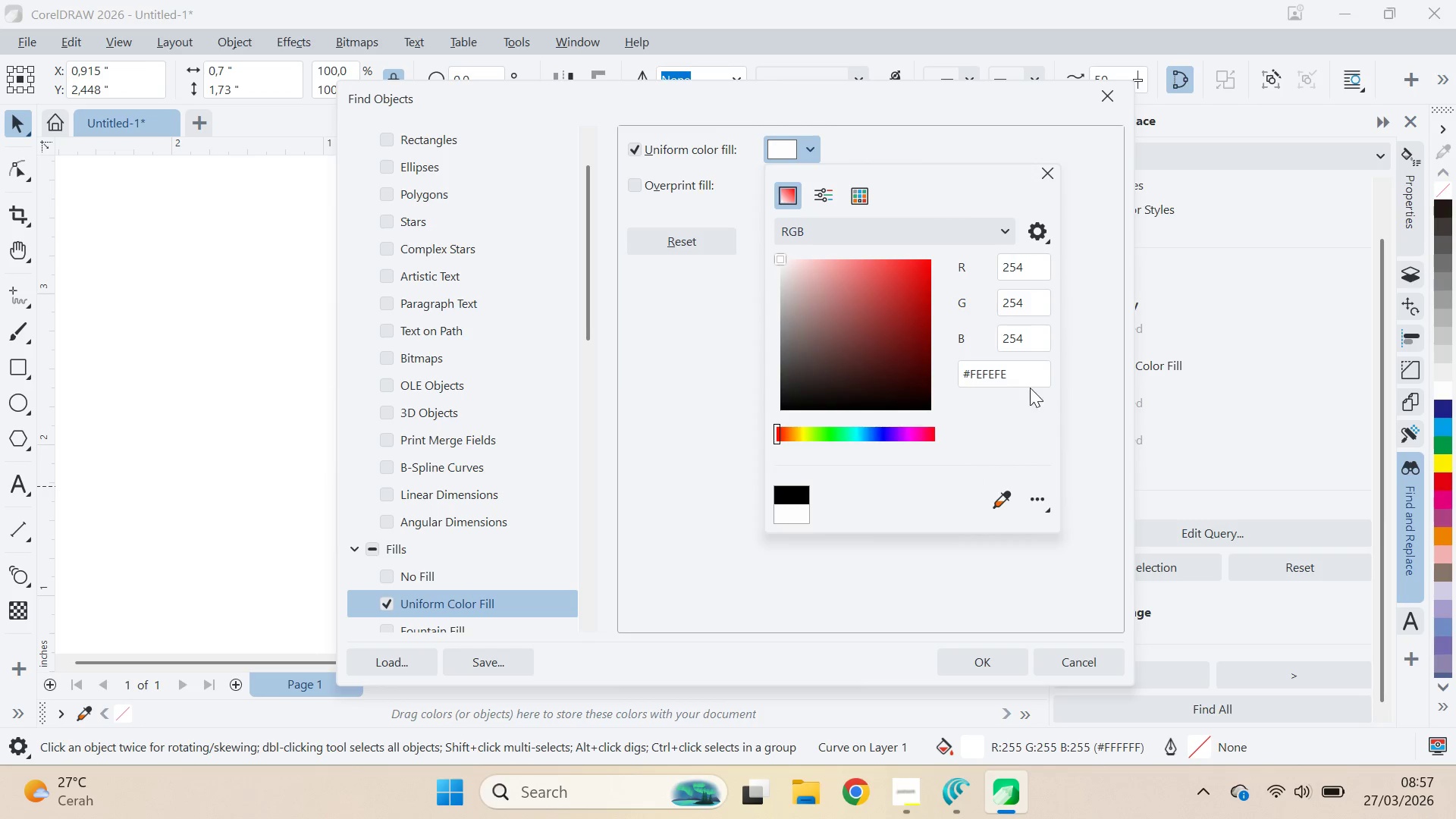 
left_click_drag(start_coordinate=[1024, 376], to_coordinate=[886, 365])
 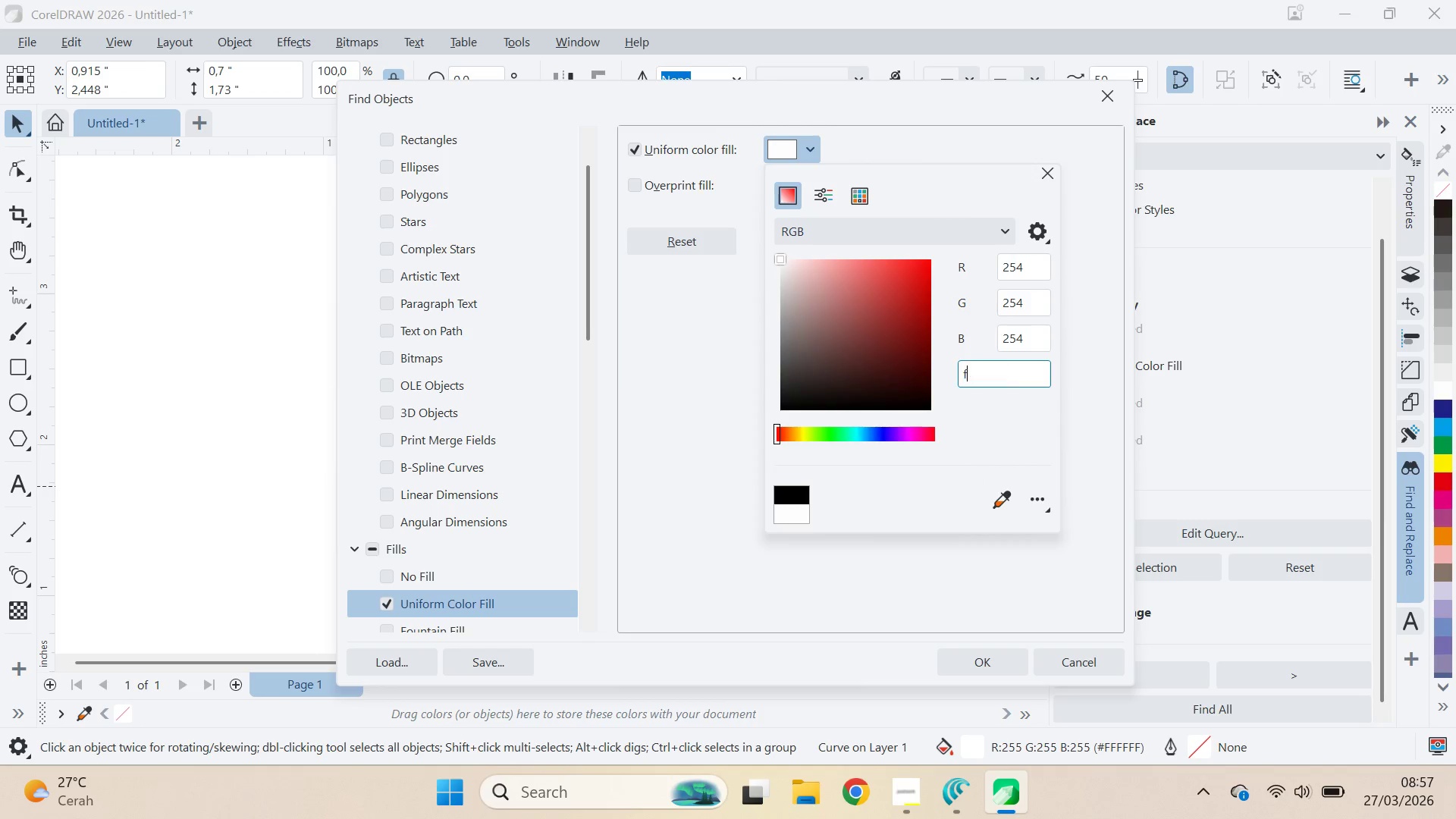 
type(ffffff)
 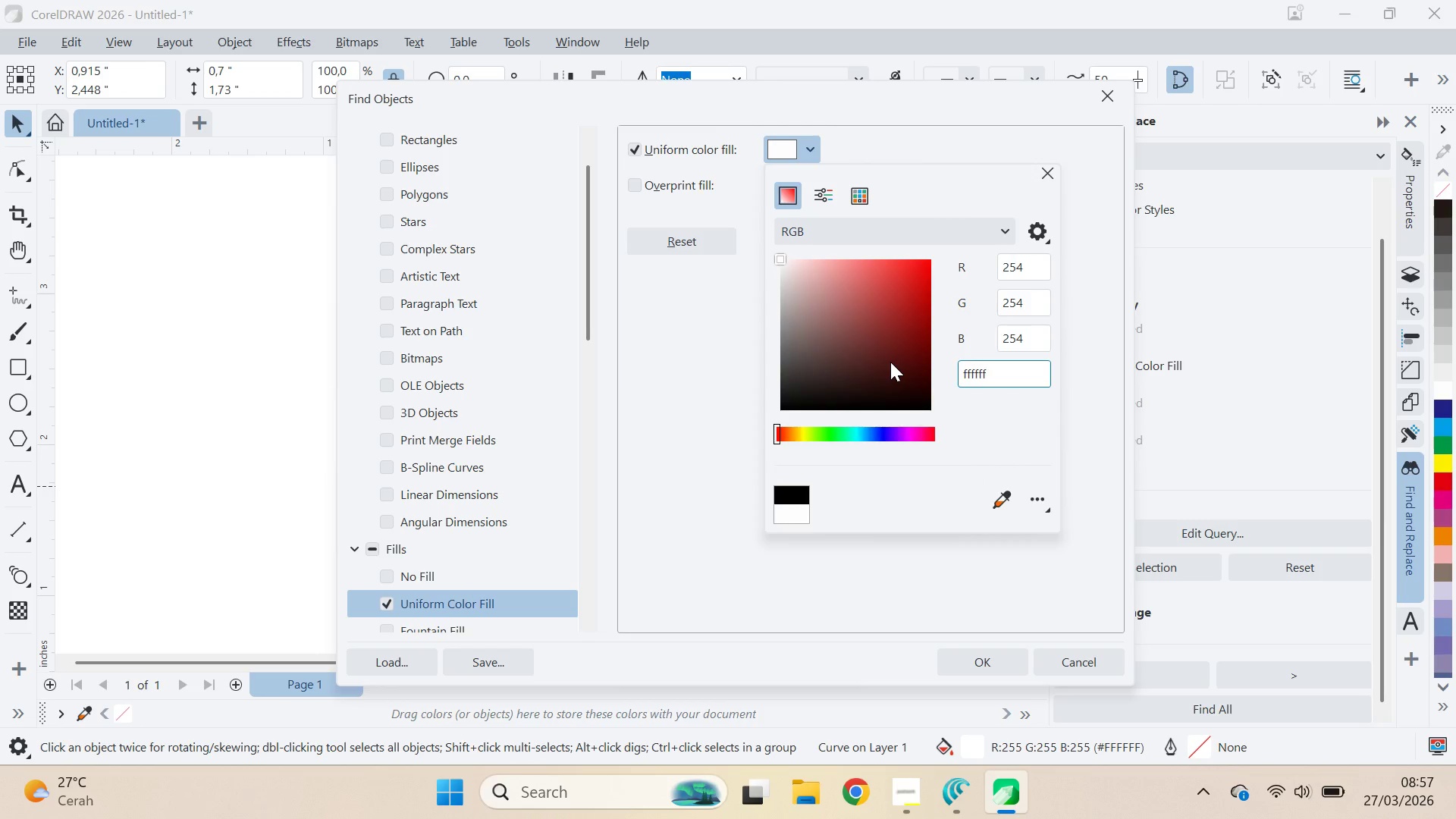 
key(Enter)
 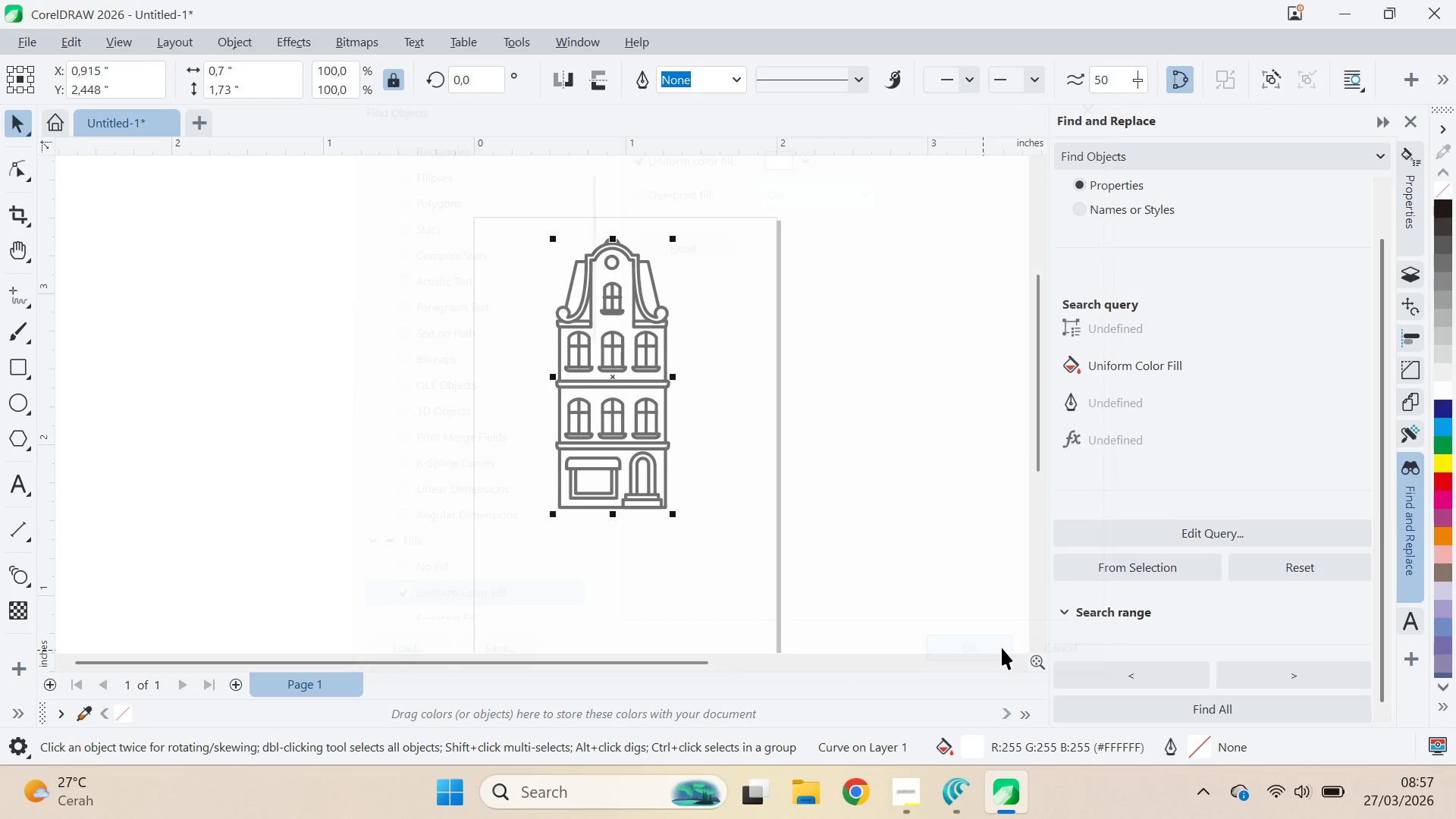 
scroll: coordinate [1217, 604], scroll_direction: down, amount: 3.0
 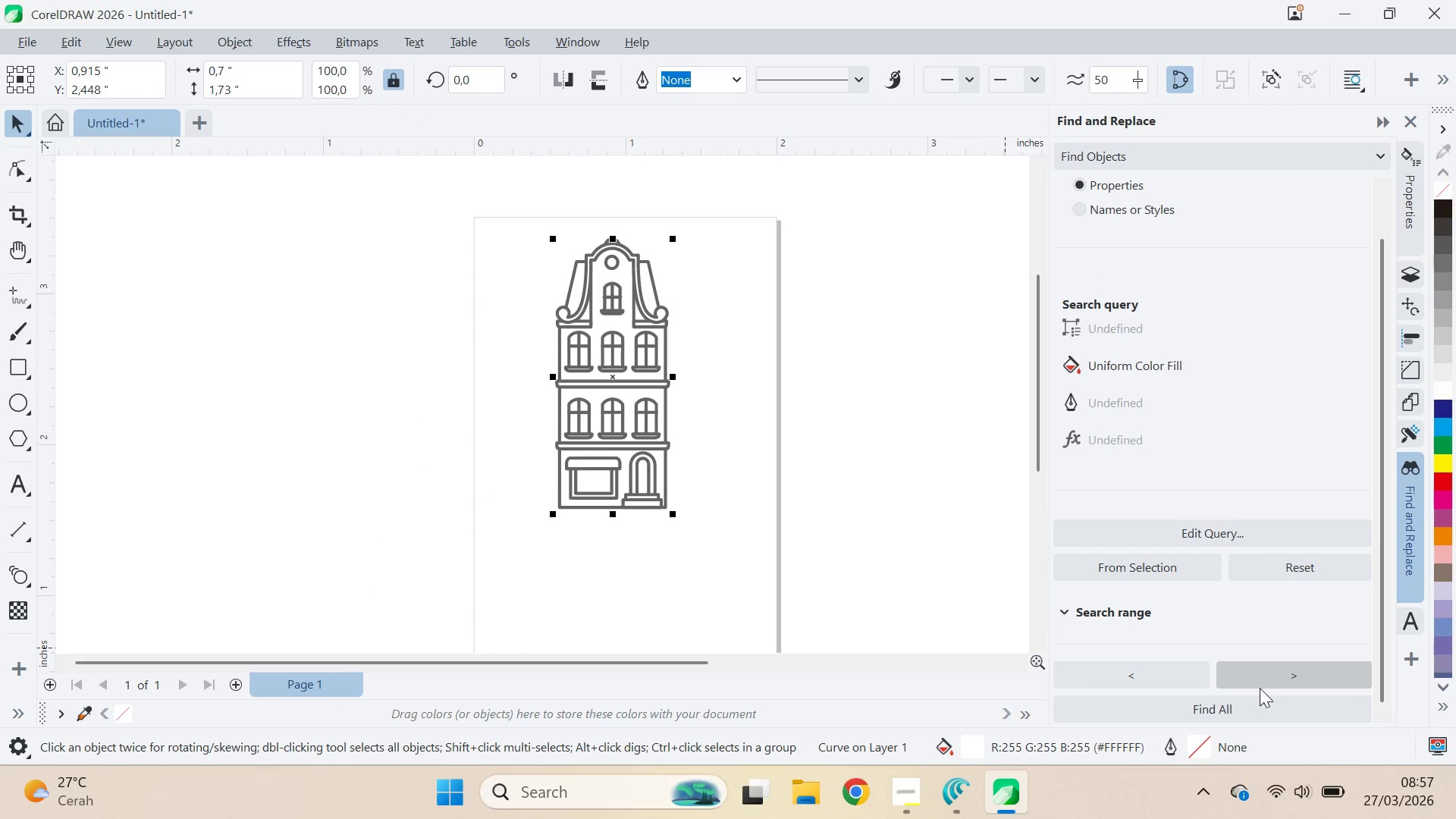 
left_click([1253, 702])
 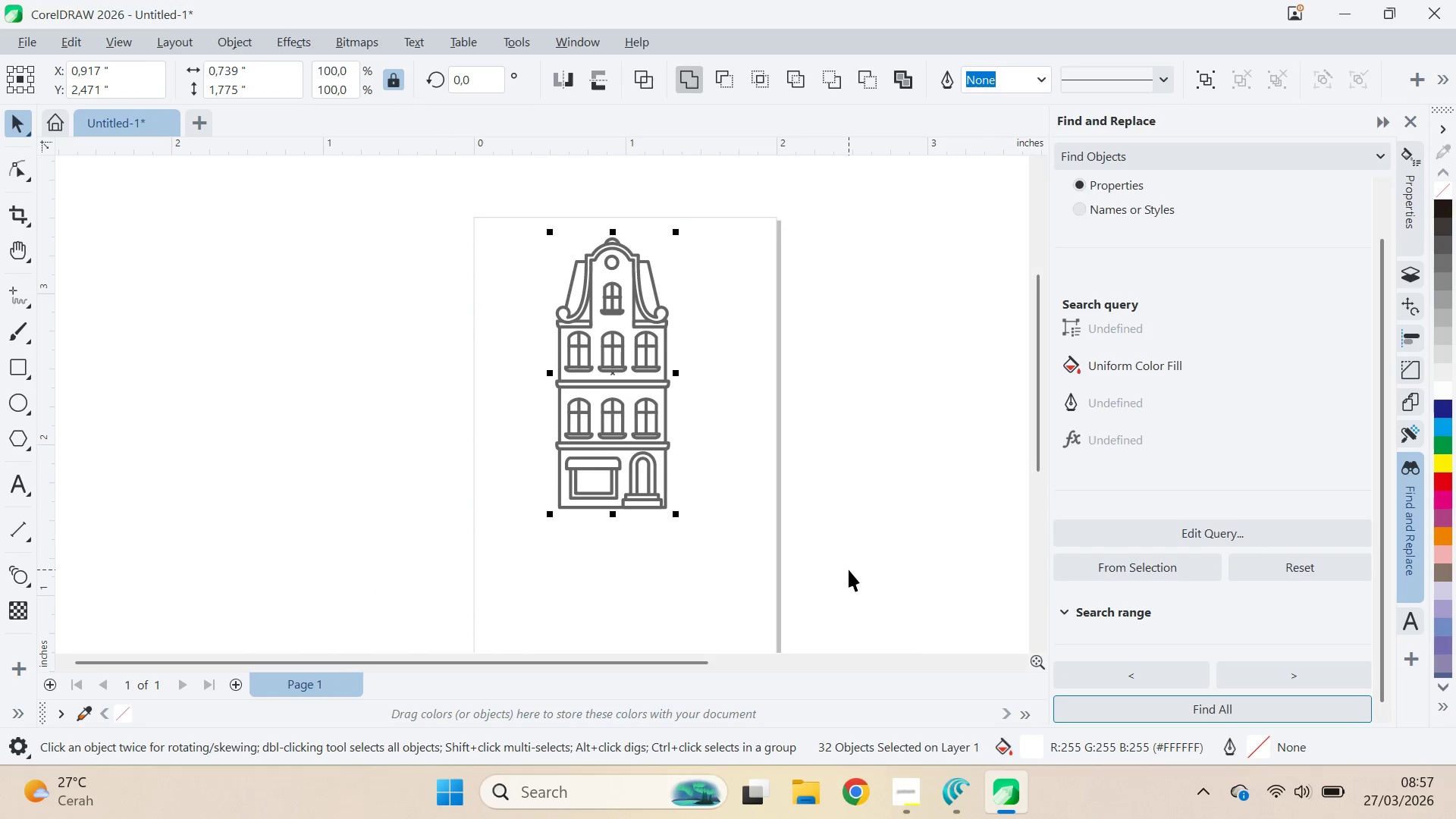 
key(Delete)
 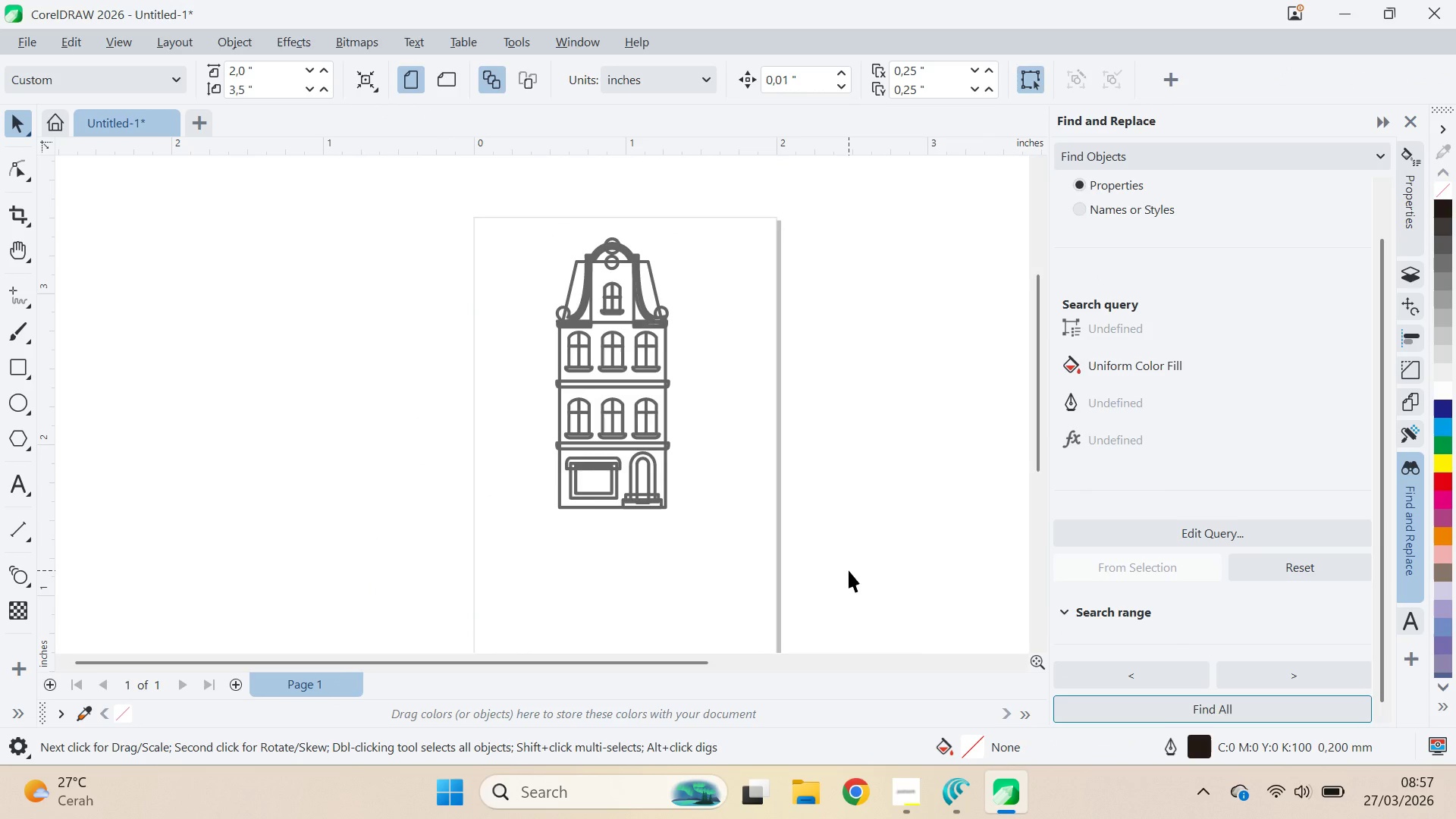 
key(Control+Z)
 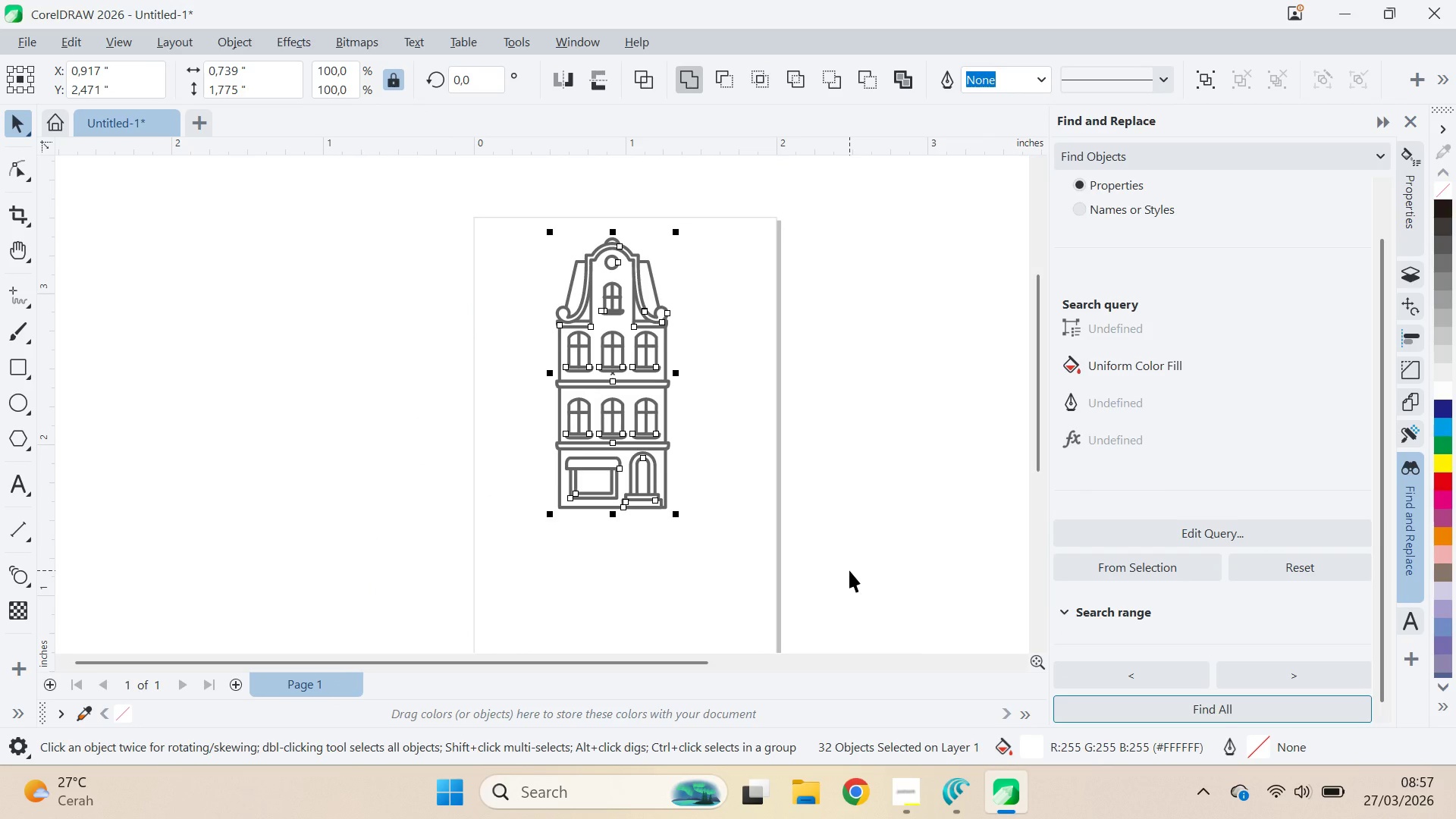 
hold_key(key=ControlLeft, duration=0.39)
 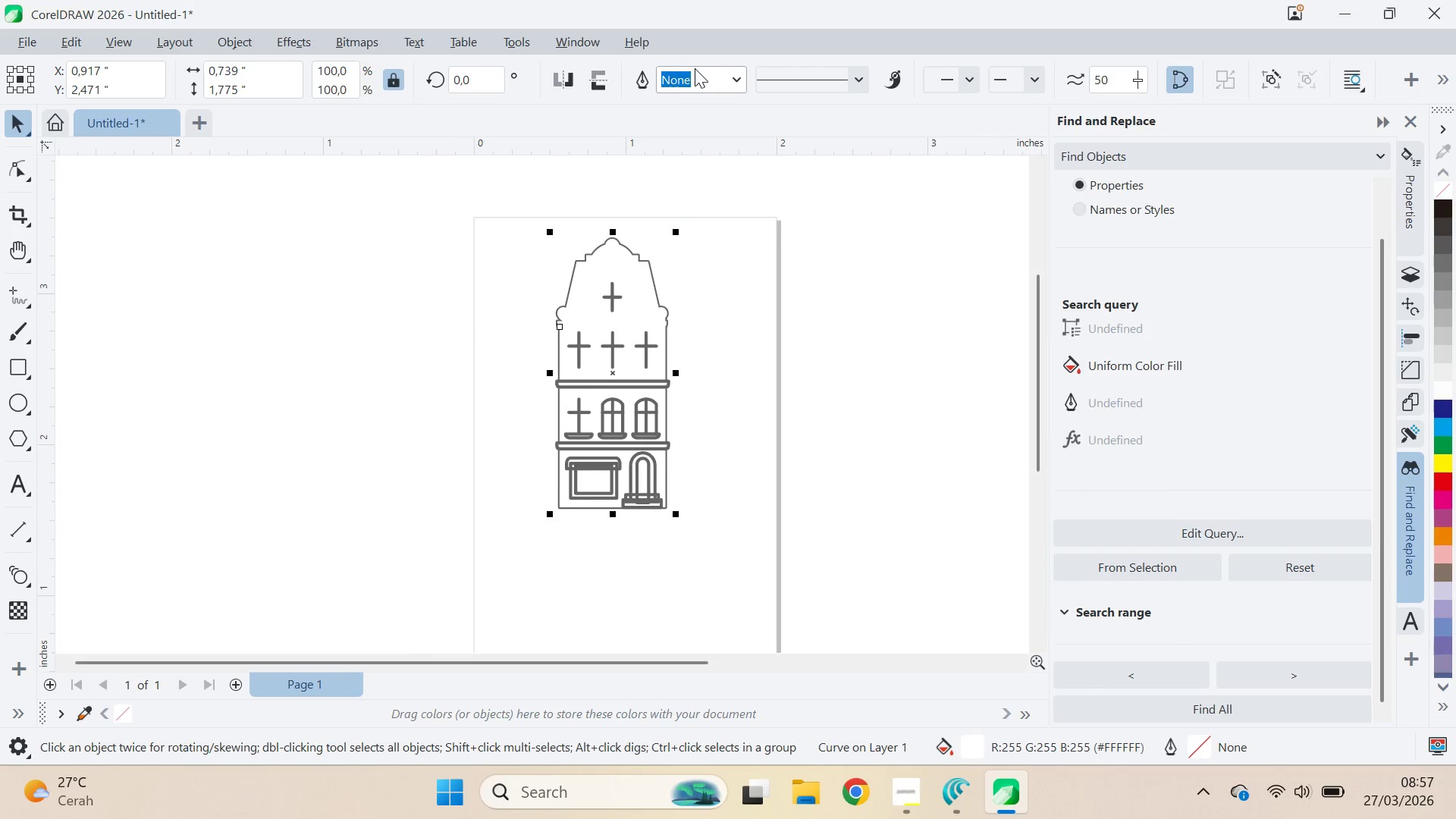 
key(Control+Z)
 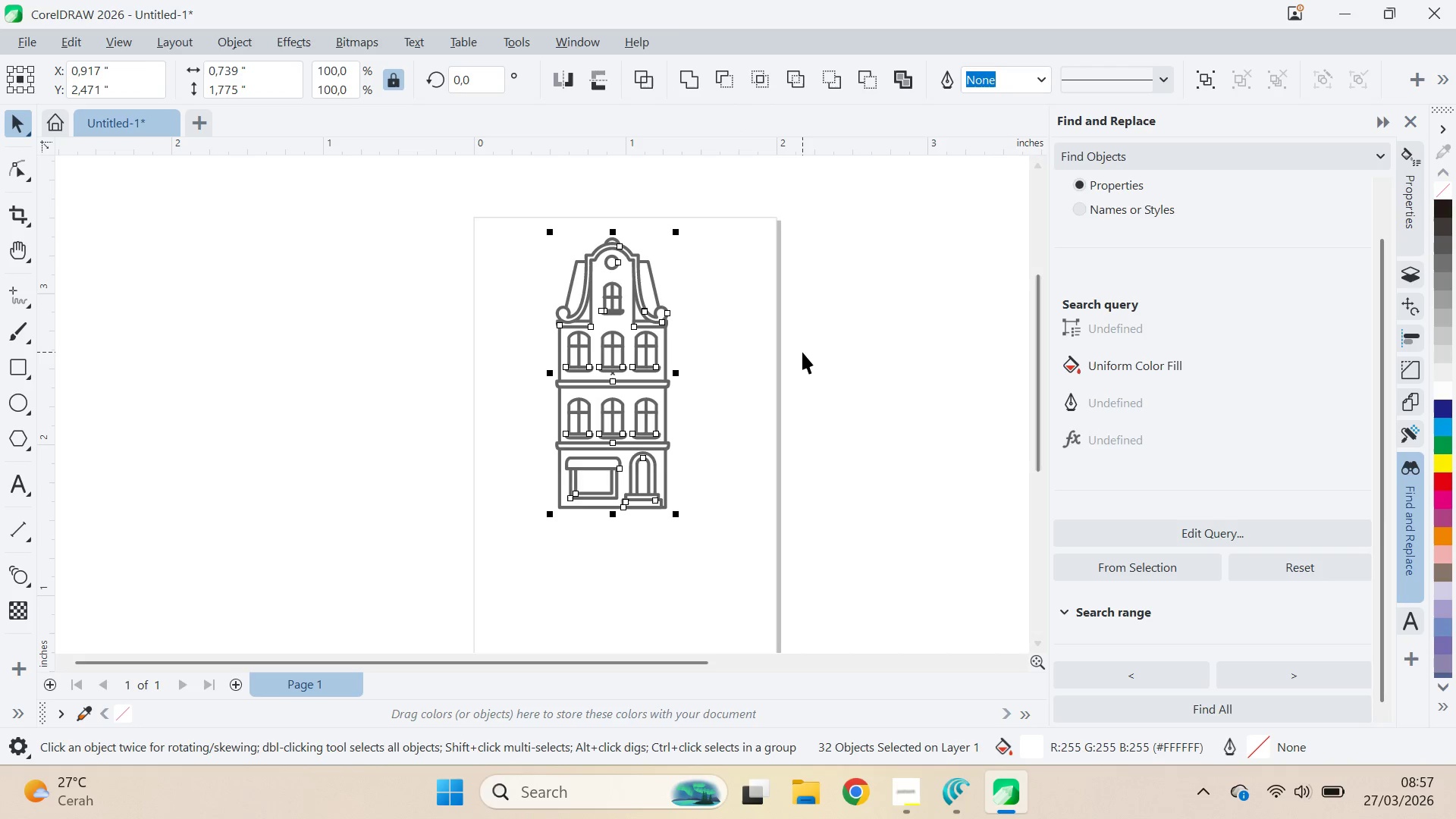 
wait(7.11)
 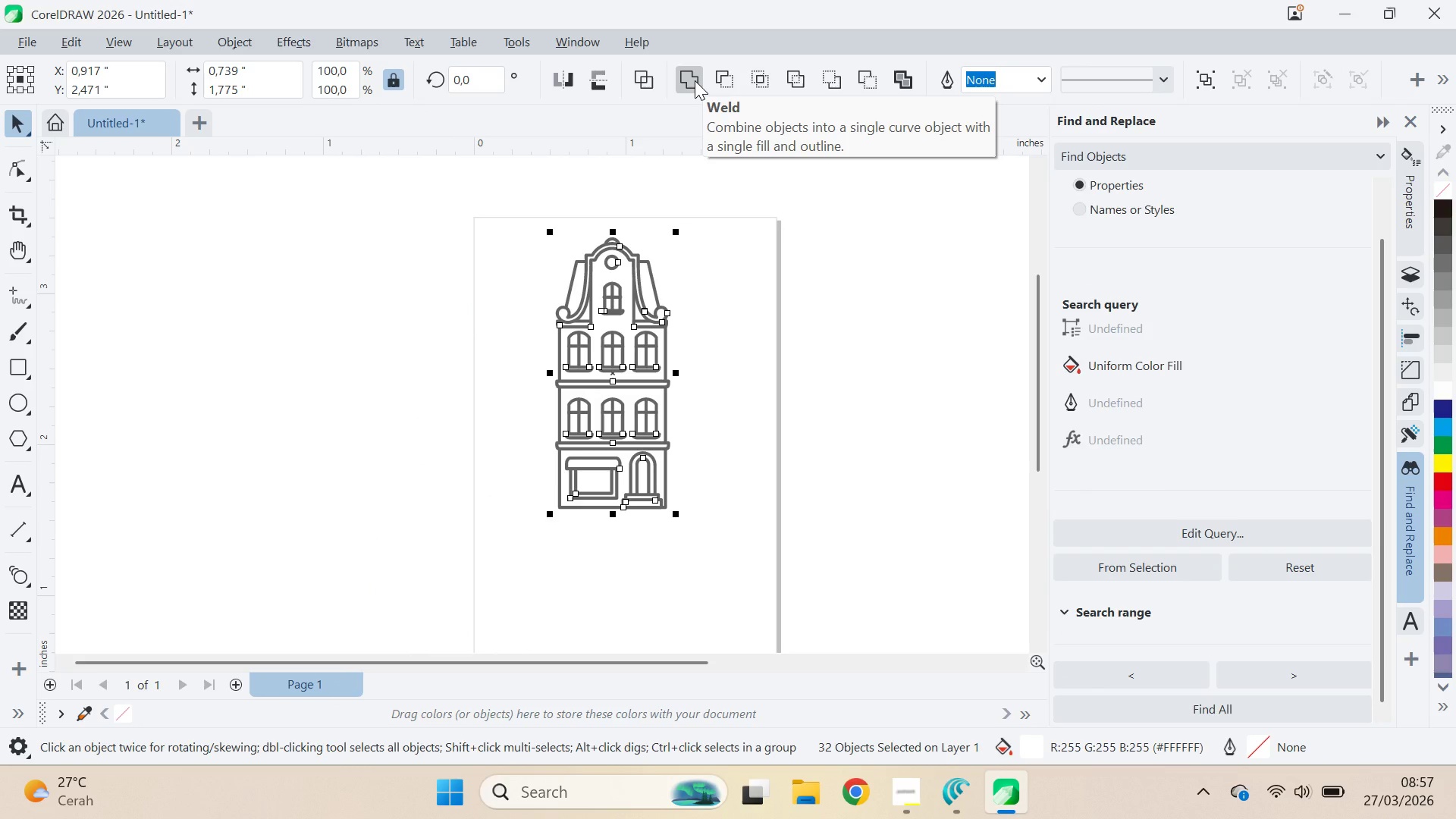 
key(Delete)
 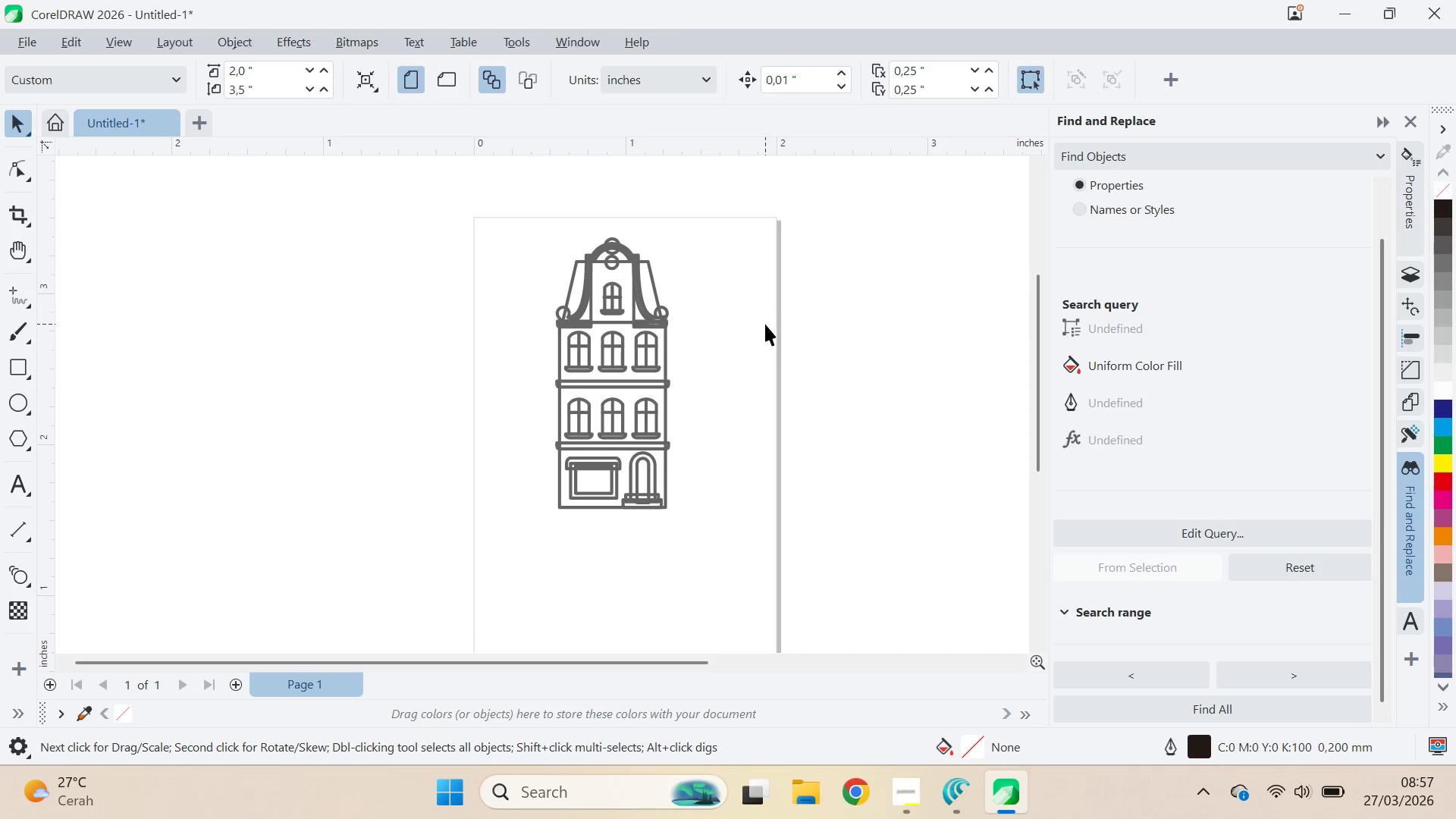 
key(Control+Z)
 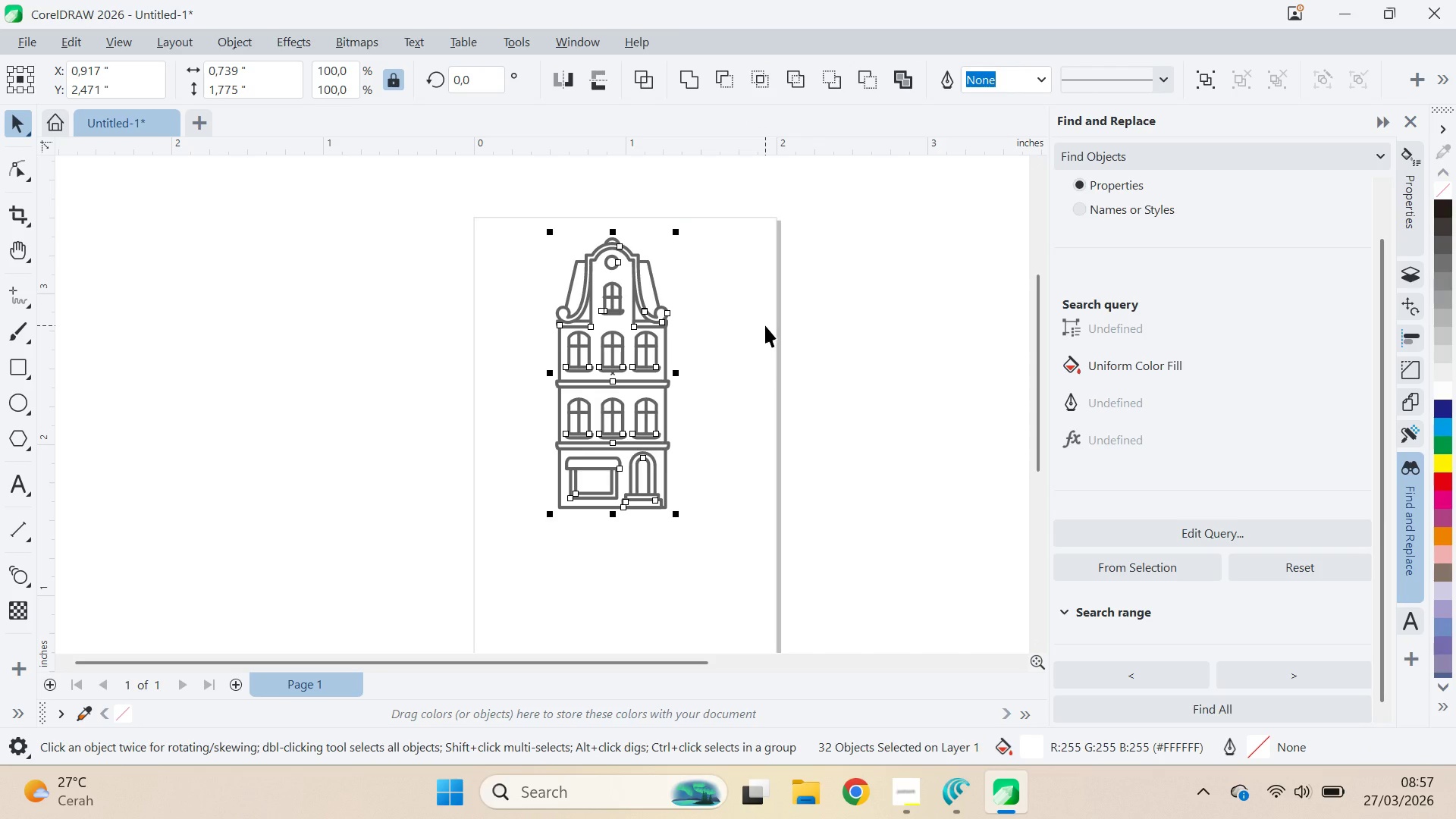 
left_click([765, 325])
 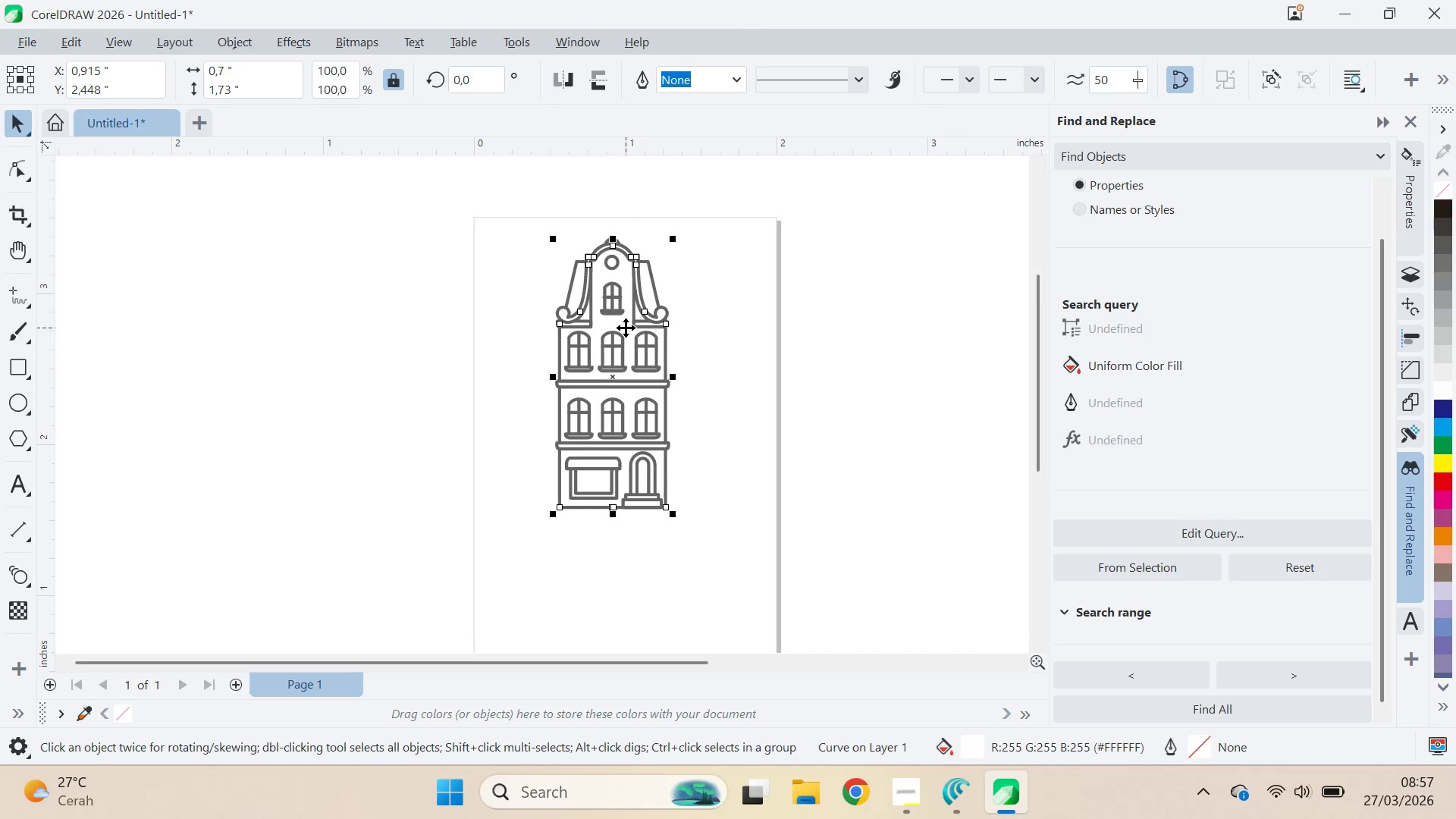 
key(Delete)
 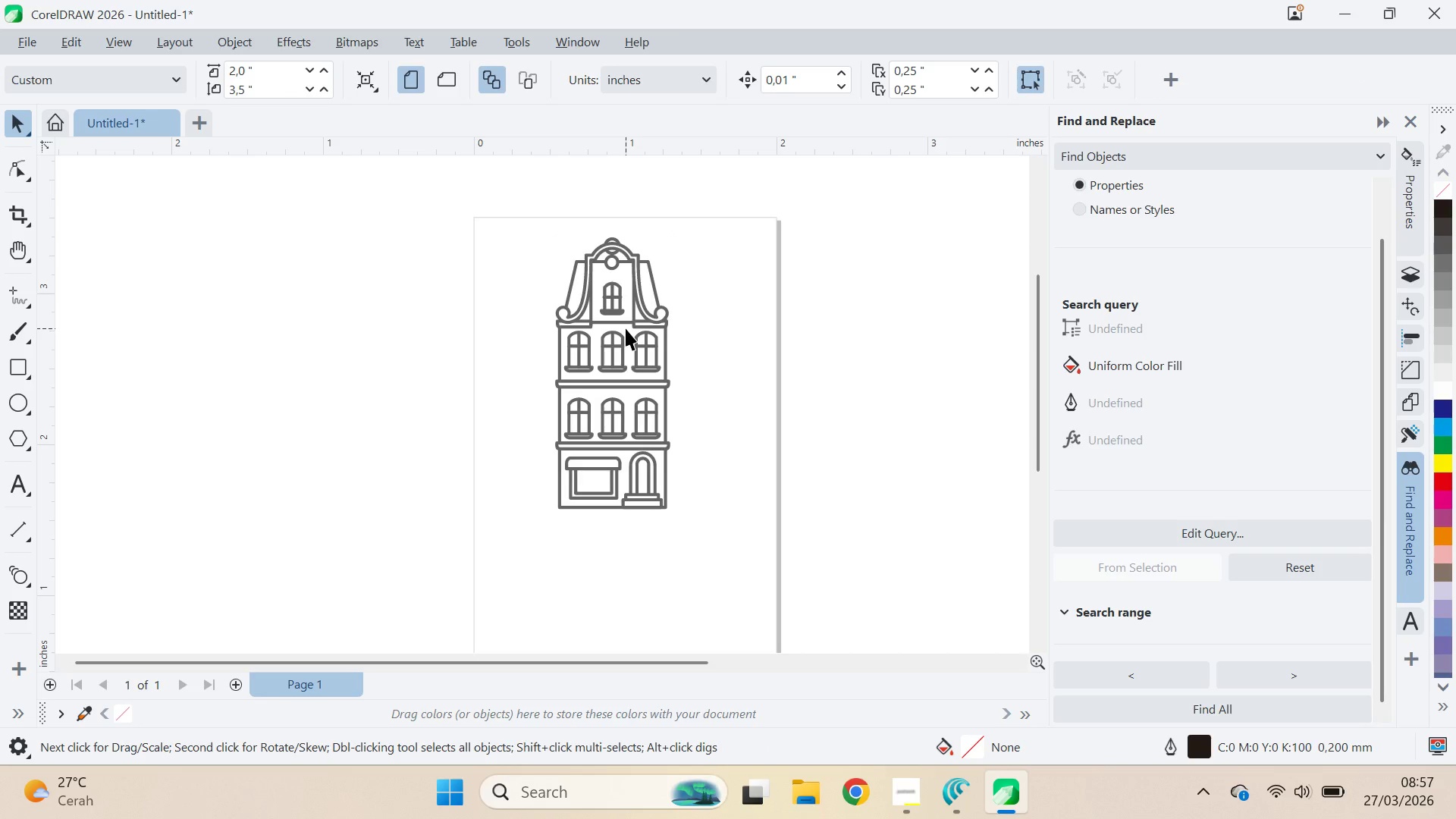 
key(Control+Z)
 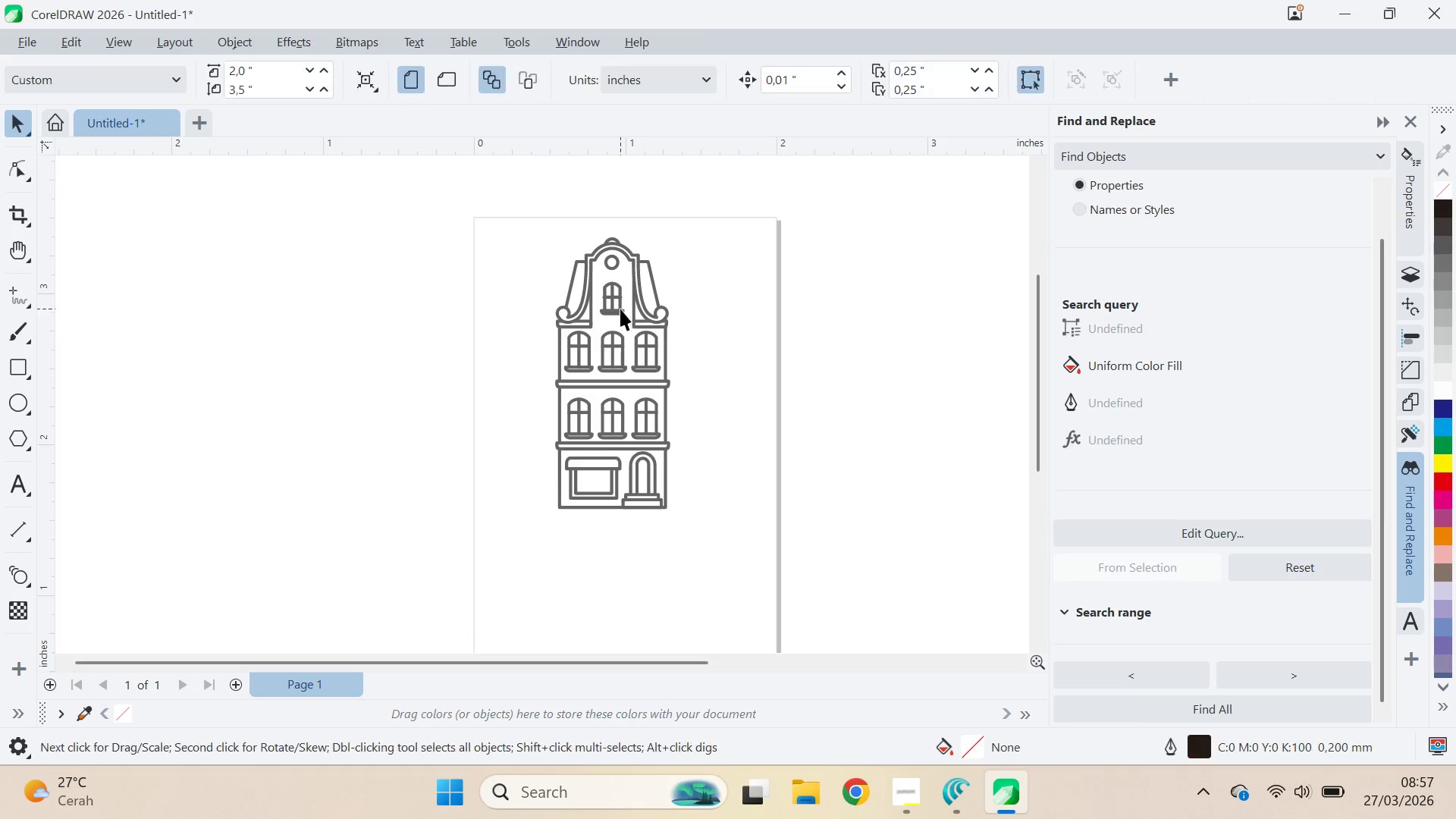 
scroll: coordinate [593, 297], scroll_direction: up, amount: 8.0
 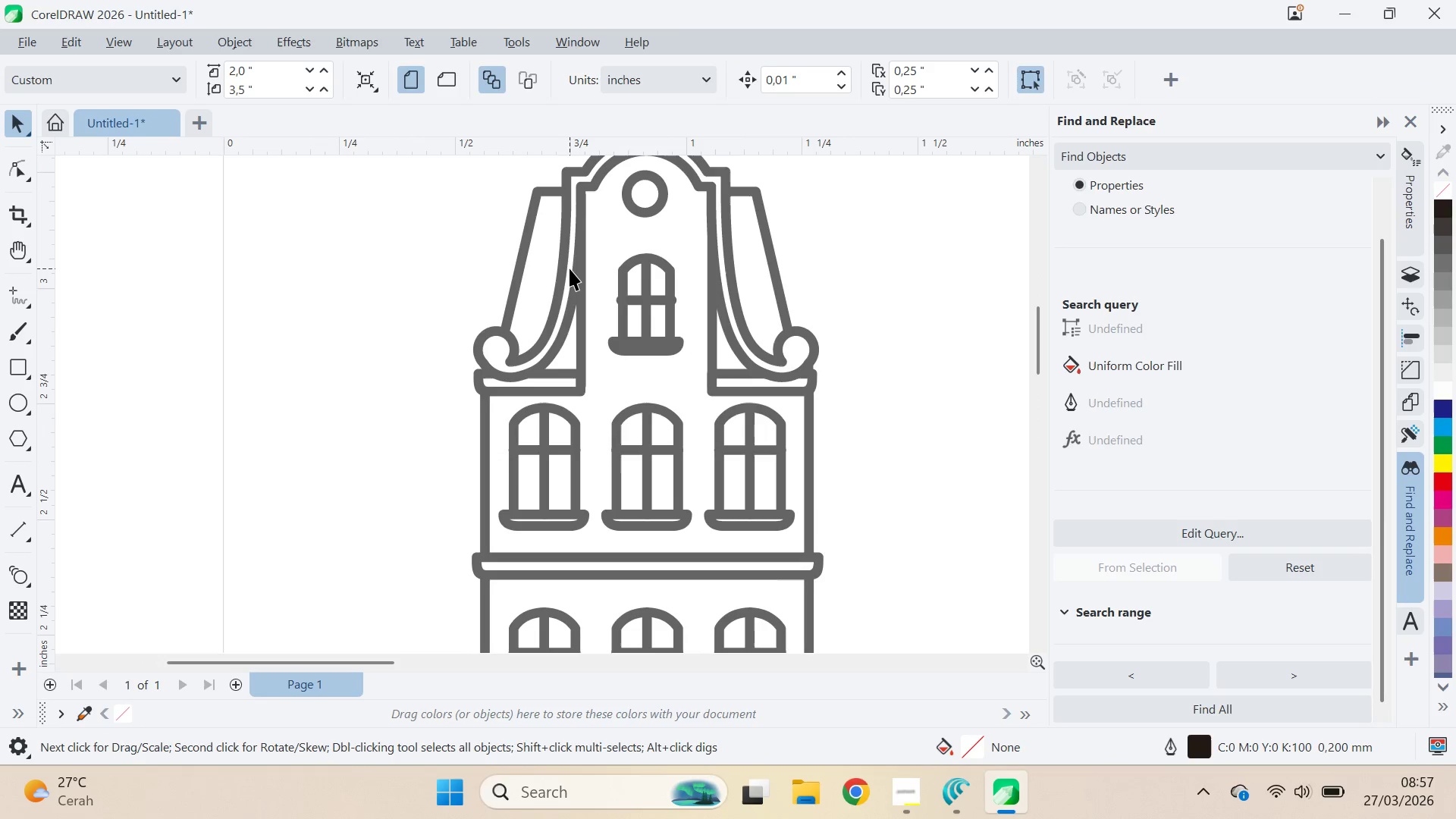 
left_click([570, 268])
 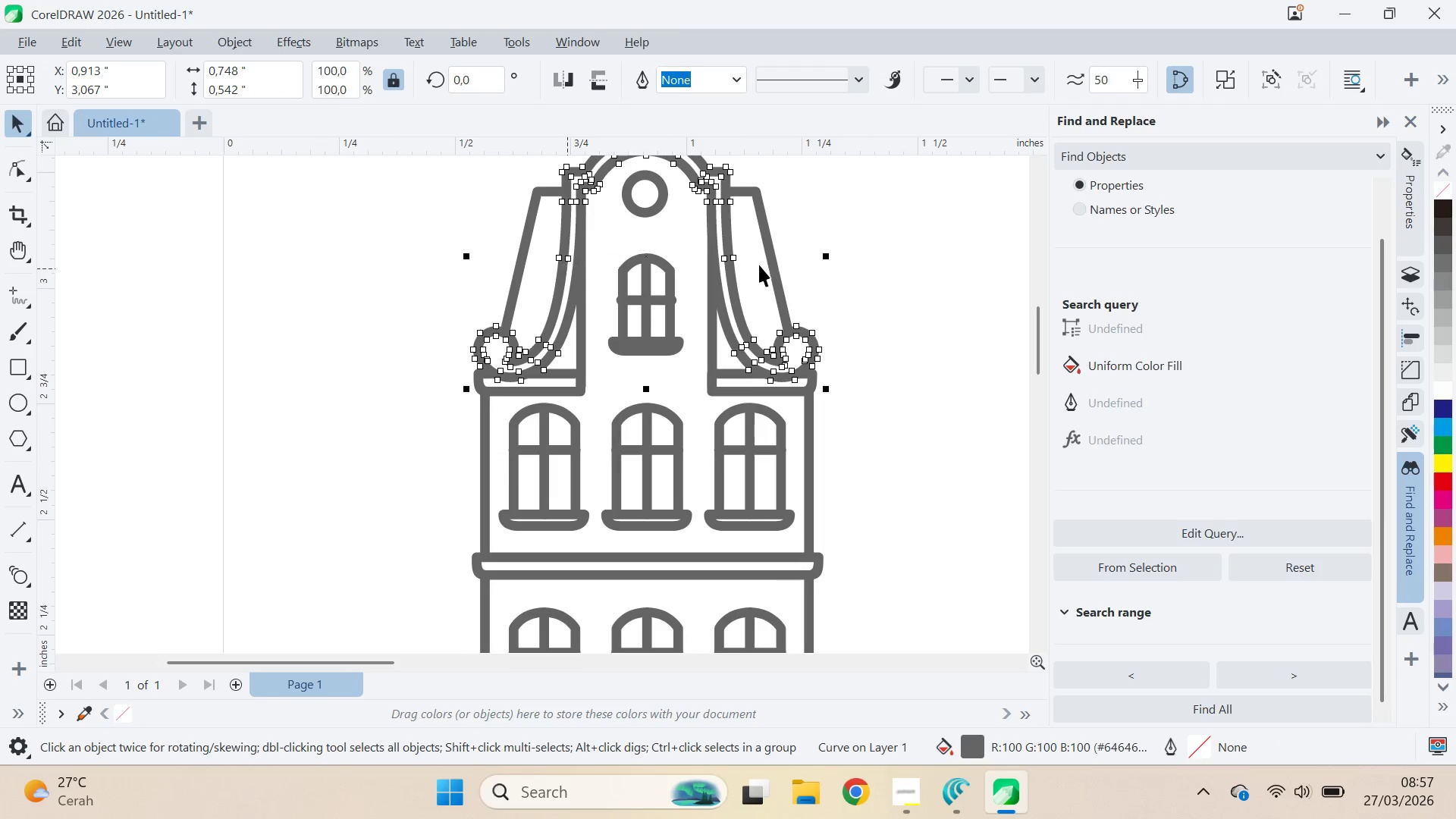 
hold_key(key=ShiftLeft, duration=0.31)
 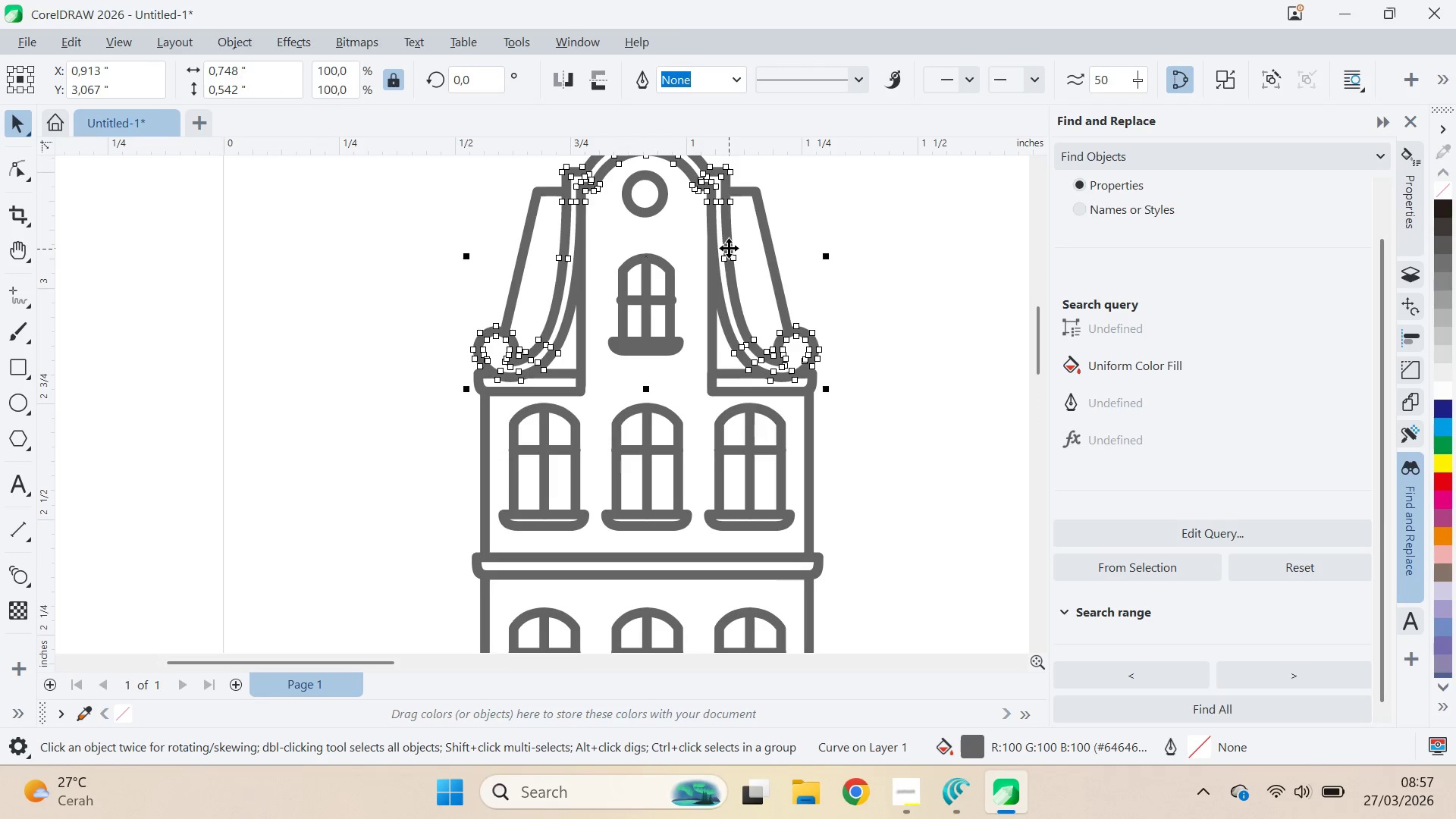 
left_click_drag(start_coordinate=[729, 248], to_coordinate=[831, 235])
 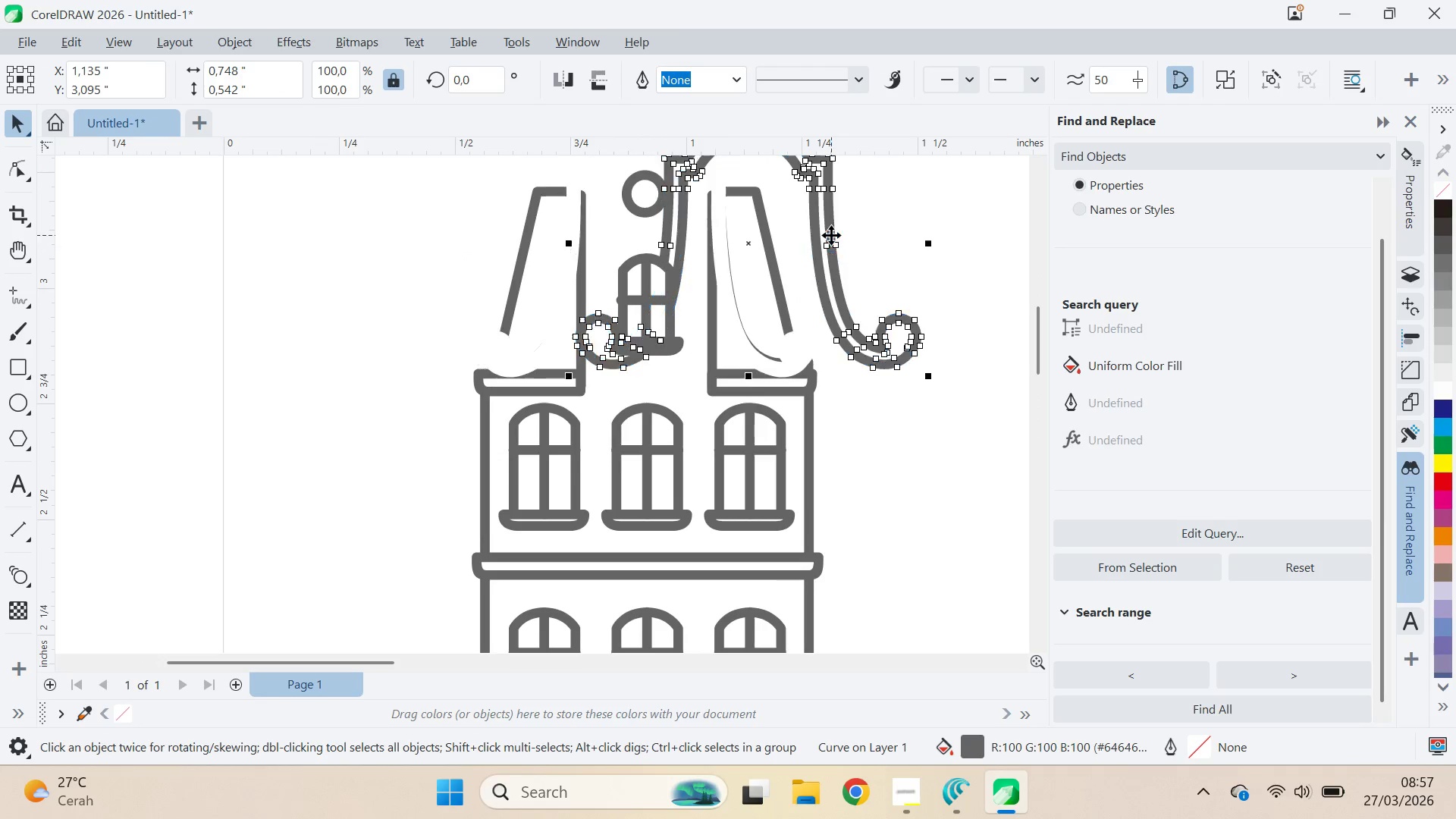 
key(Control+Z)
 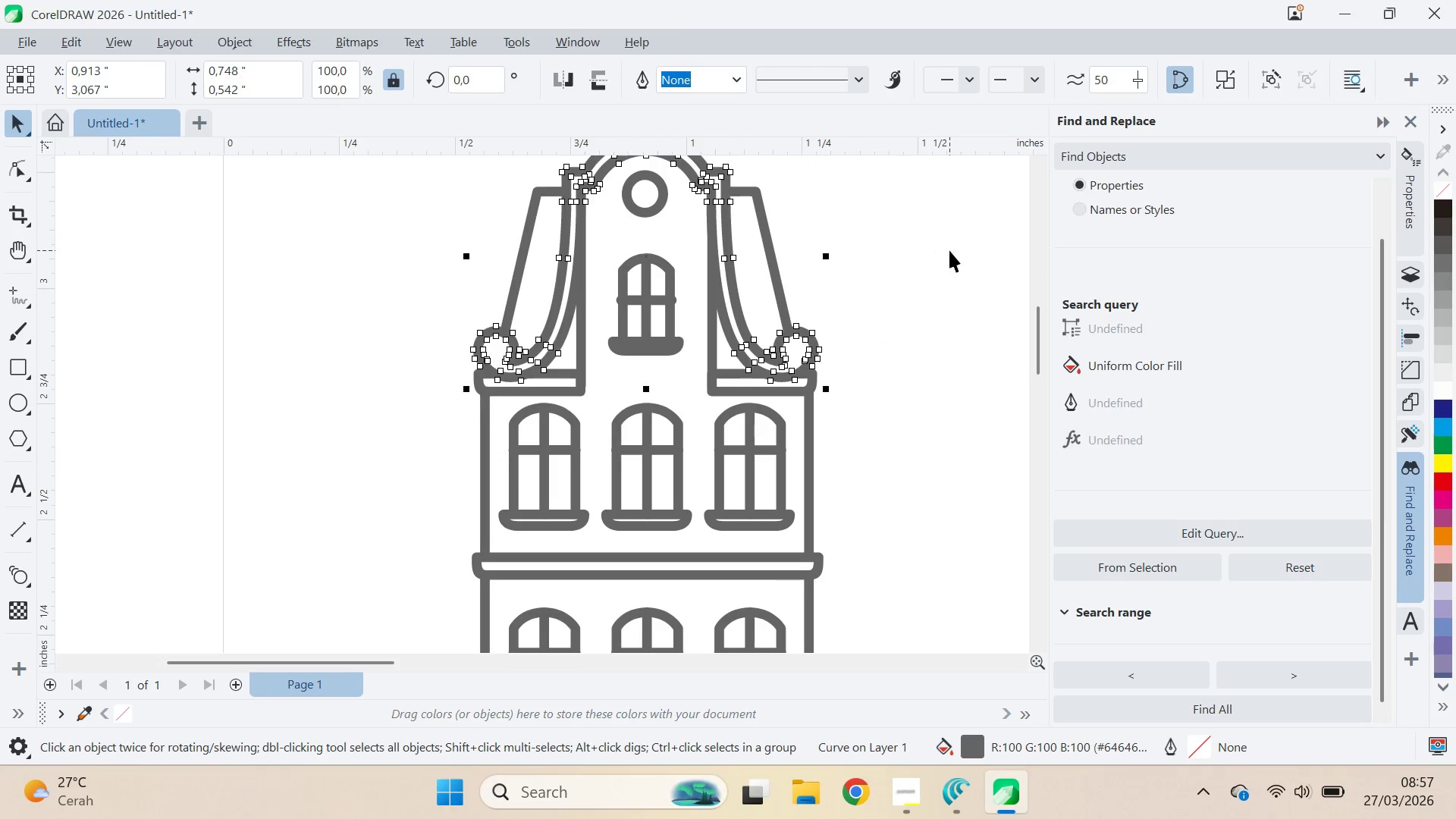 
left_click_drag(start_coordinate=[949, 250], to_coordinate=[925, 248])
 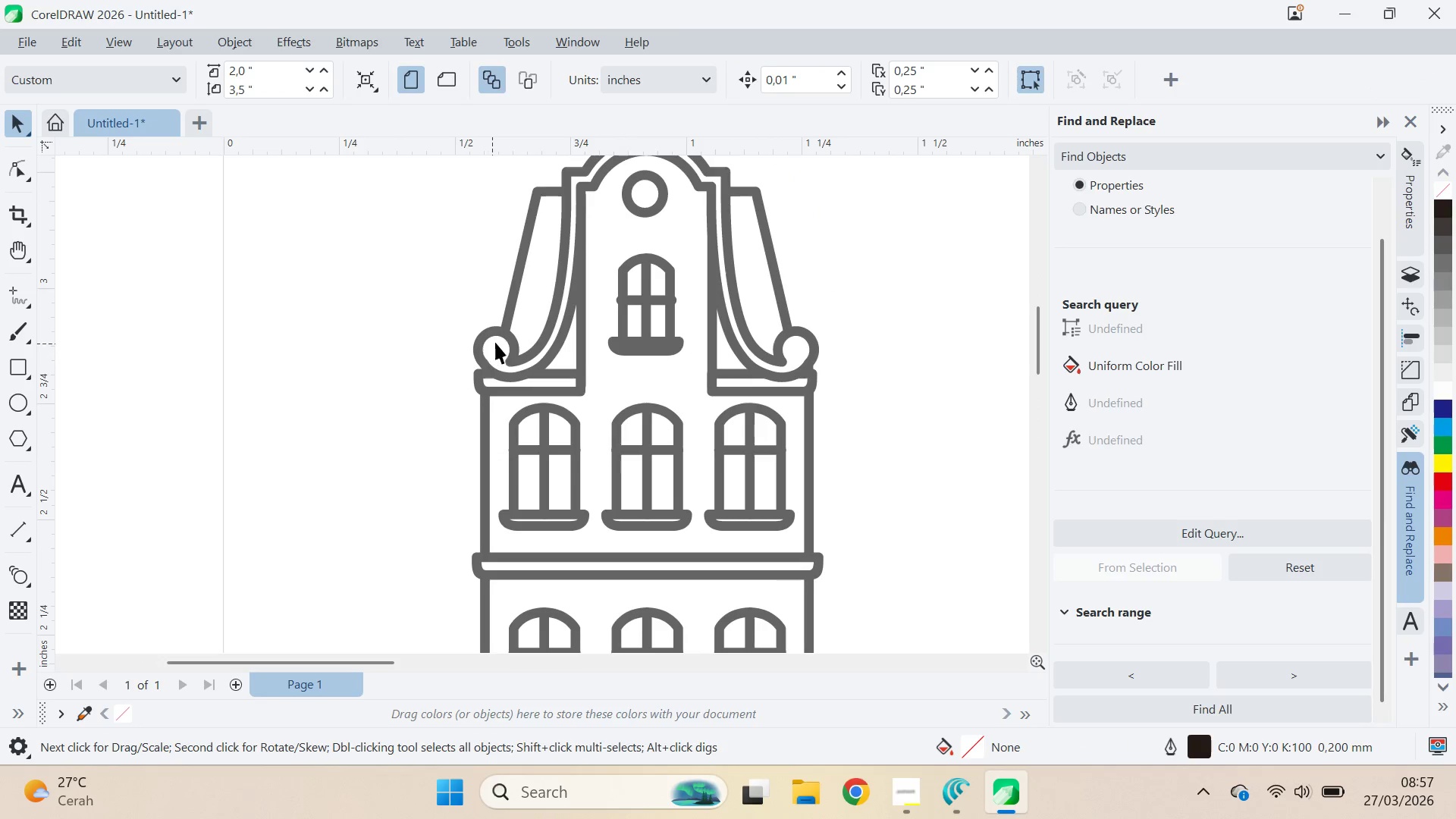 
left_click([493, 349])
 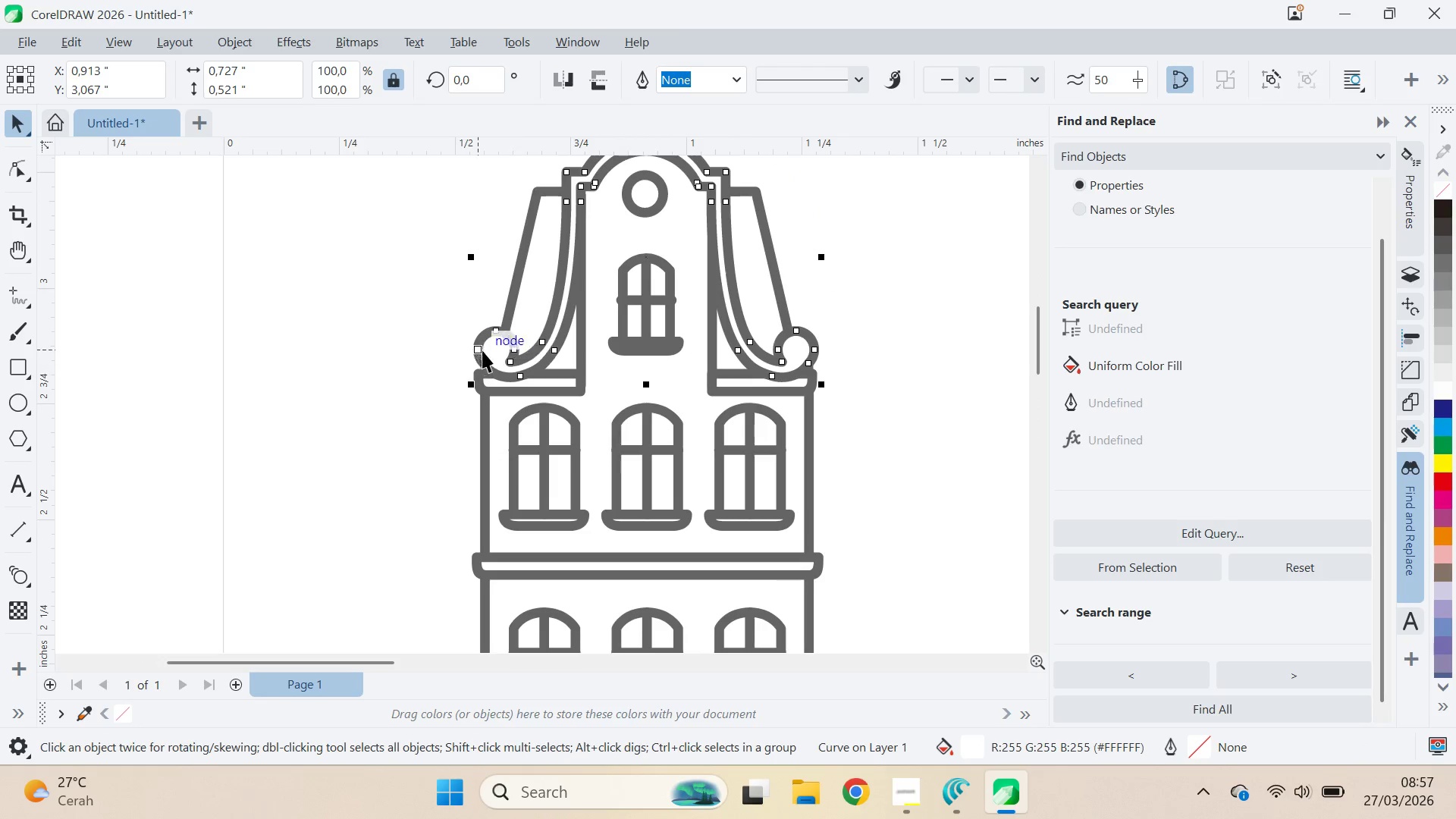 
left_click_drag(start_coordinate=[494, 353], to_coordinate=[379, 362])
 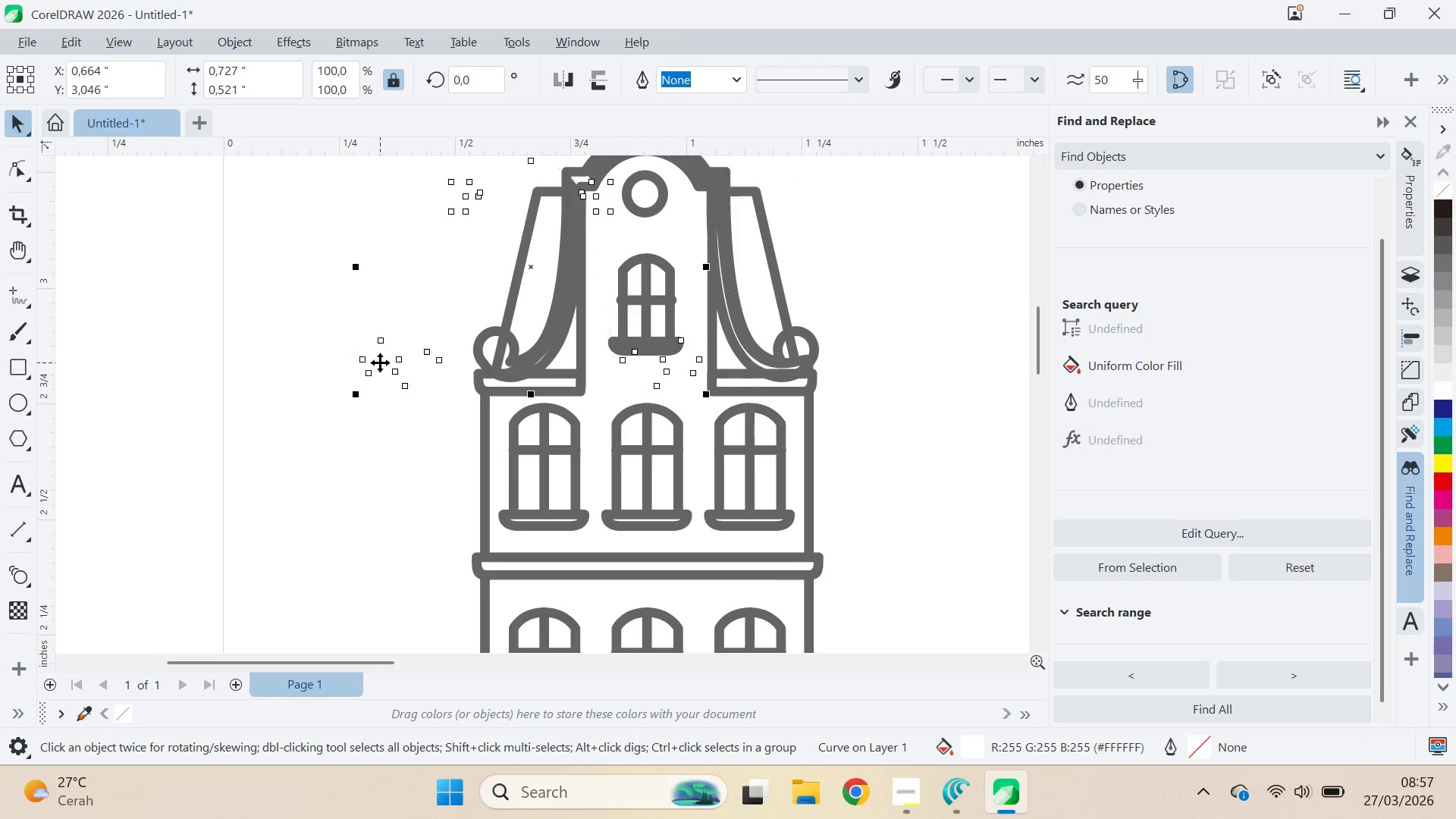 
key(Control+Z)
 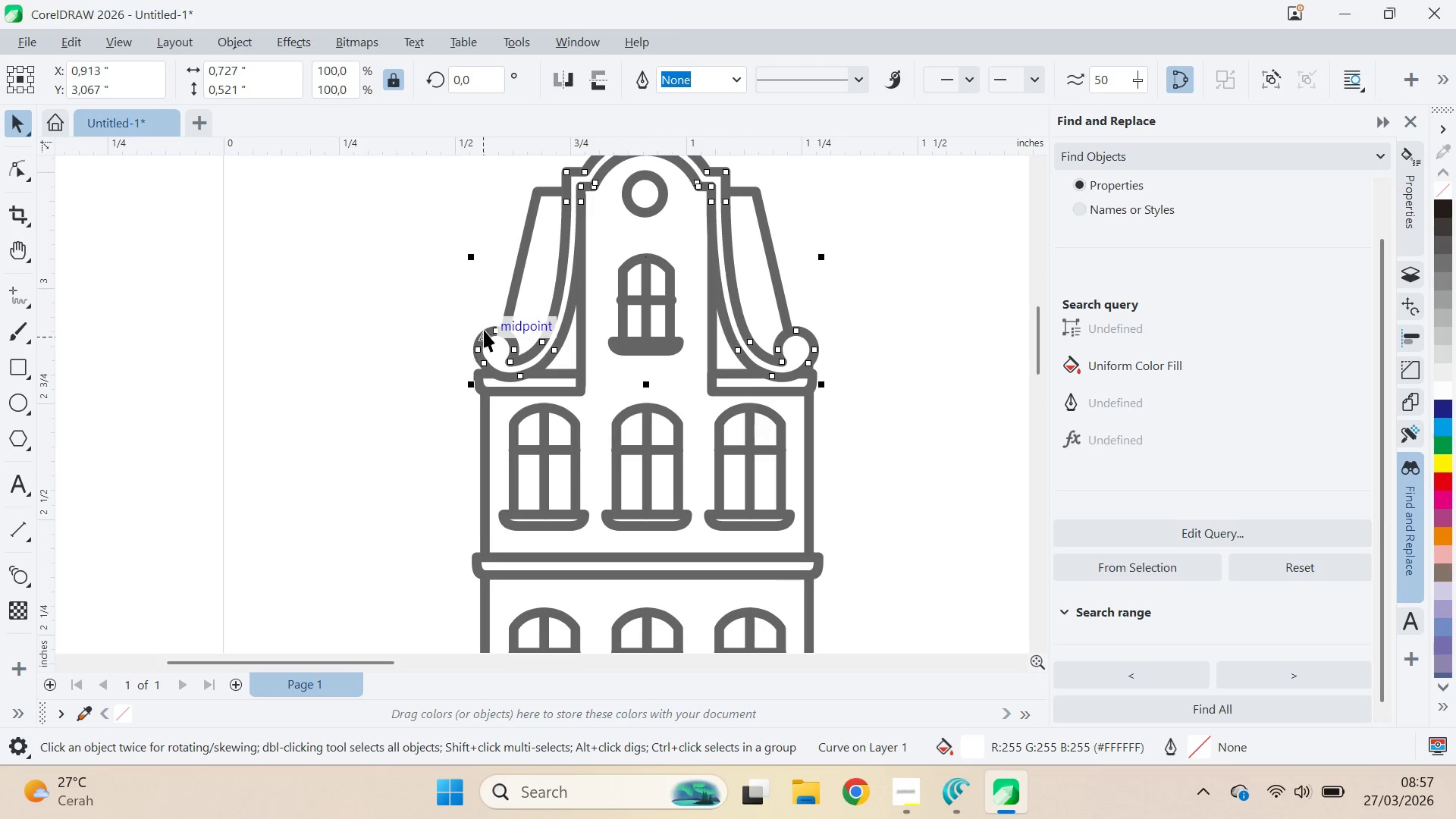 
hold_key(key=ShiftLeft, duration=0.91)
left_click([484, 330])
 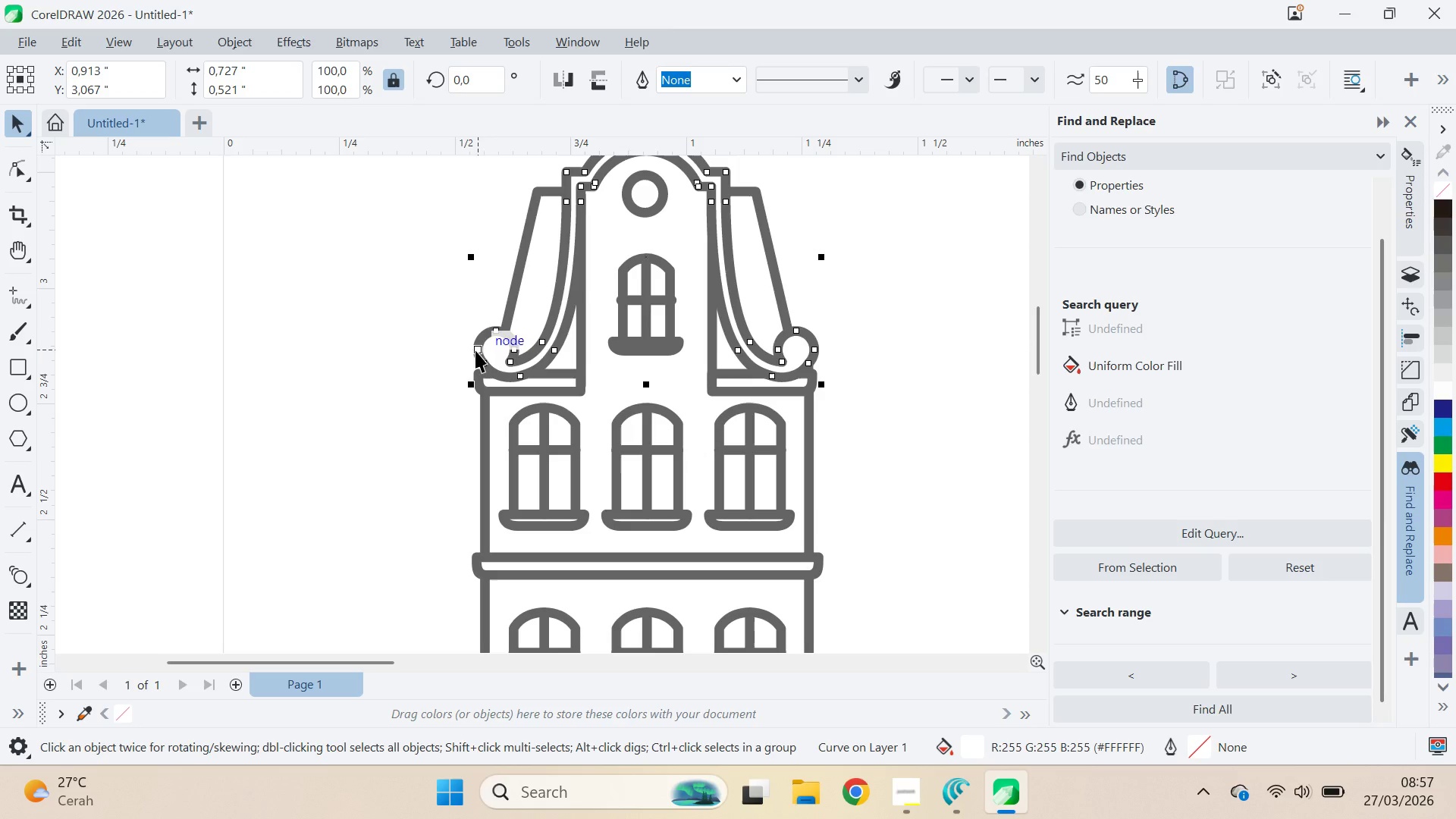 
hold_key(key=ShiftLeft, duration=0.77)
 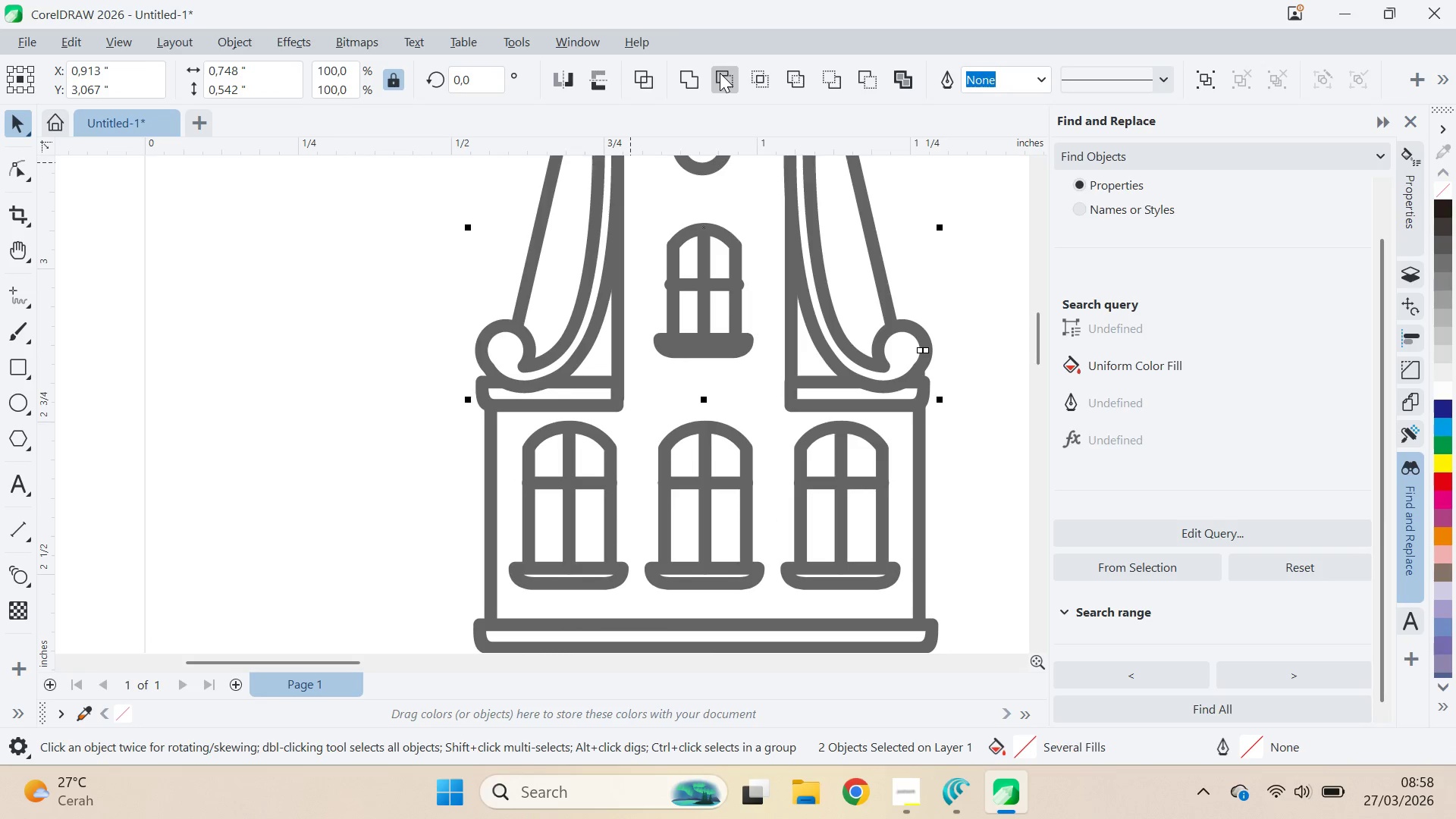 
scroll: coordinate [467, 347], scroll_direction: up, amount: 2.0
 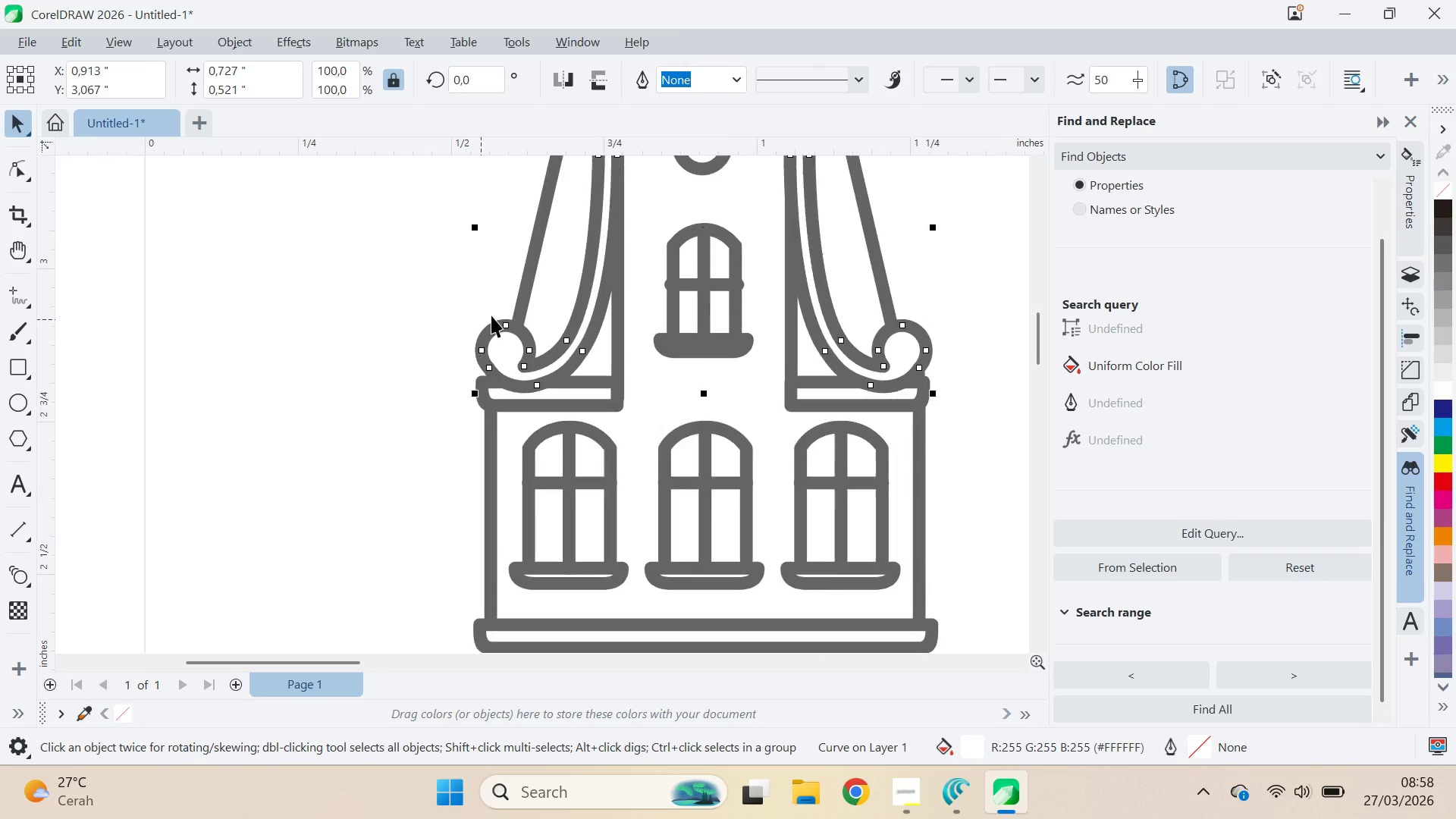 
left_click([496, 321])
 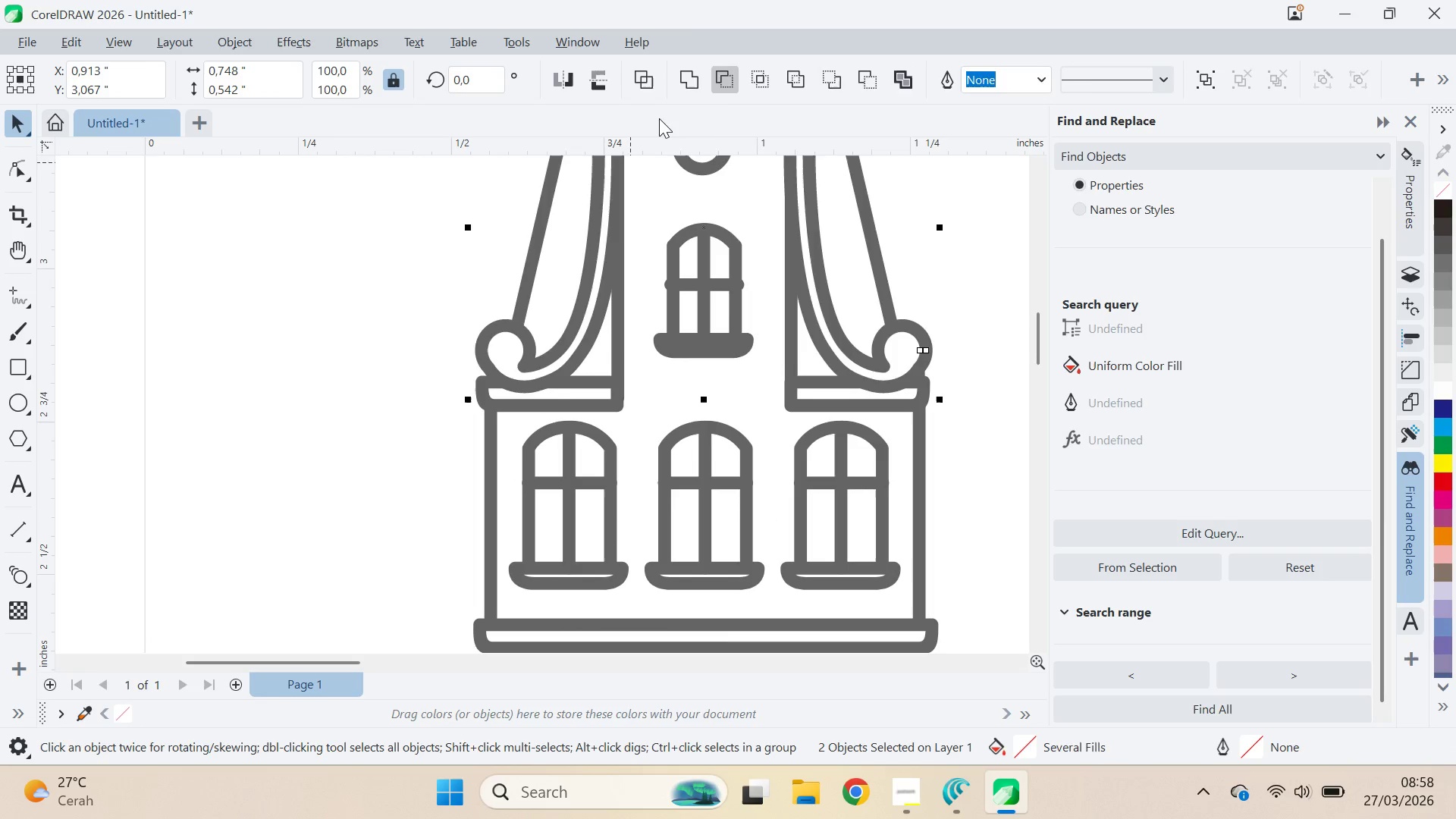 
double_click([390, 249])
 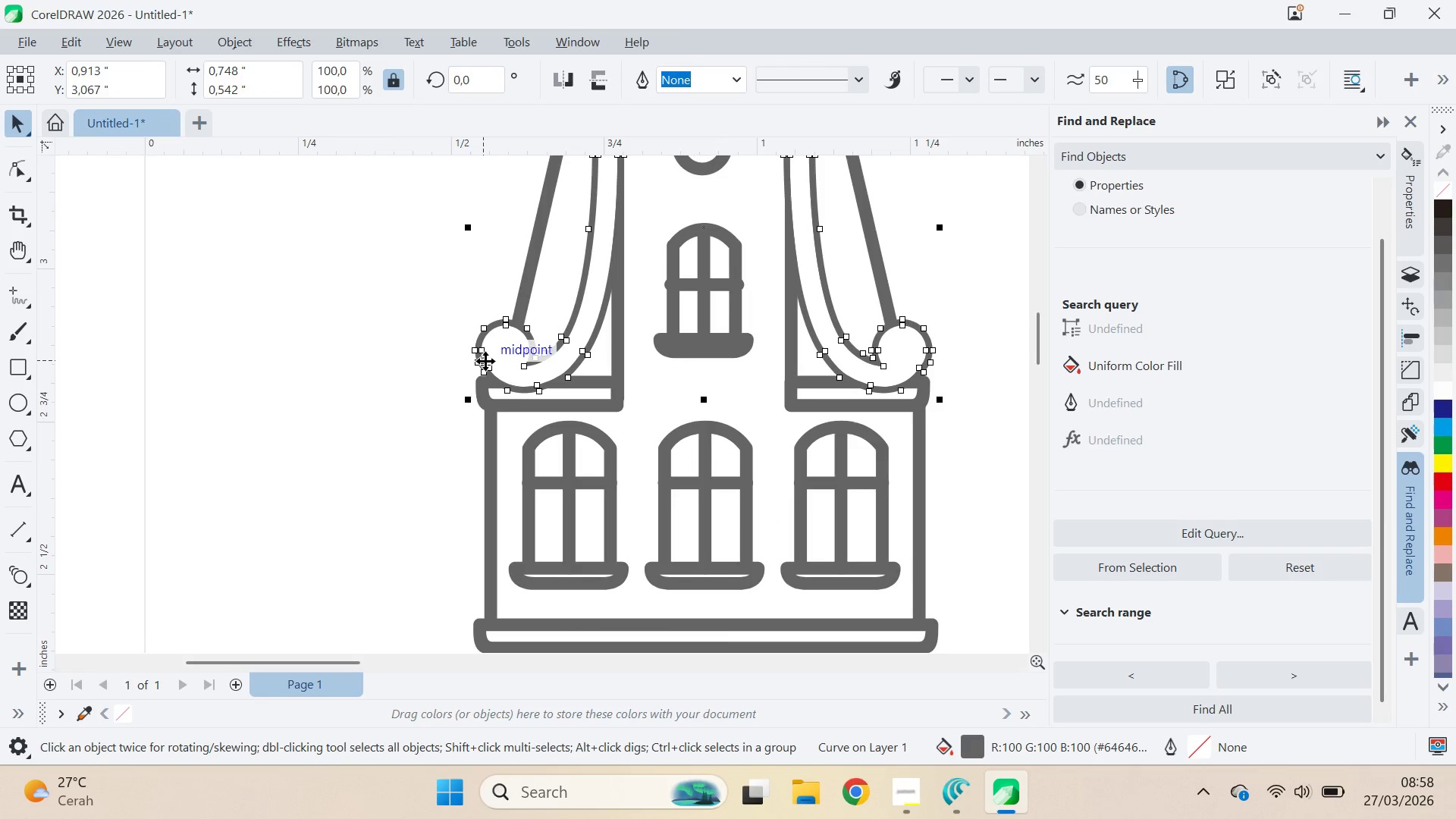 
key(Delete)
 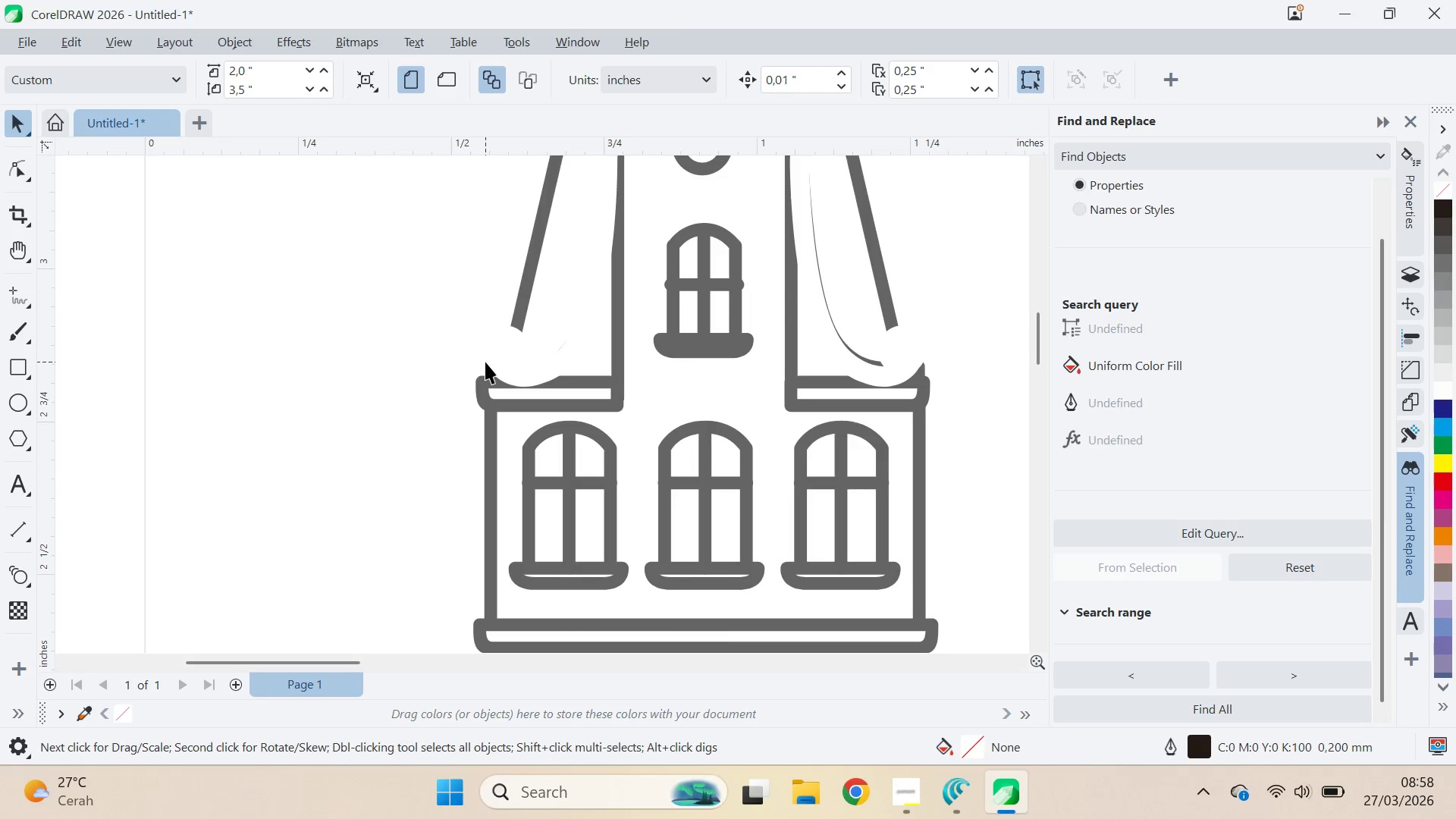 
key(Control+Z)
 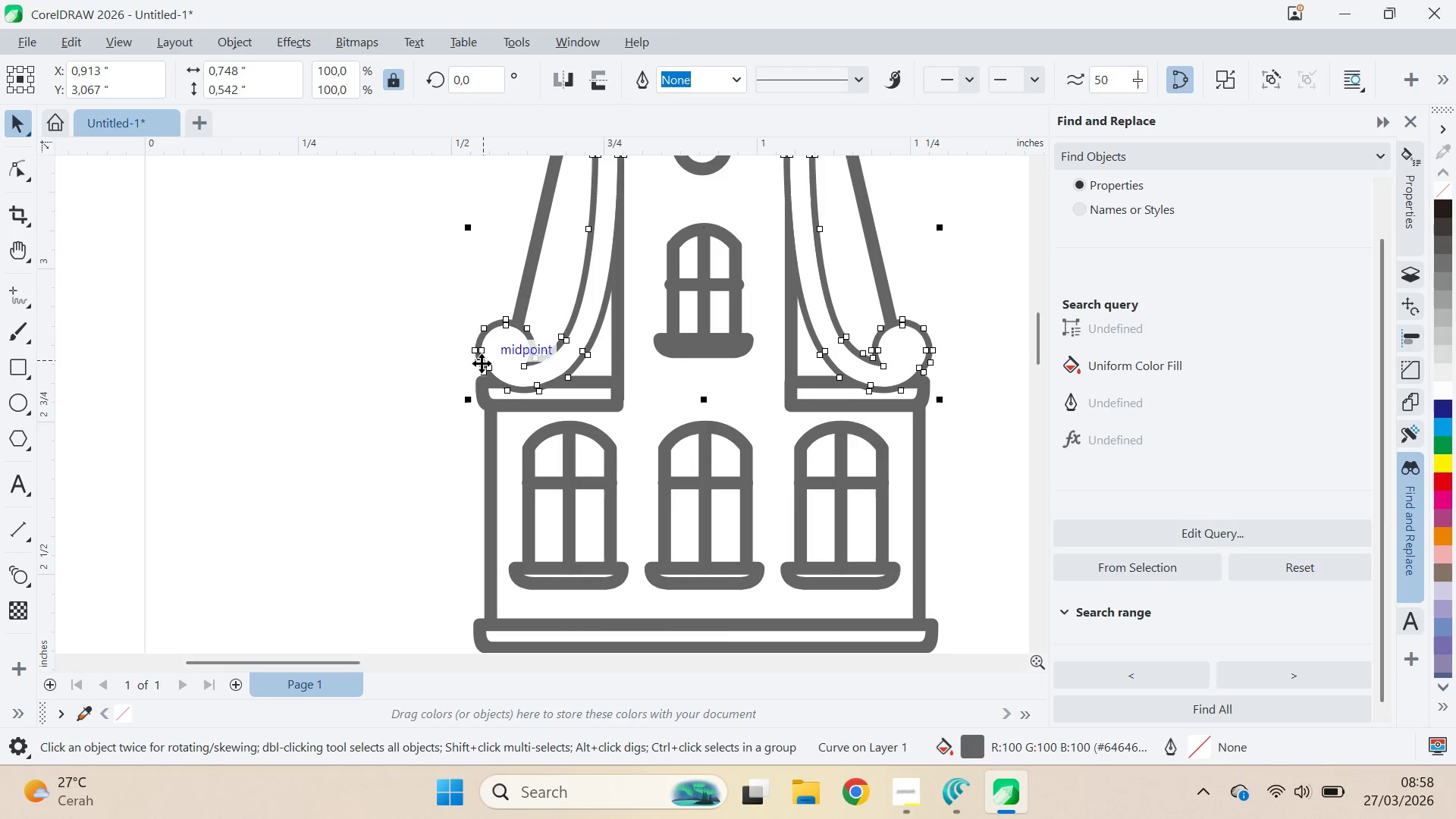 
key(Control+Z)
 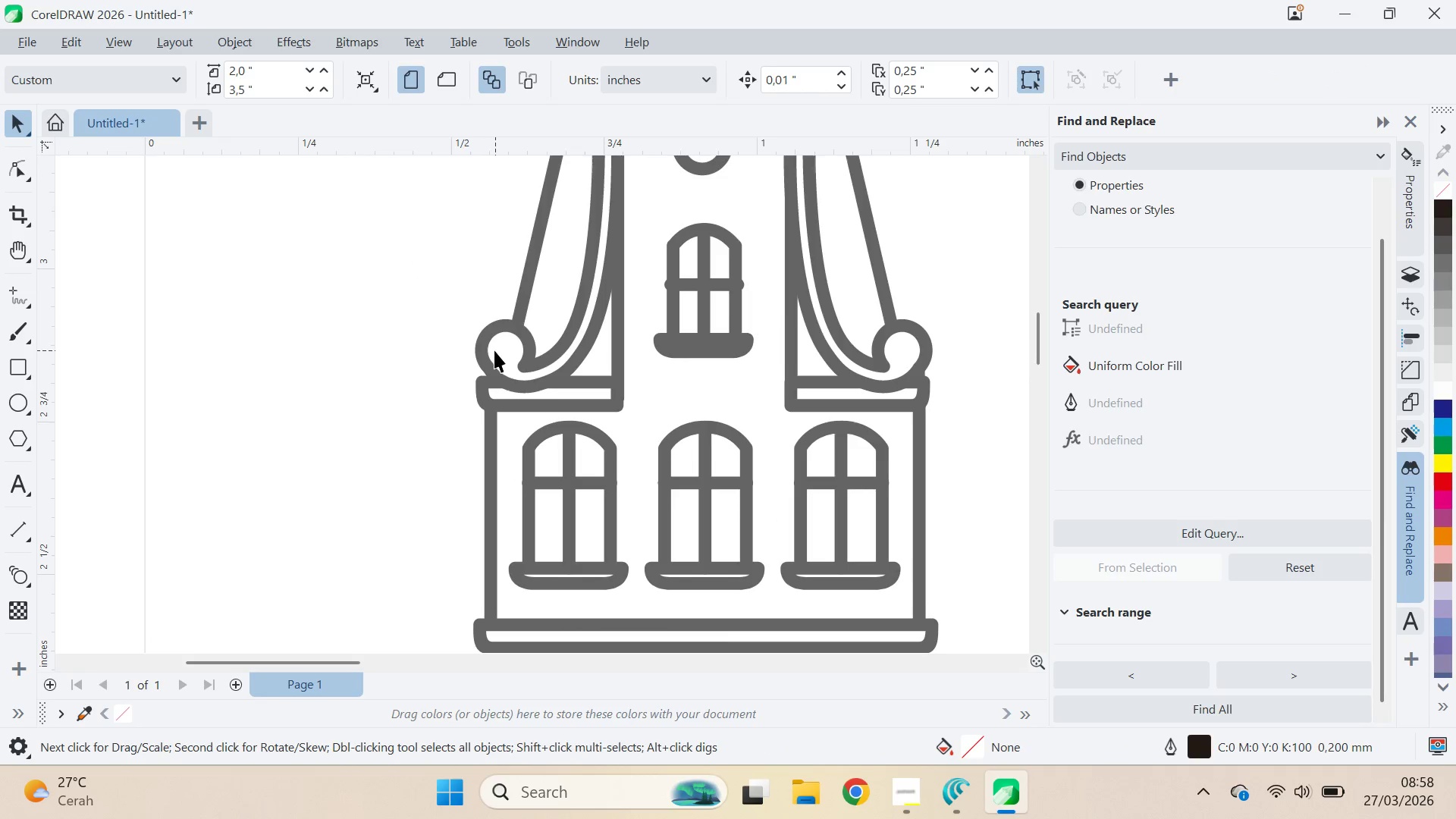 
left_click_drag(start_coordinate=[505, 353], to_coordinate=[544, 394])
 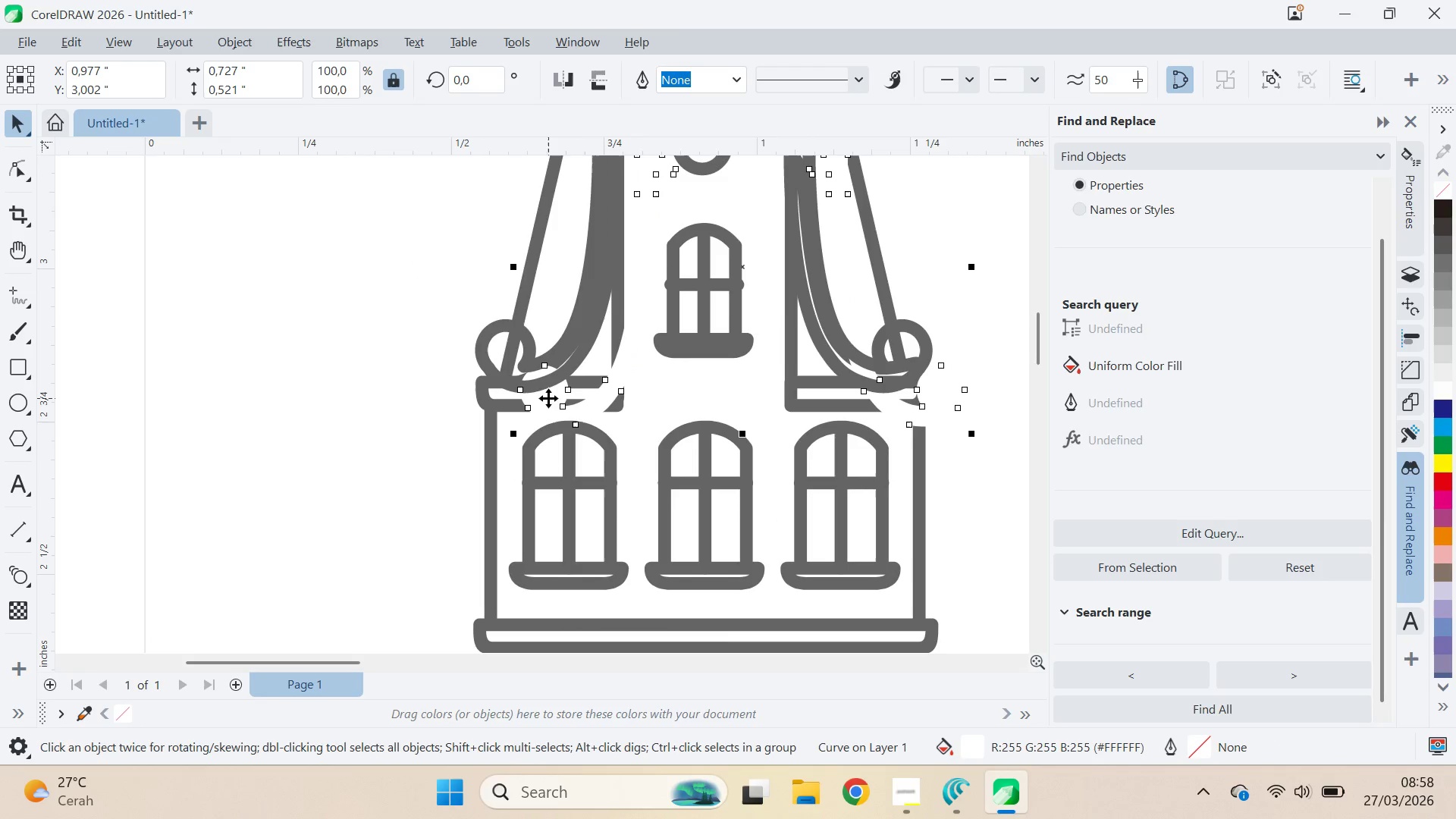 
key(Control+Z)
 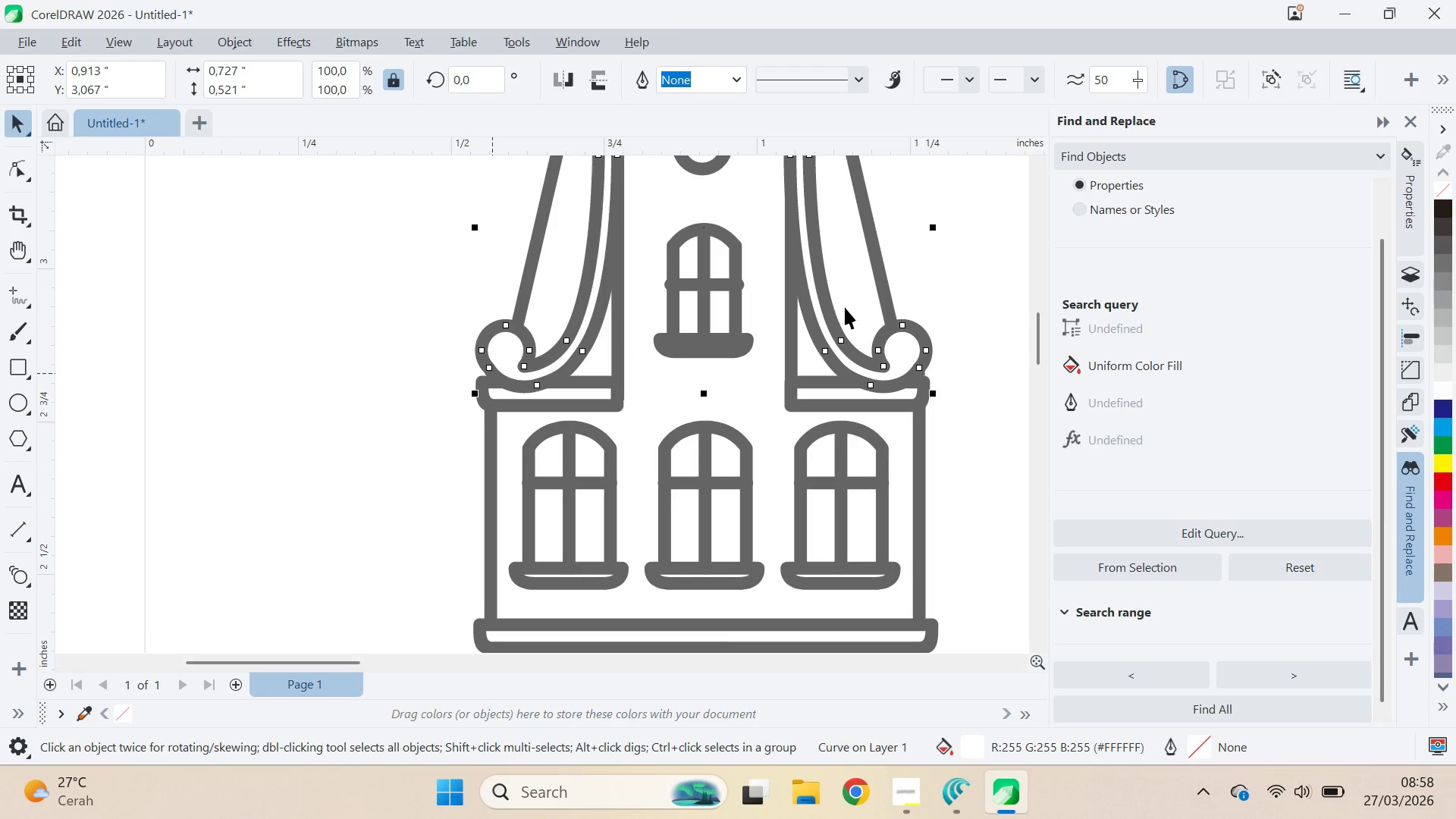 
hold_key(key=ShiftLeft, duration=0.83)
 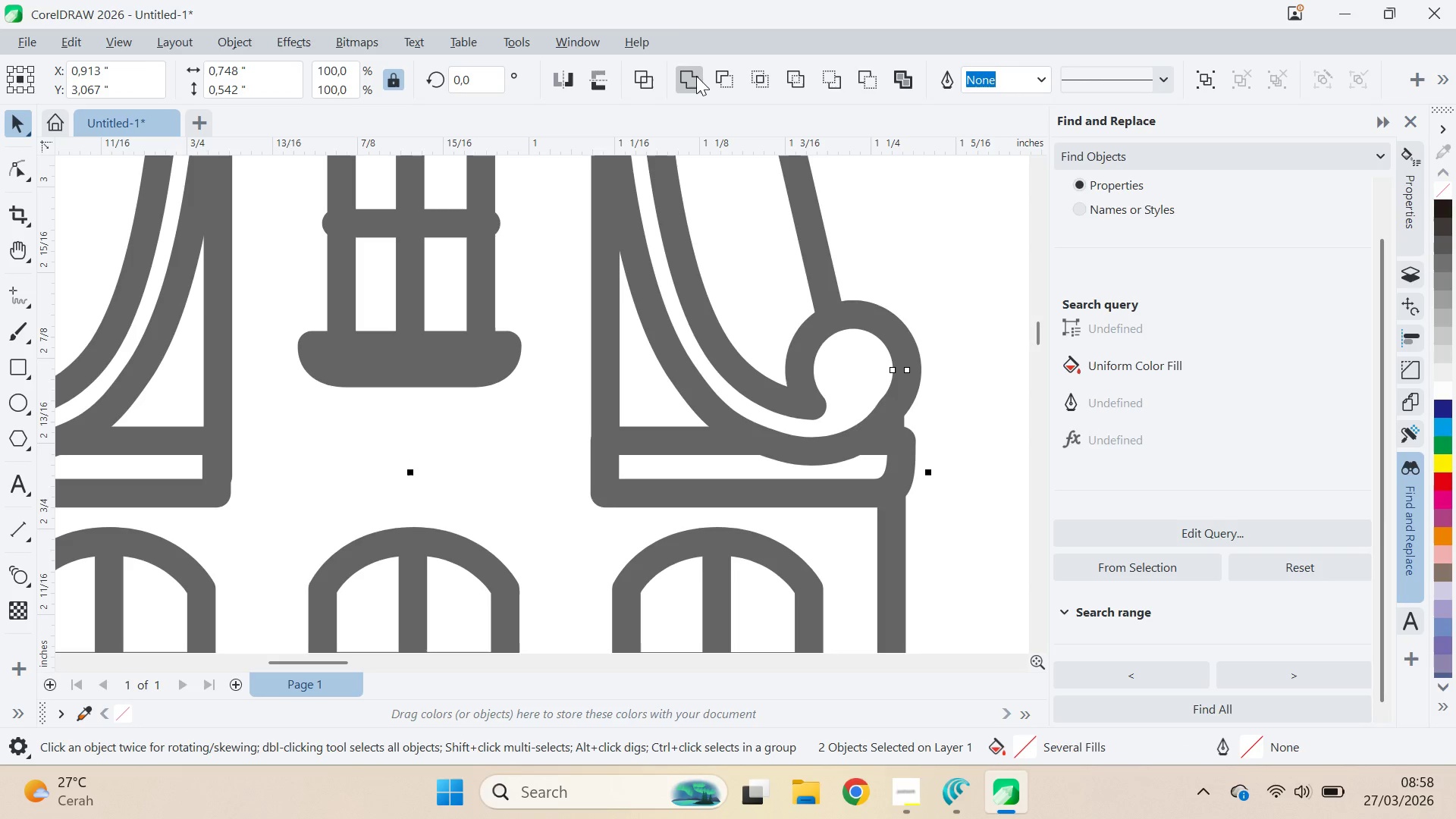 
scroll: coordinate [962, 347], scroll_direction: up, amount: 6.0
 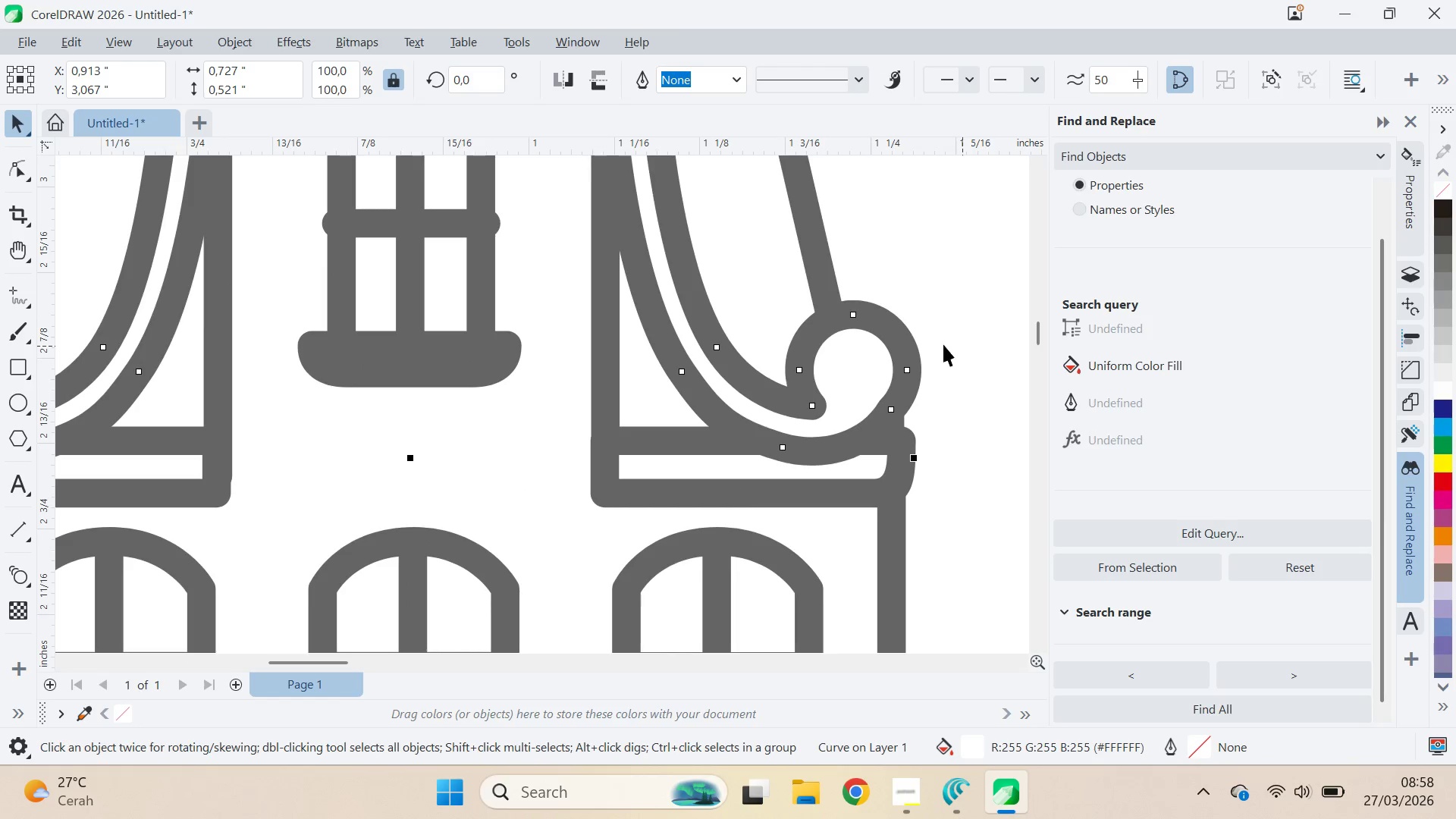 
mouse_move([739, 96])
 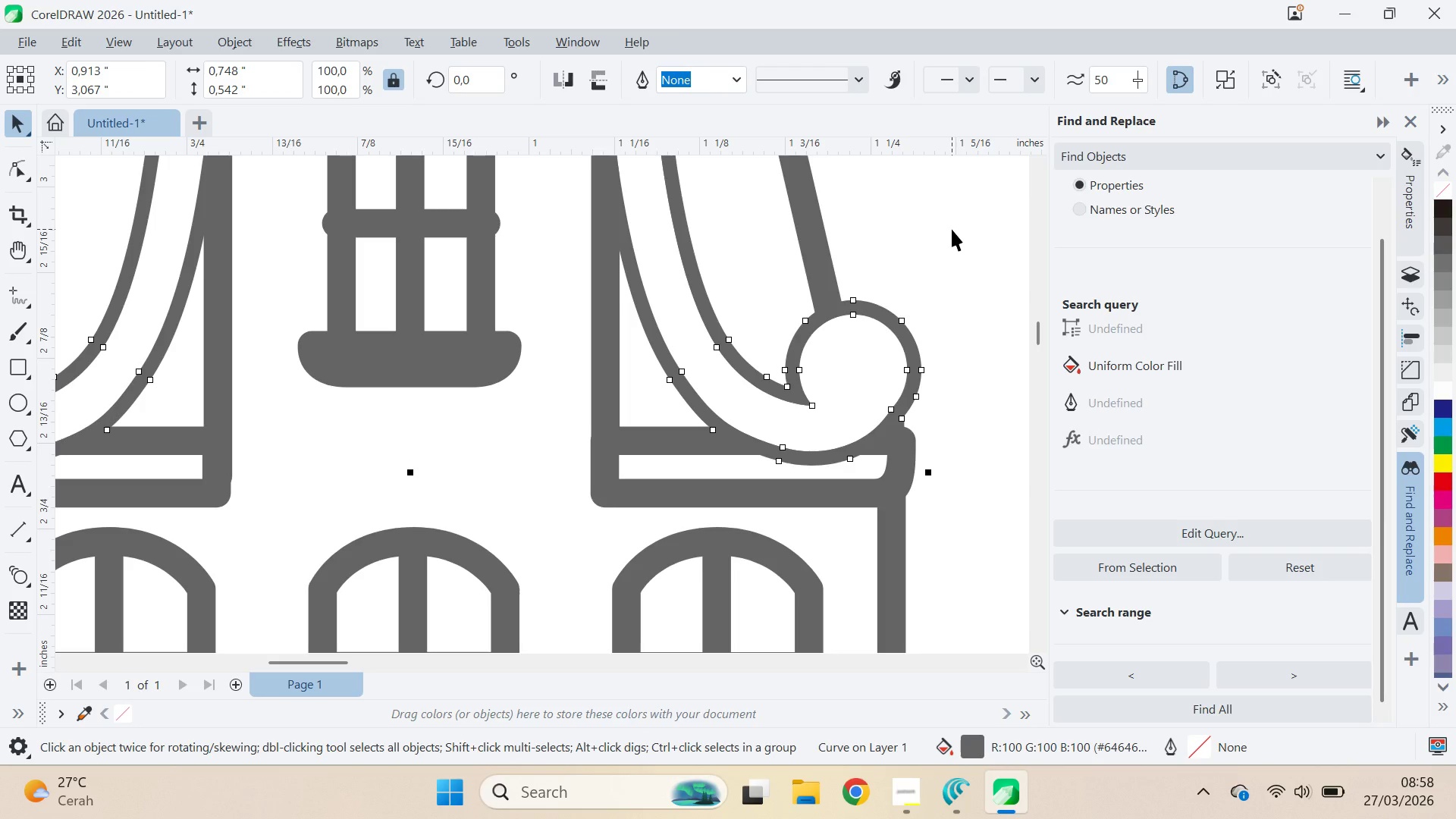 
left_click([952, 229])
 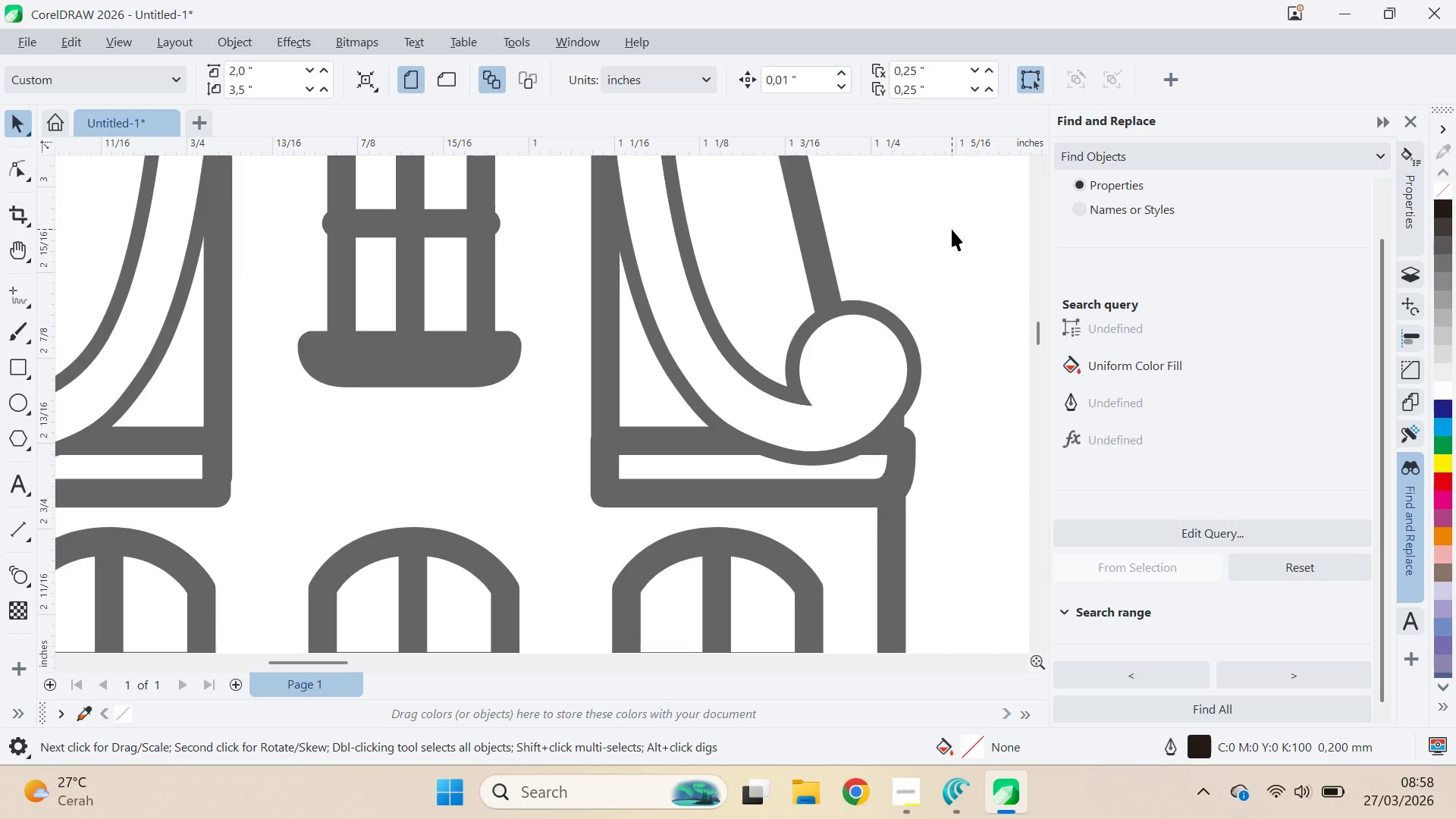 
scroll: coordinate [952, 229], scroll_direction: down, amount: 3.0
 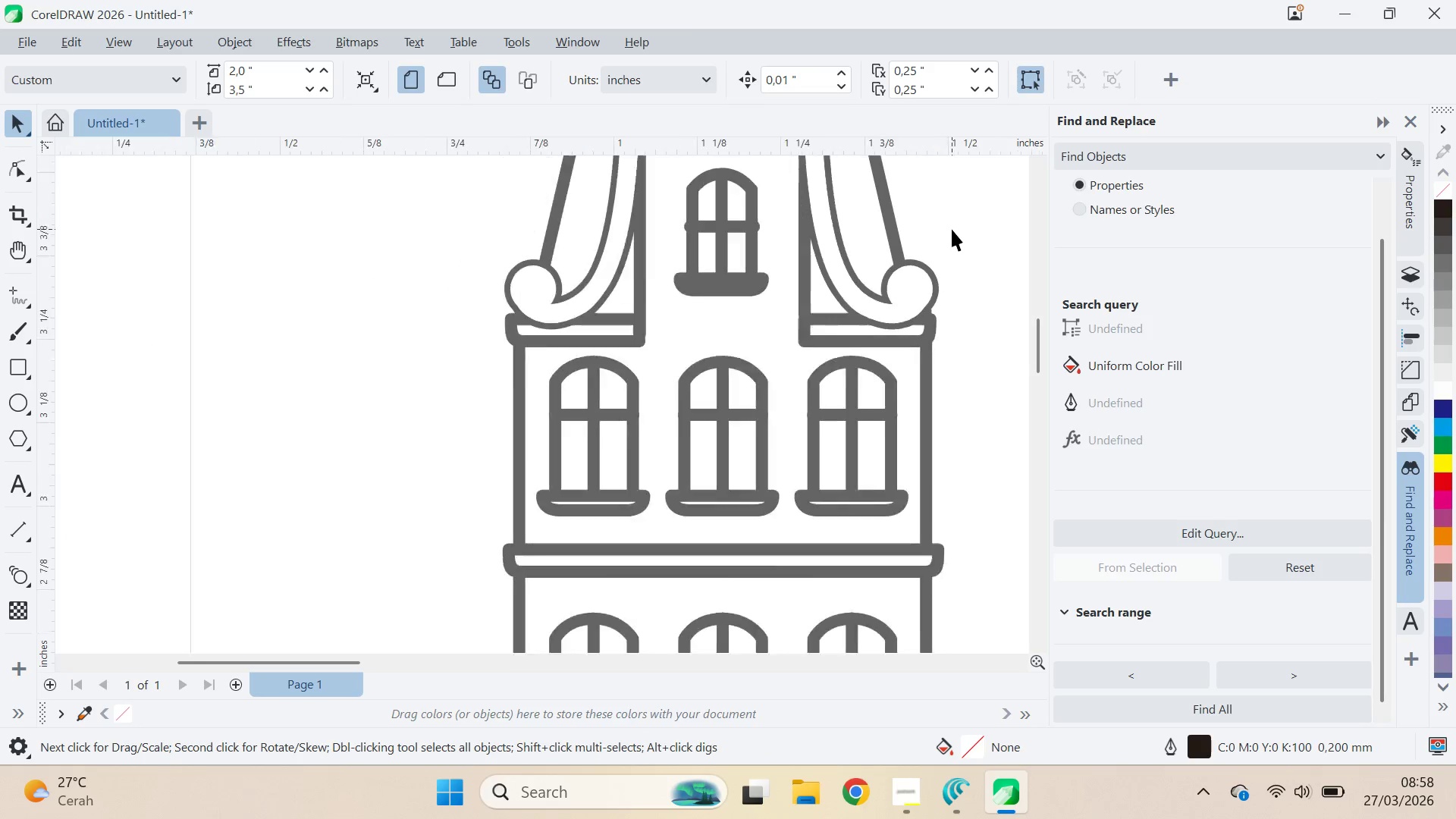 
key(Control+Z)
 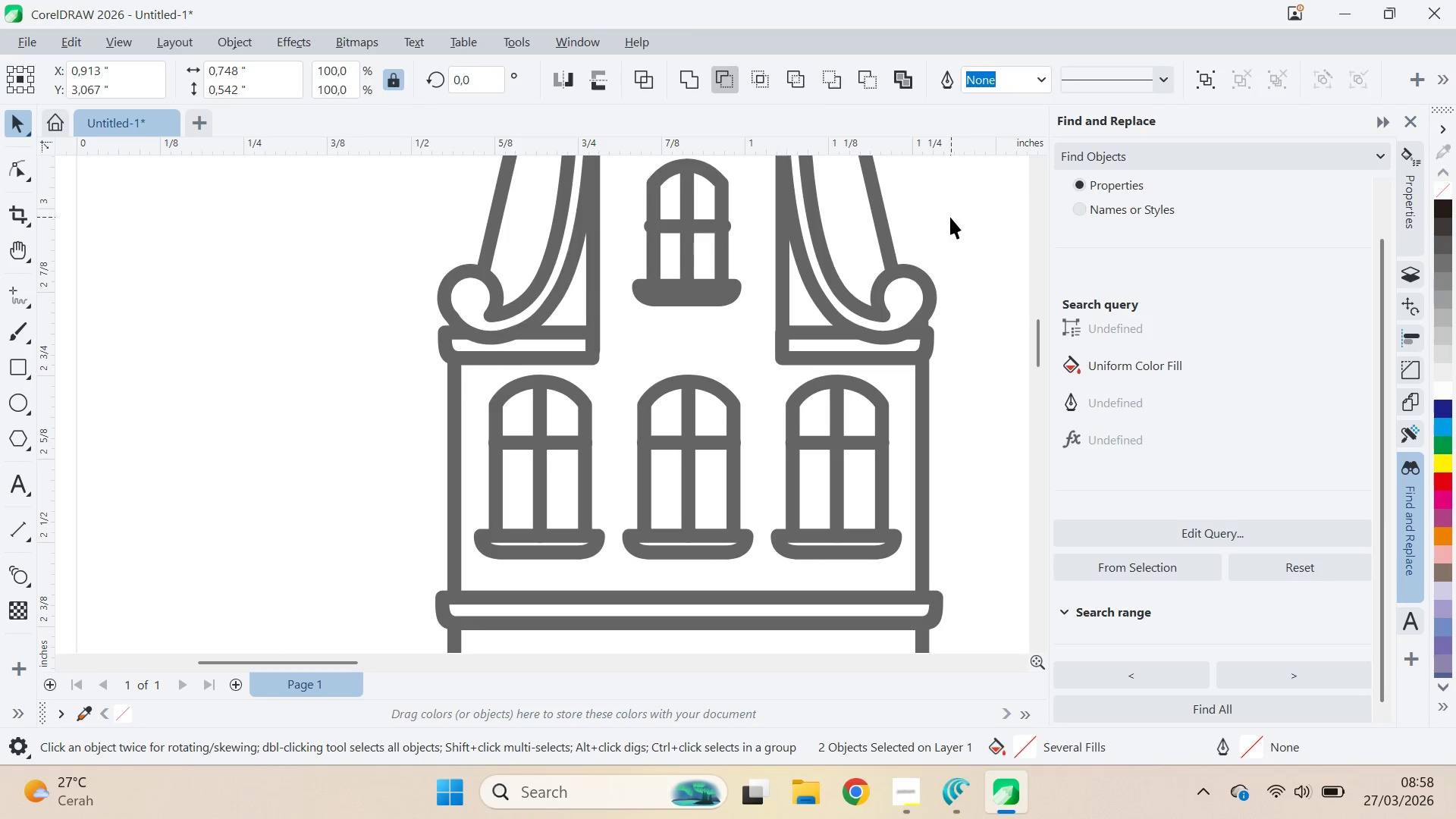 
key(Q)
 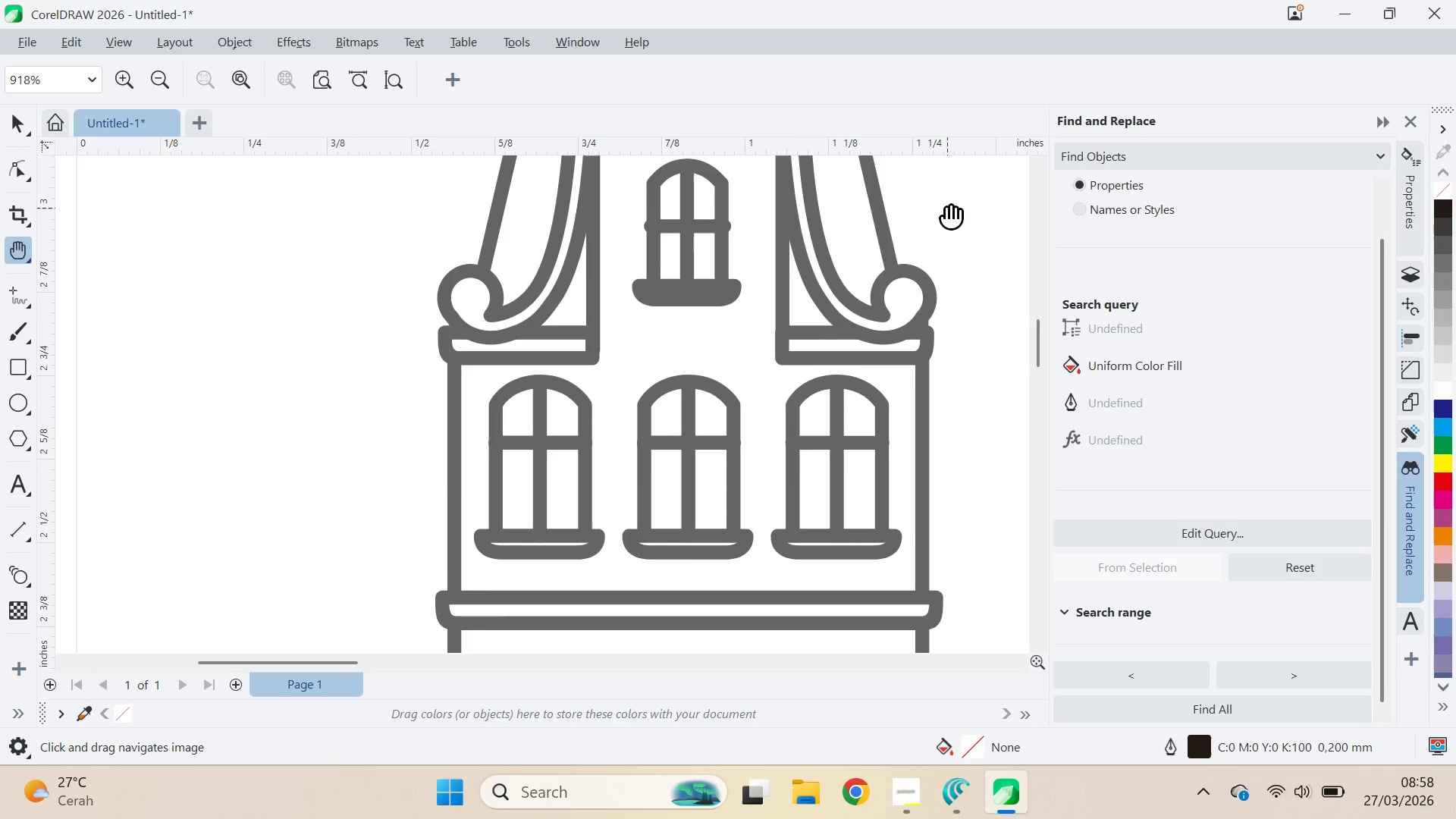 
left_click_drag(start_coordinate=[947, 208], to_coordinate=[874, 307])
 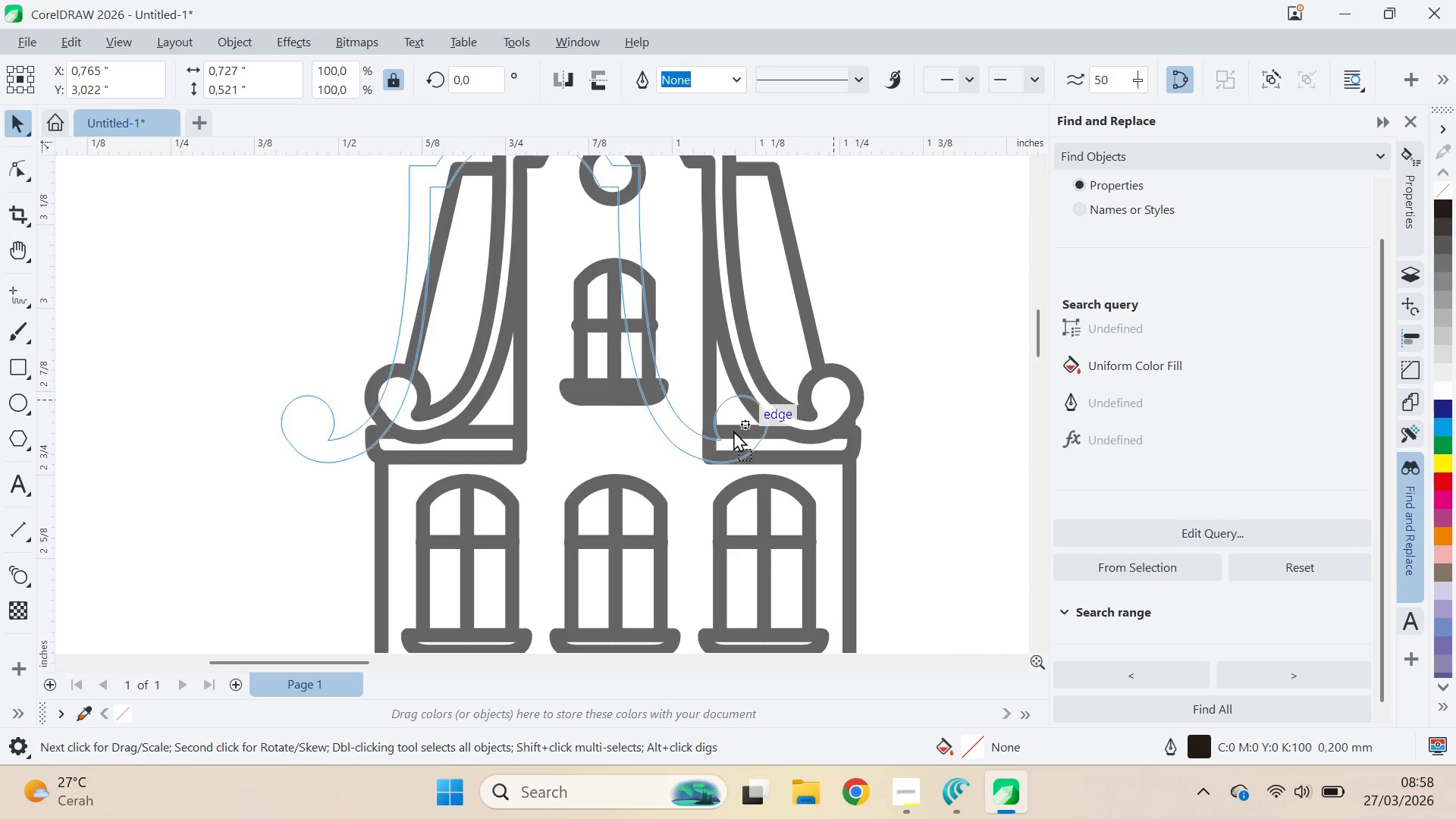 
key(V)
 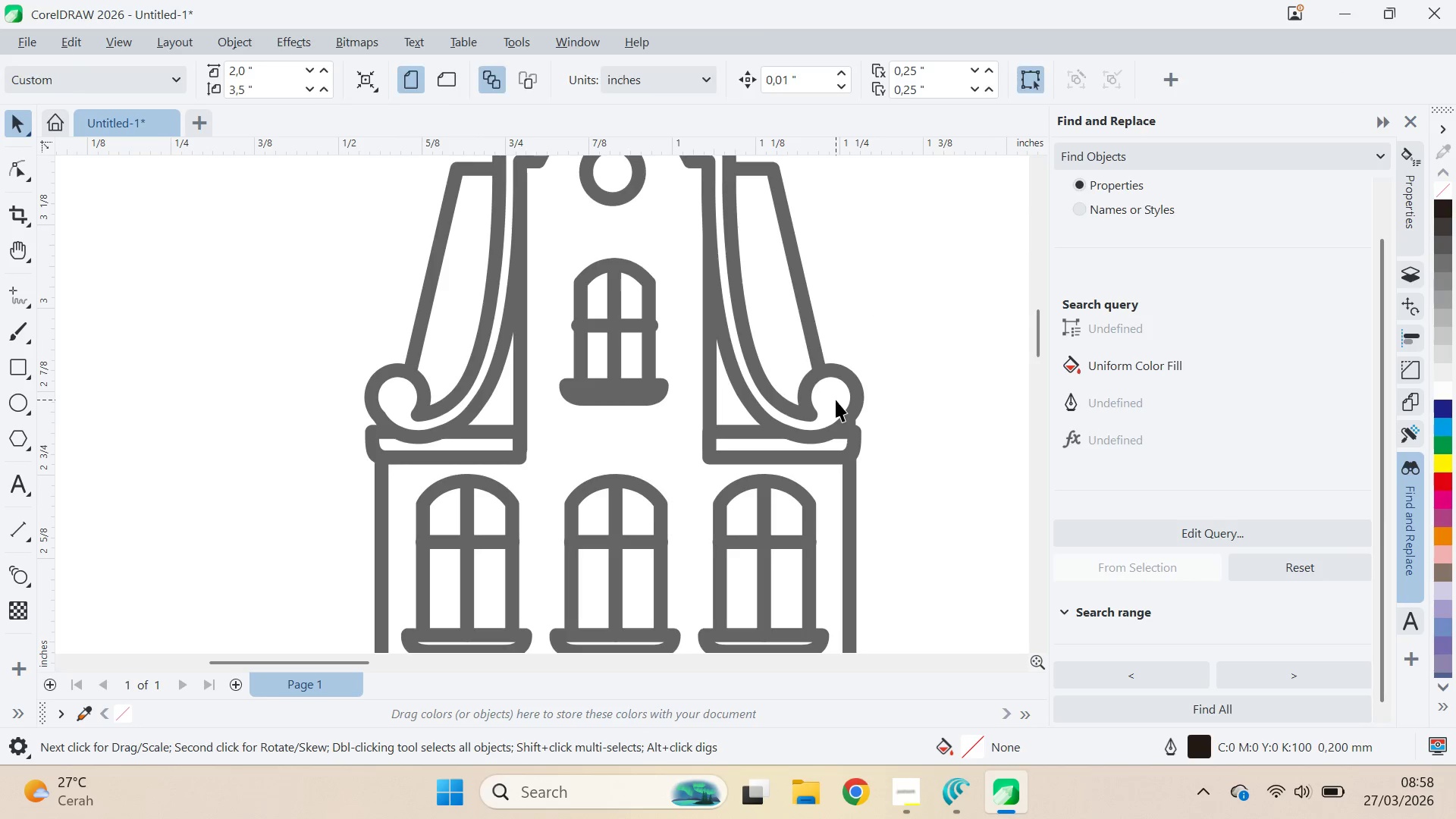 
left_click_drag(start_coordinate=[836, 400], to_coordinate=[733, 430])
 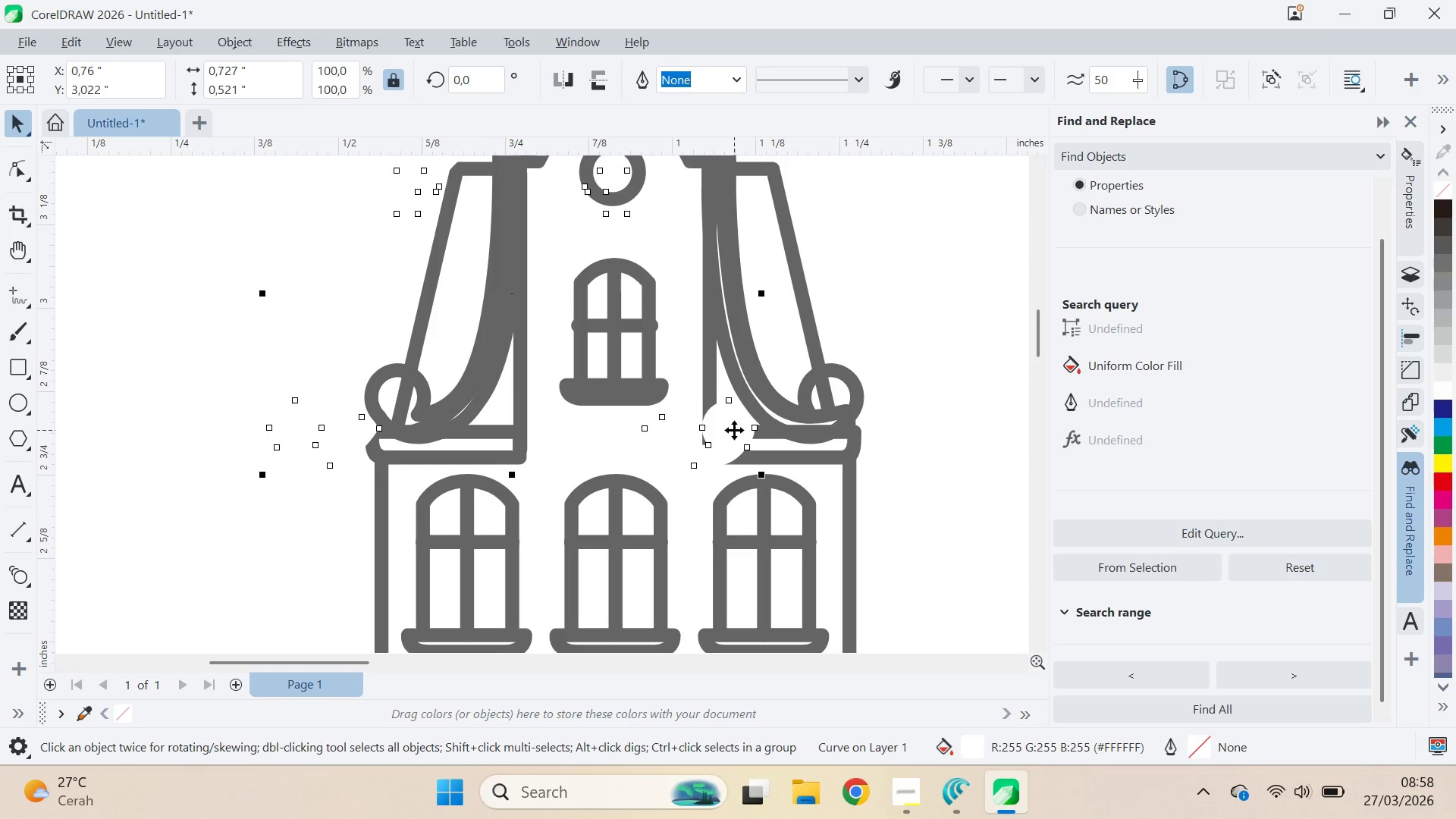 
key(Control+Z)
 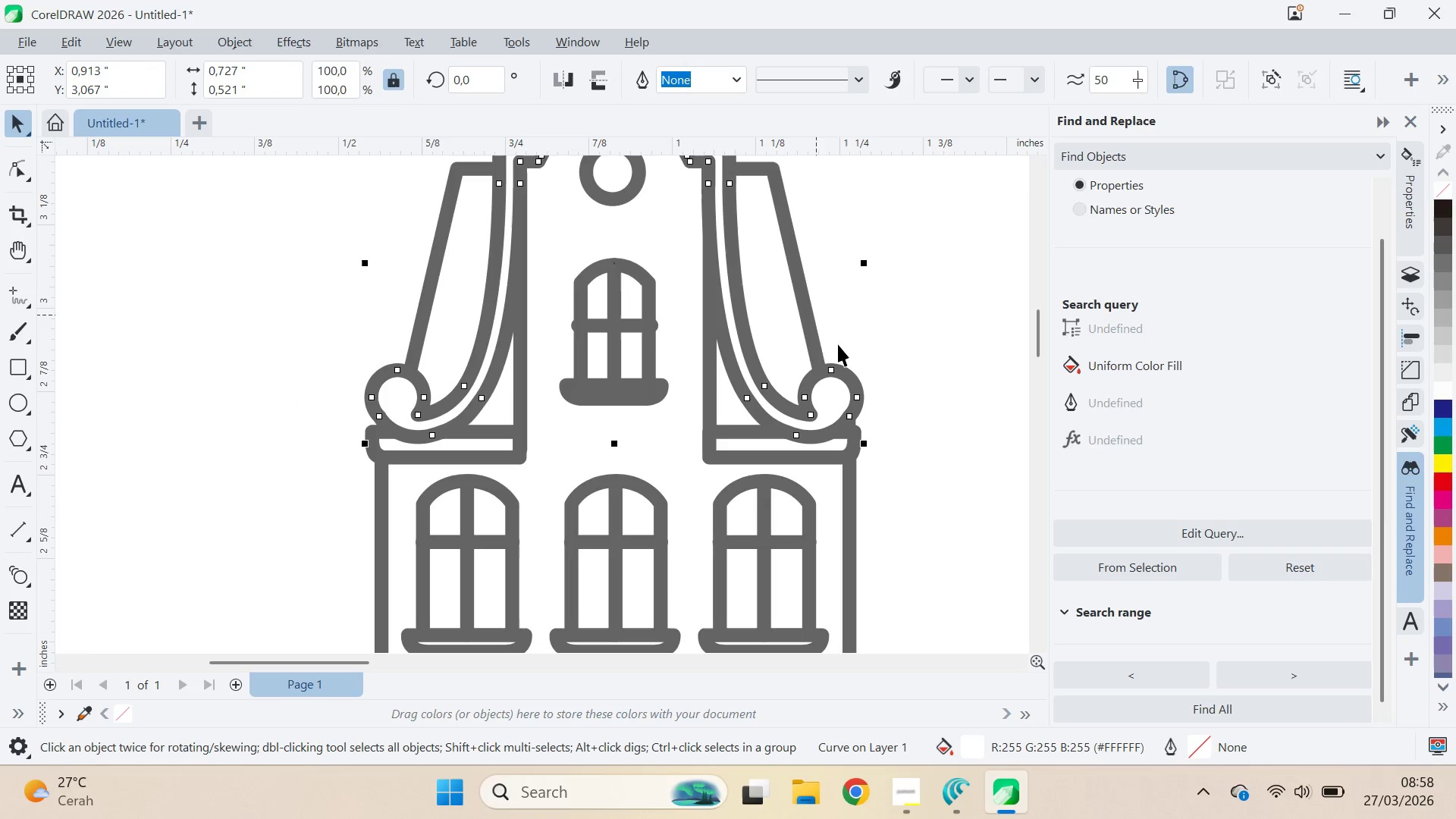 
hold_key(key=ShiftLeft, duration=0.55)
 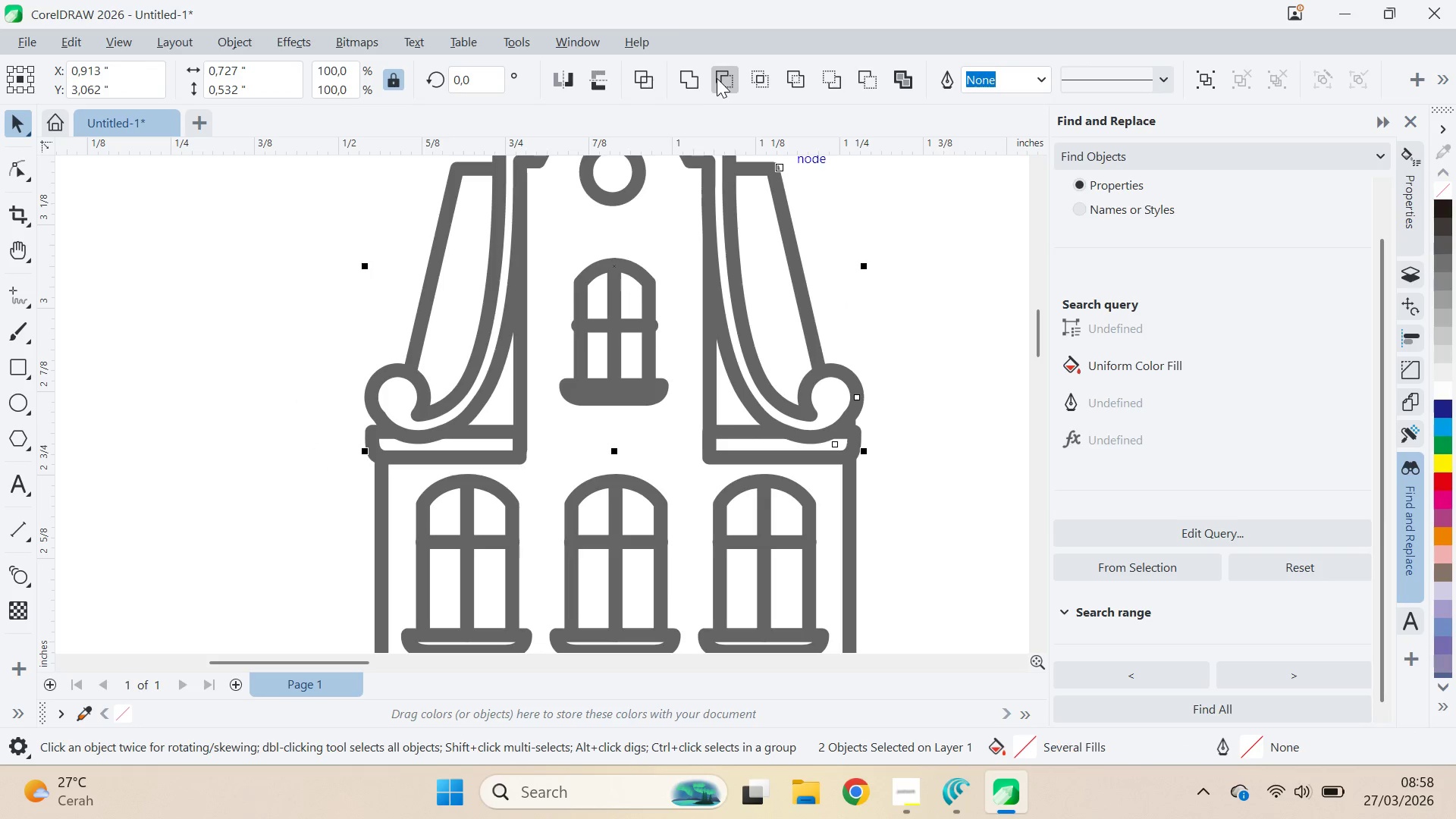 
hold_key(key=ShiftLeft, duration=14.16)
left_click([938, 281])
 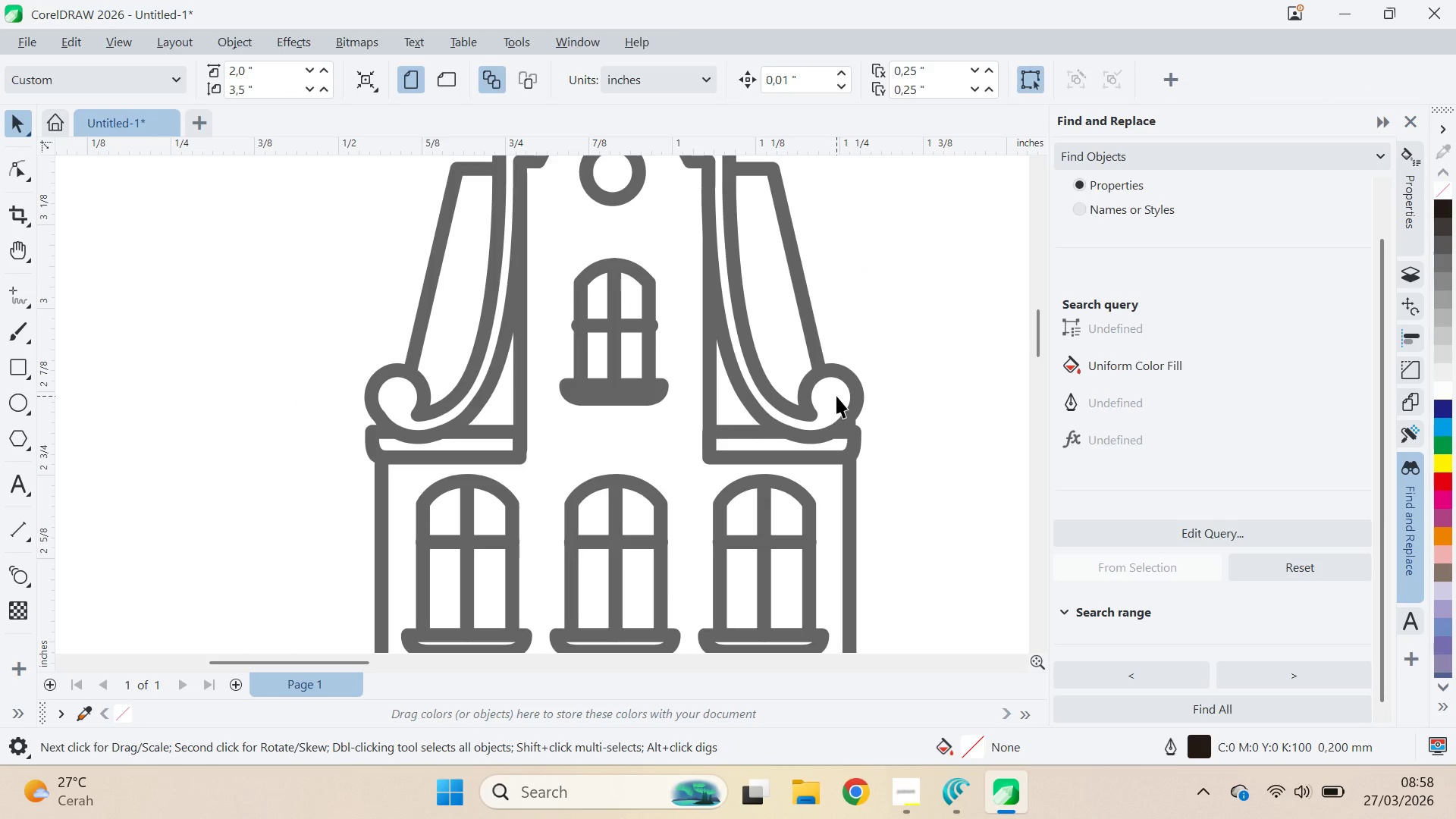 
left_click_drag(start_coordinate=[815, 345], to_coordinate=[847, 304])
 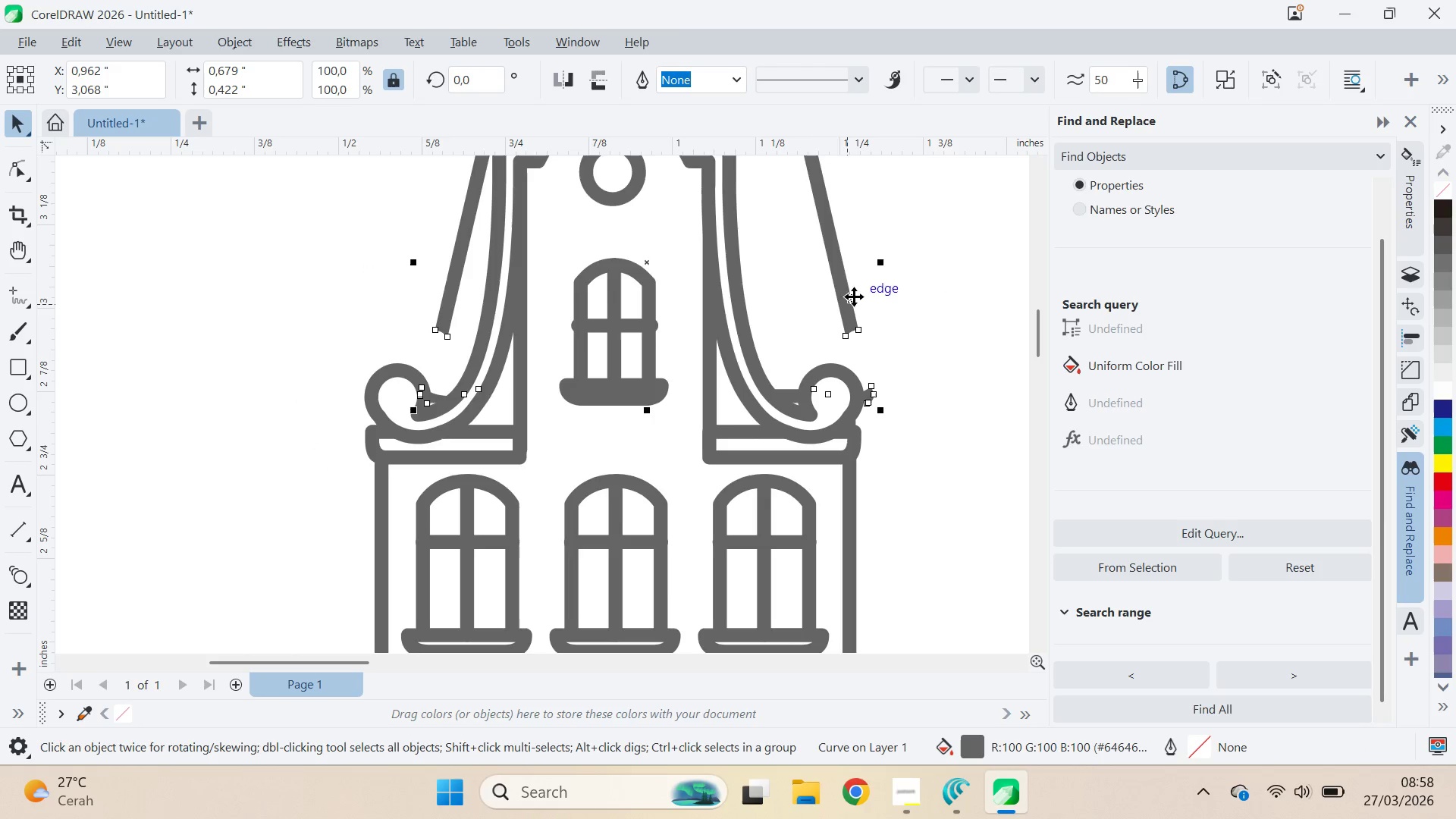 
key(Control+Z)
 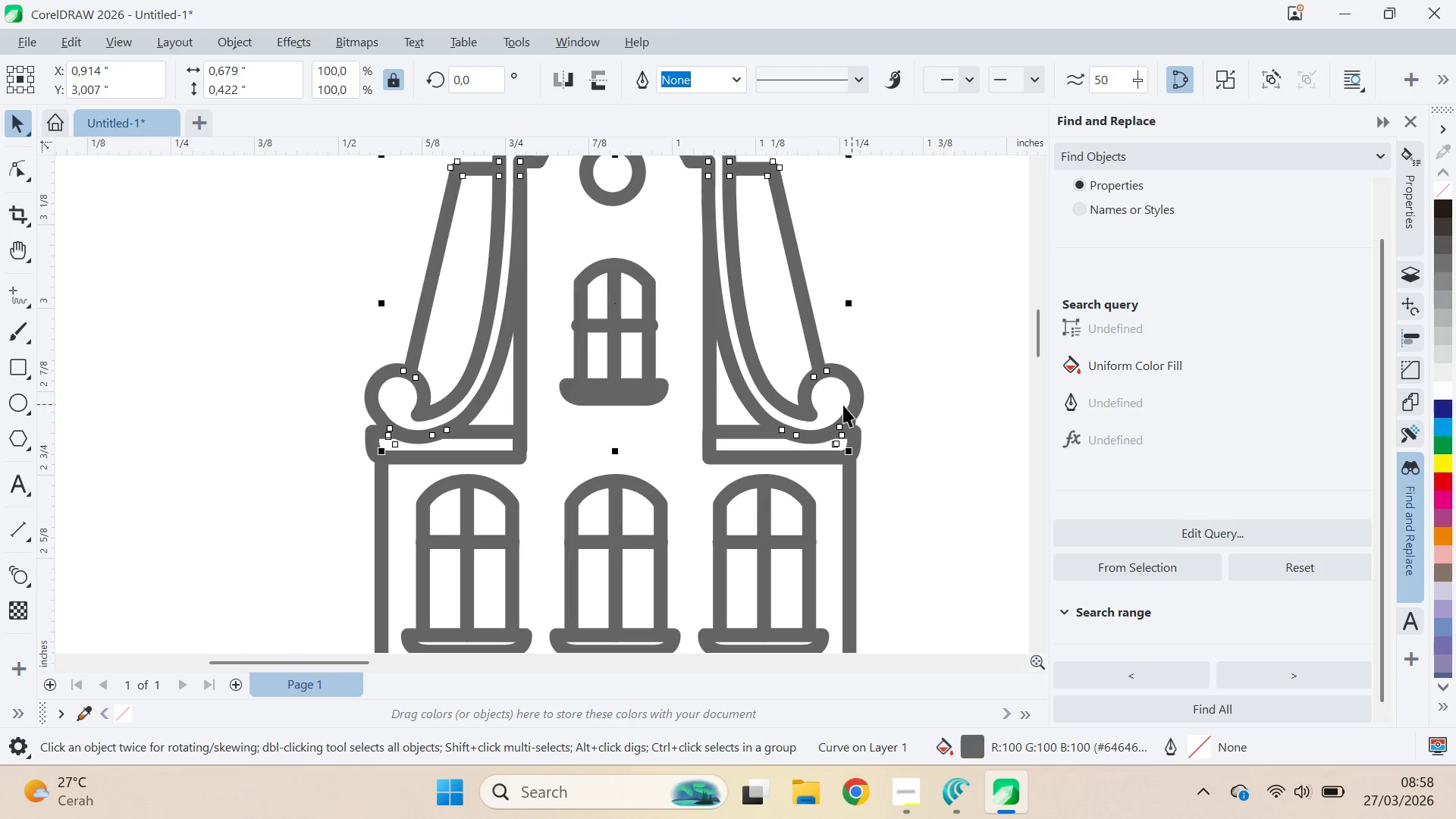 
left_click([829, 406])
 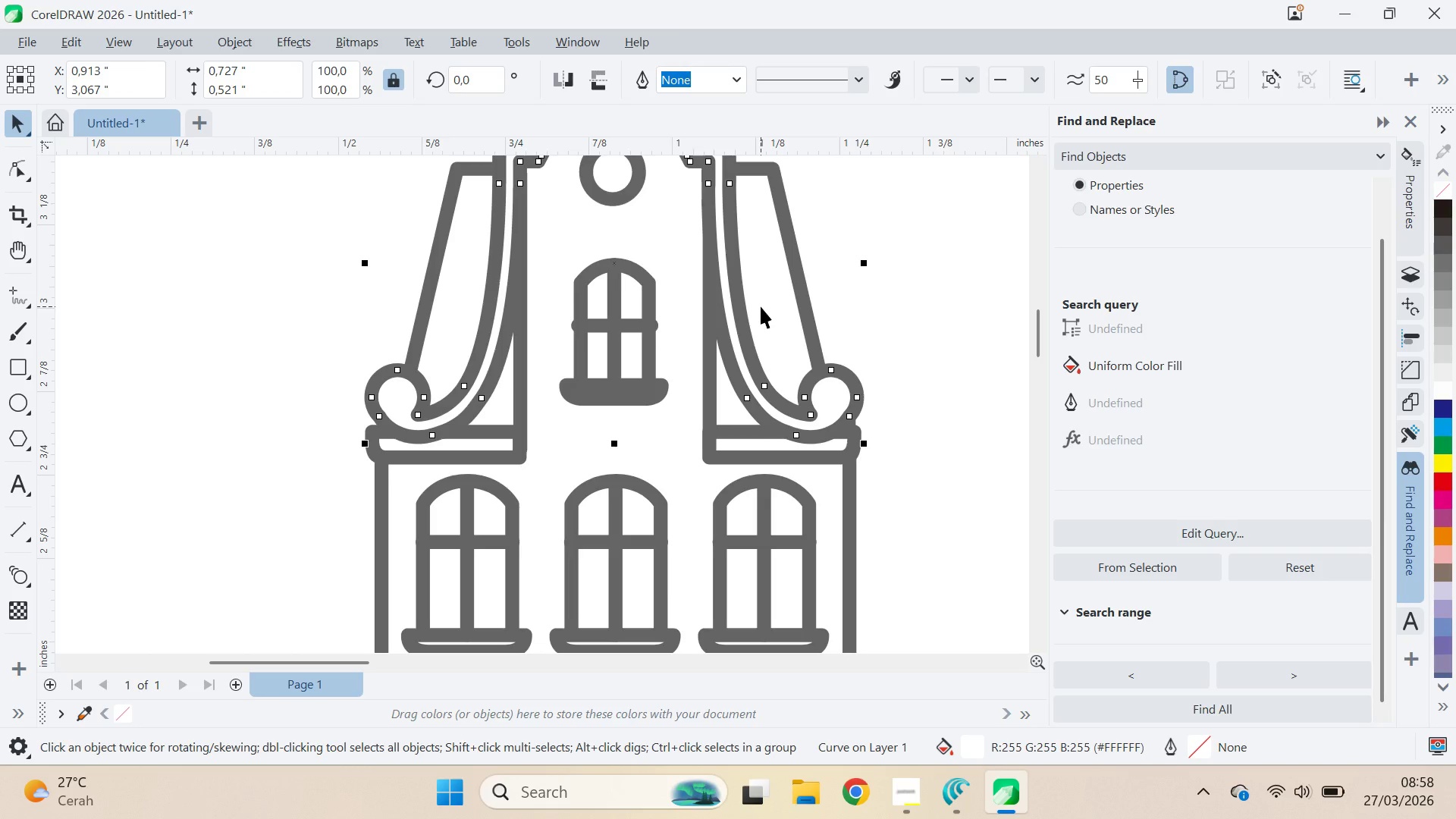 
key(Delete)
 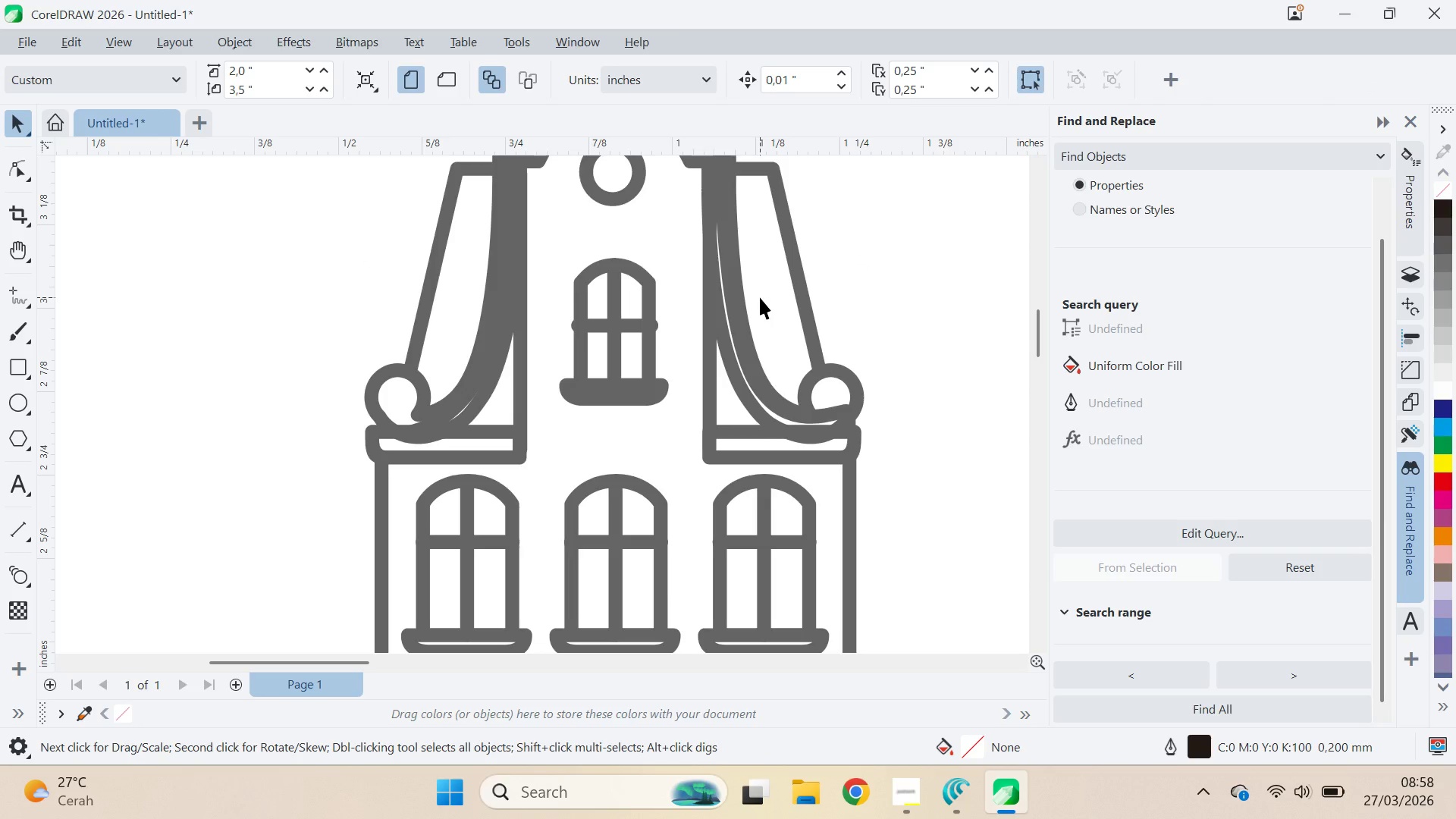 
key(Q)
 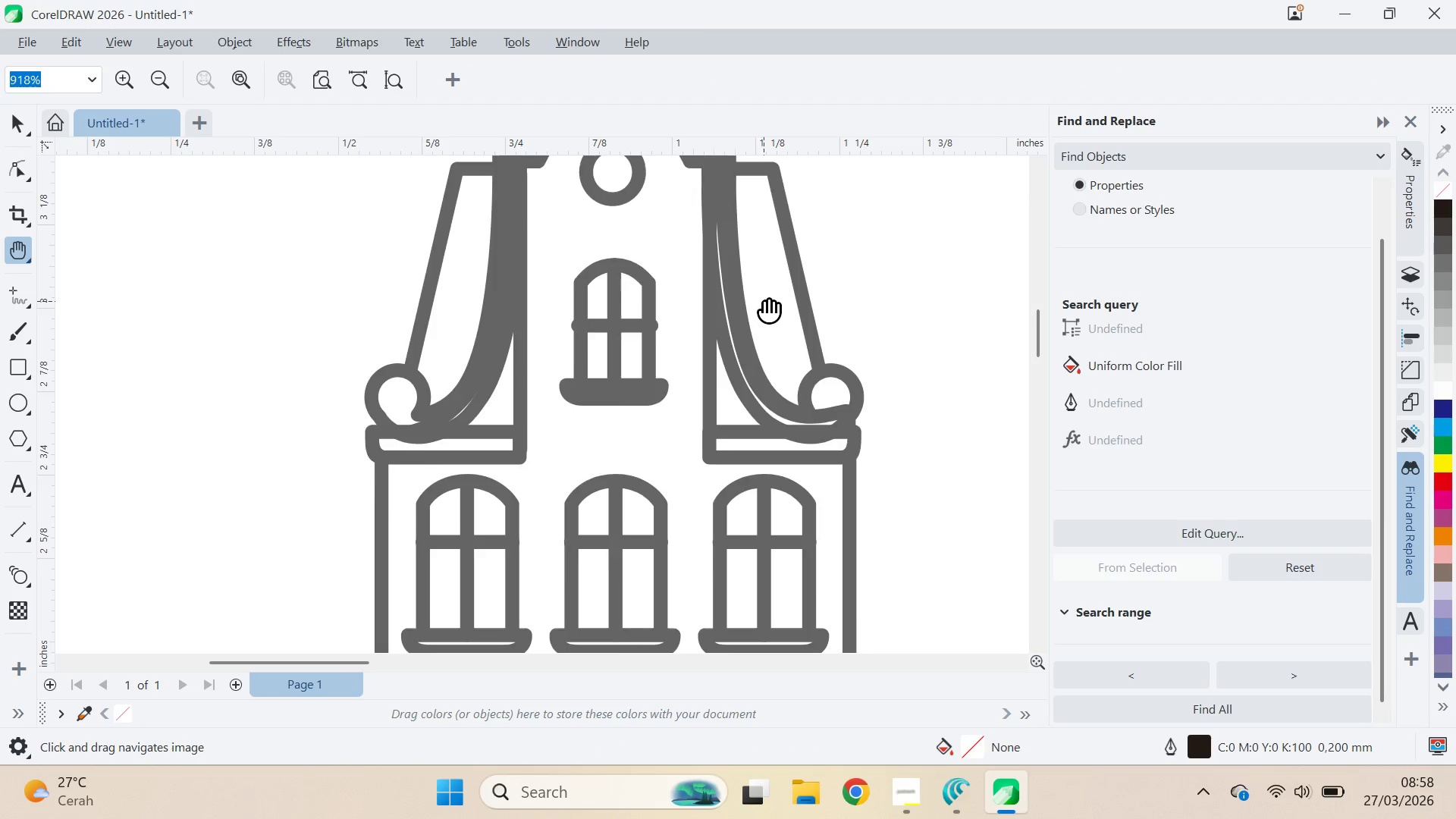 
left_click_drag(start_coordinate=[764, 301], to_coordinate=[766, 430])
 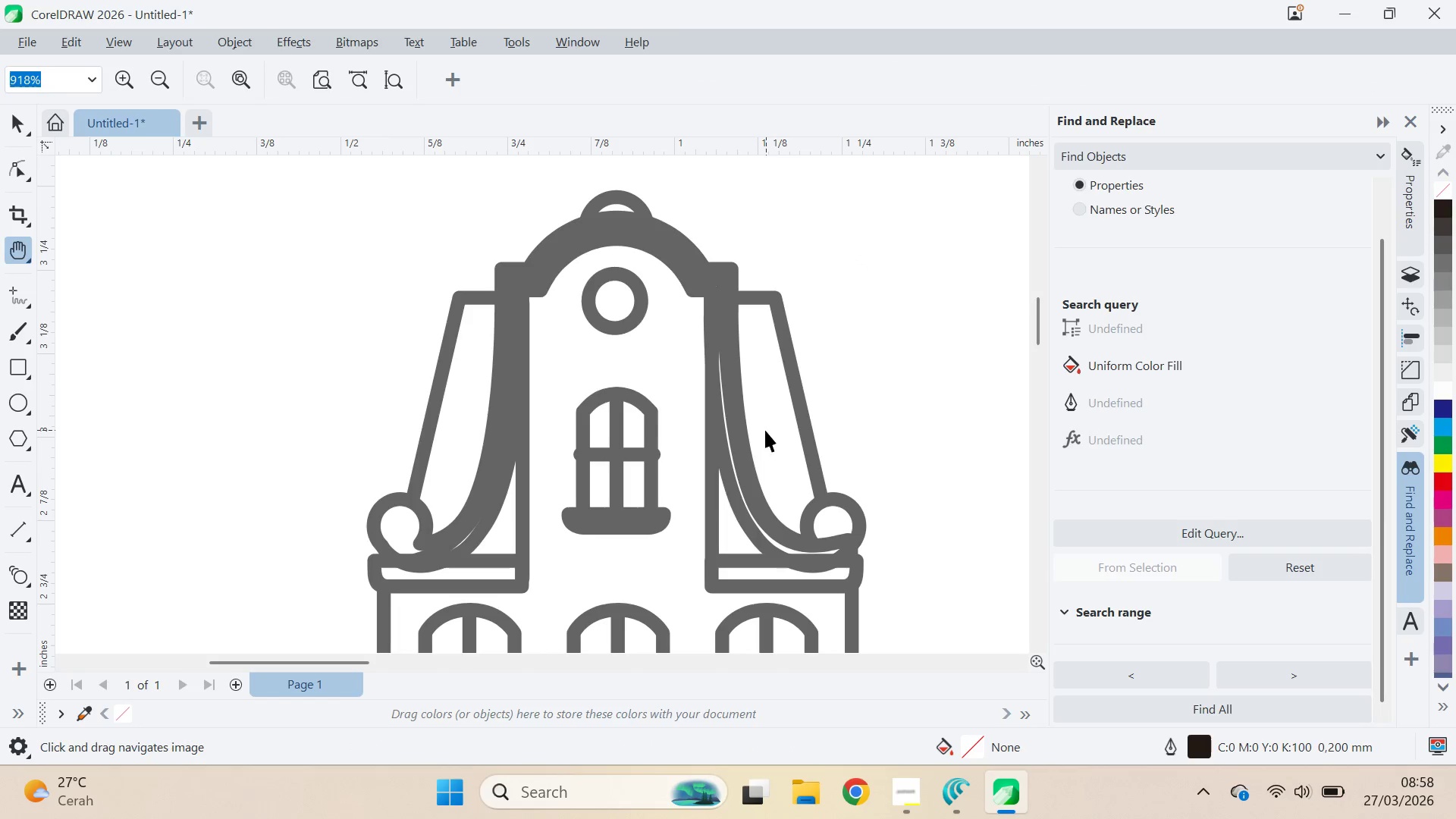 
key(V)
 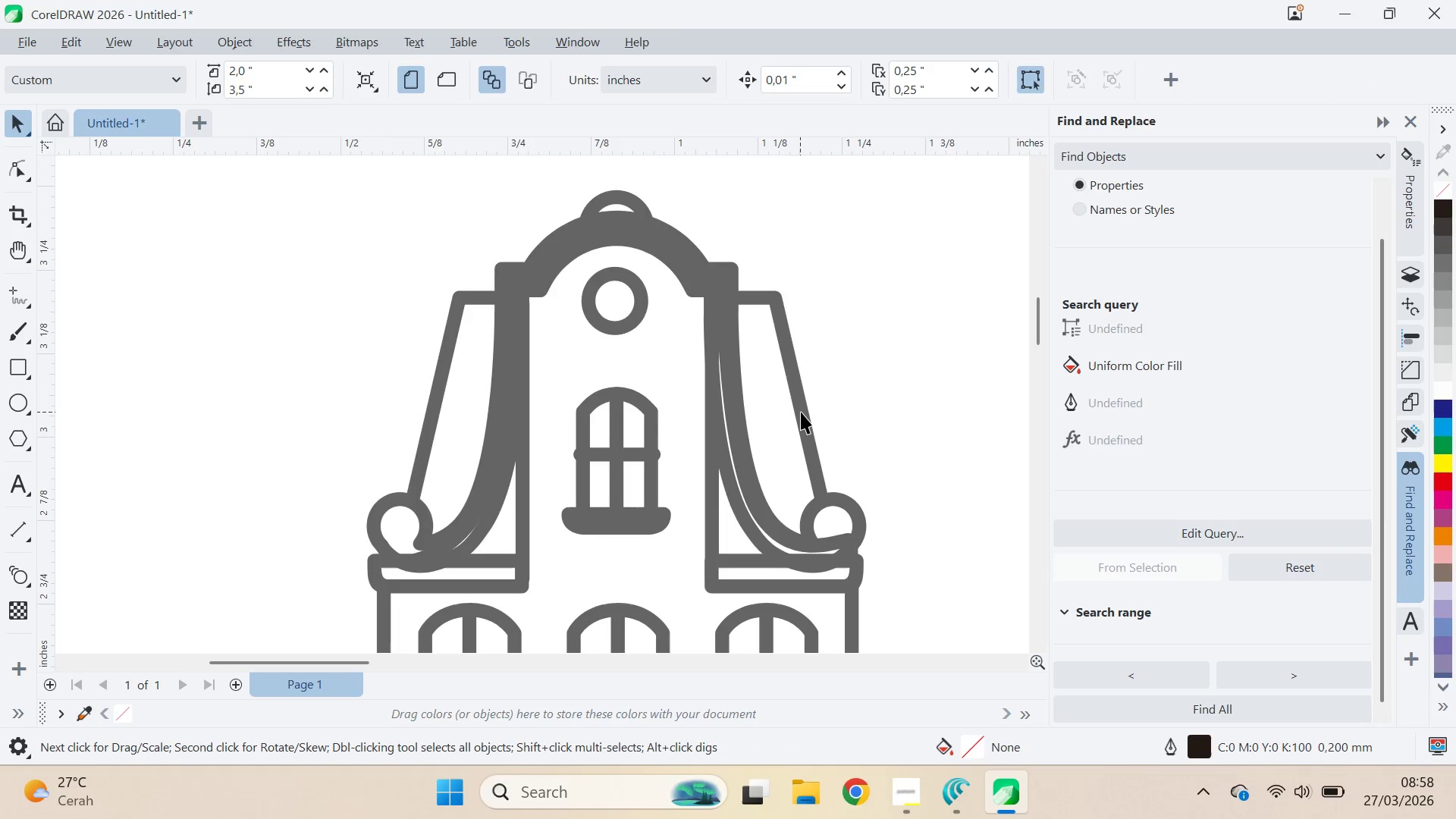 
key(Control+Z)
 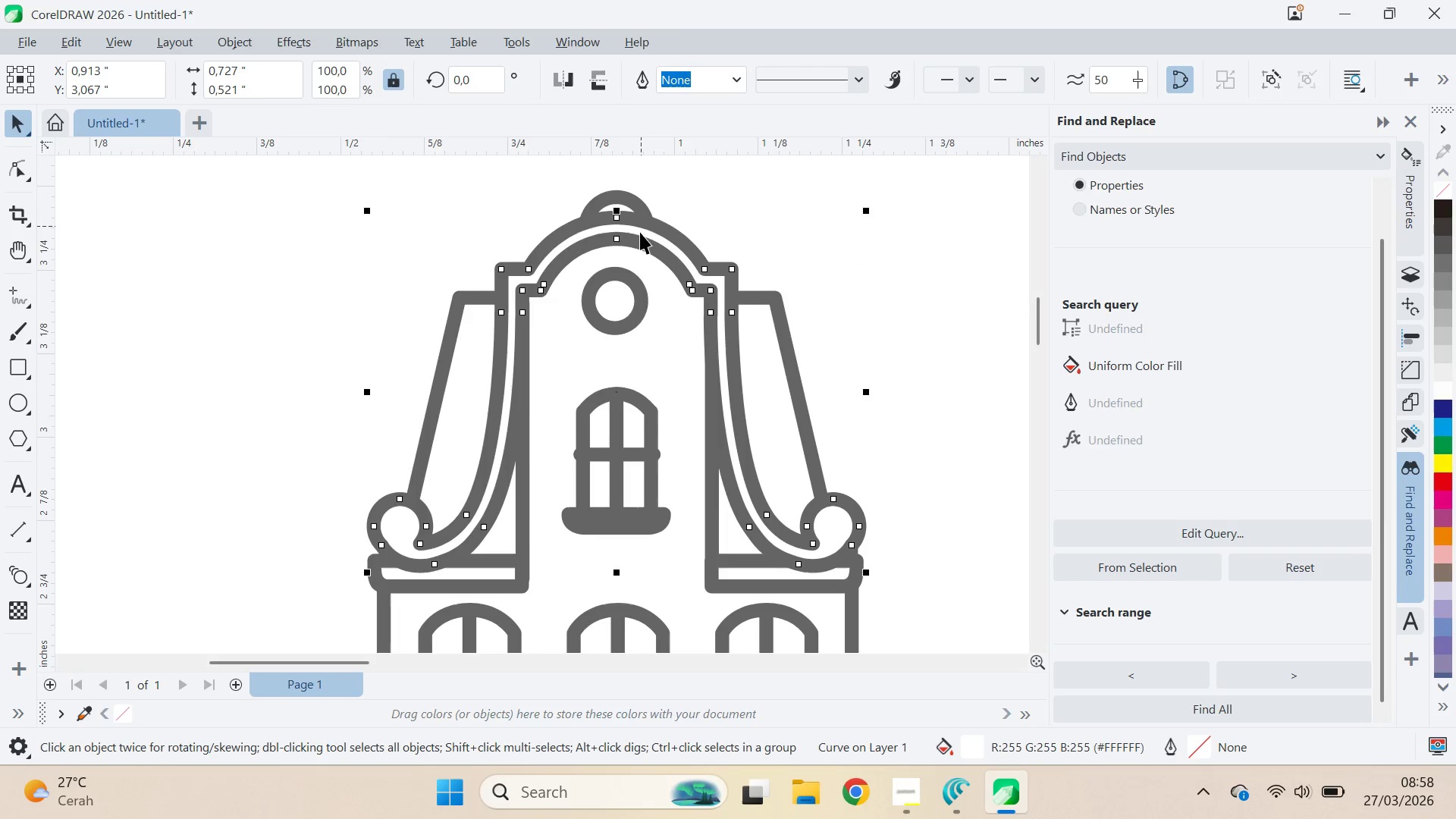 
hold_key(key=ShiftLeft, duration=1.03)
left_click([714, 513])
 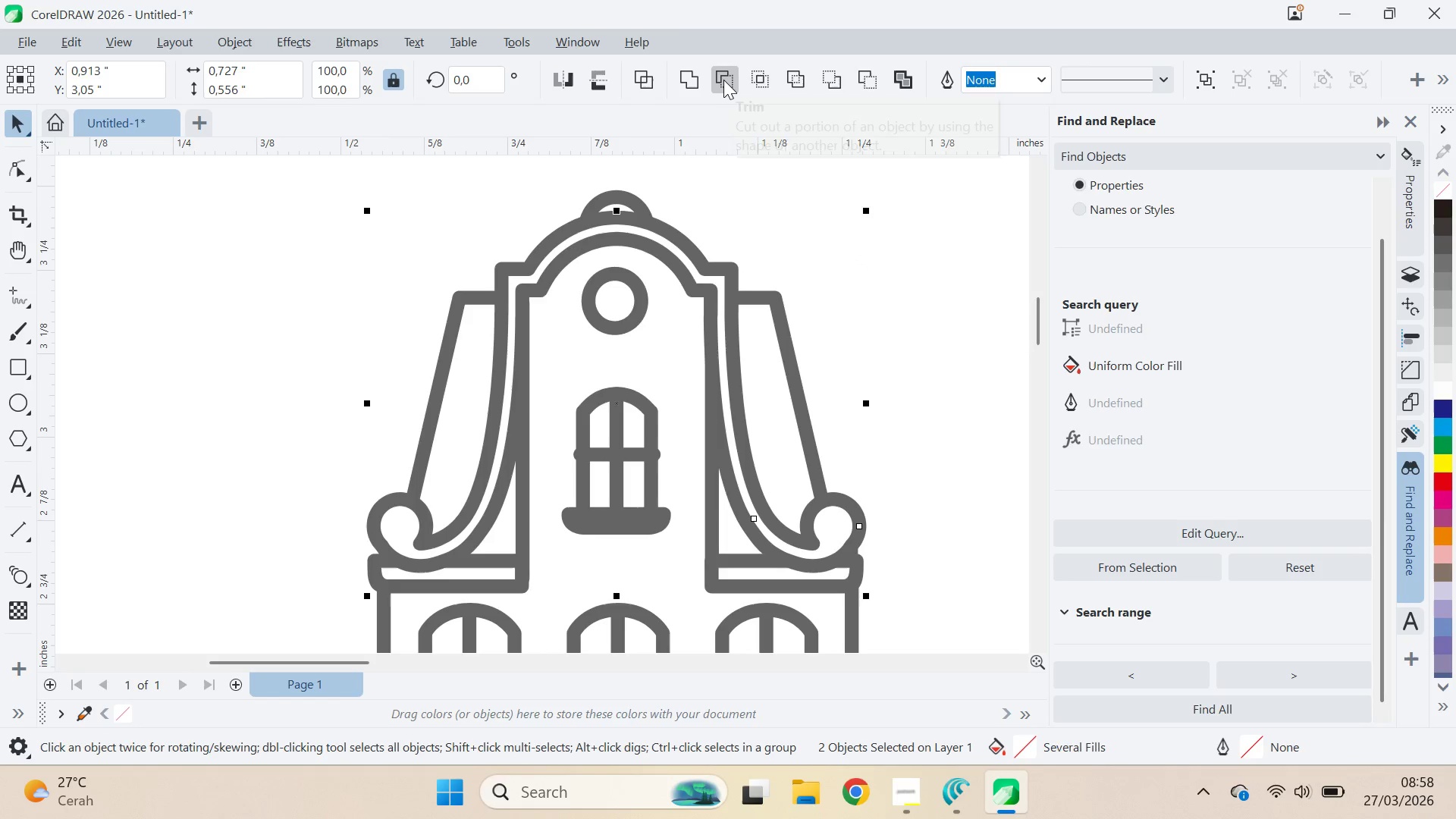 
left_click([723, 80])
 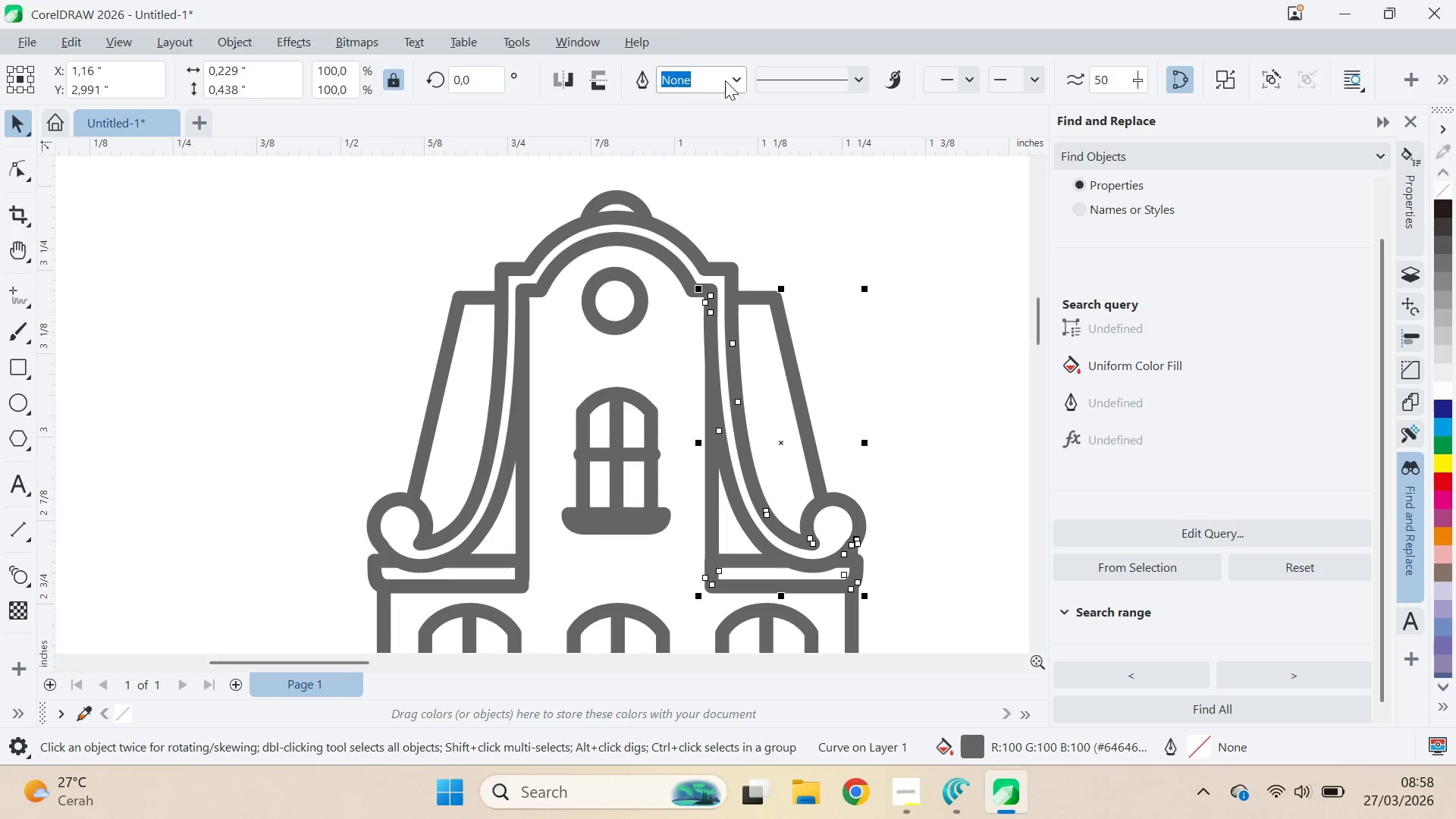 
left_click([926, 279])
 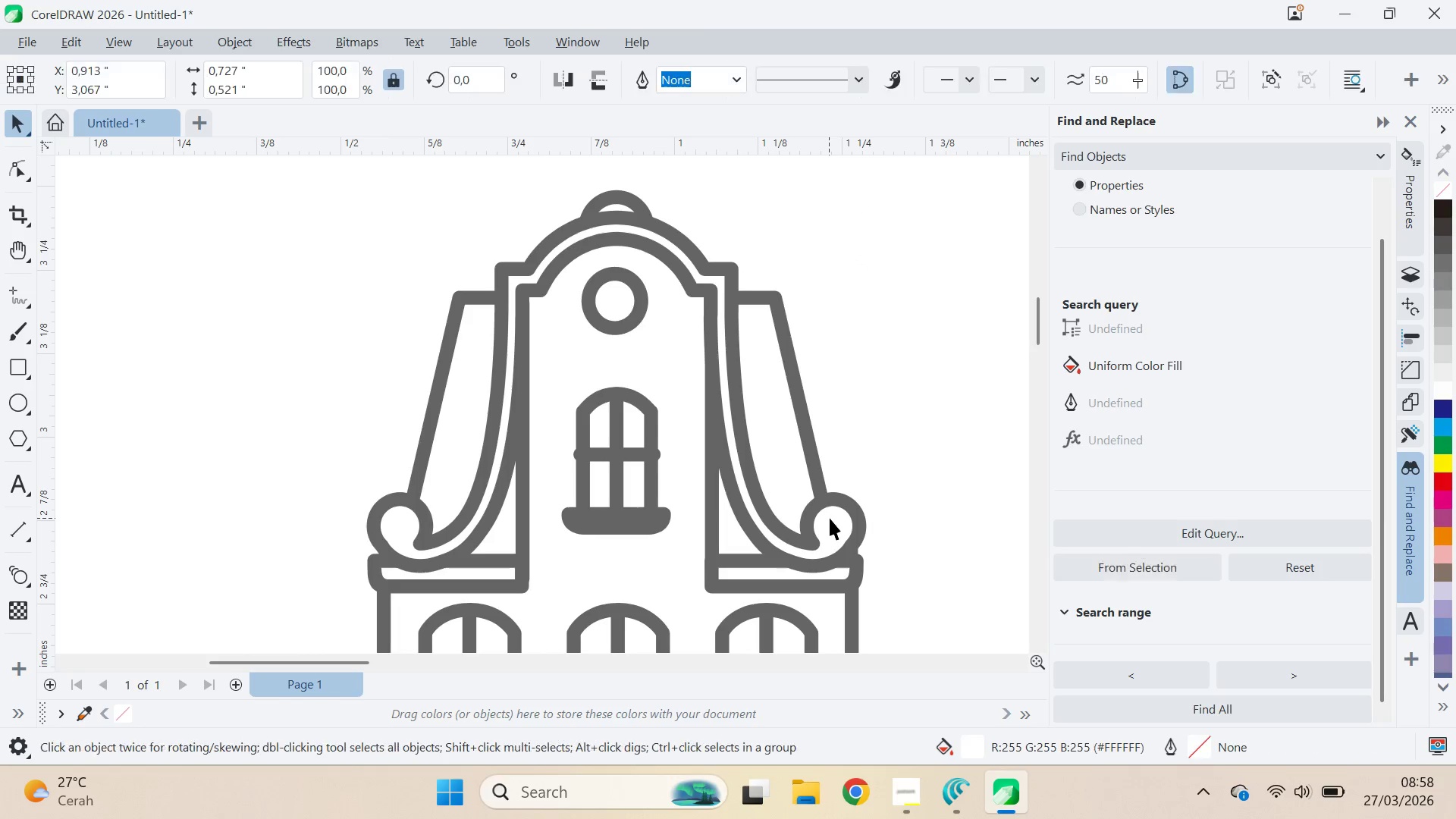 
hold_key(key=ShiftLeft, duration=0.86)
 